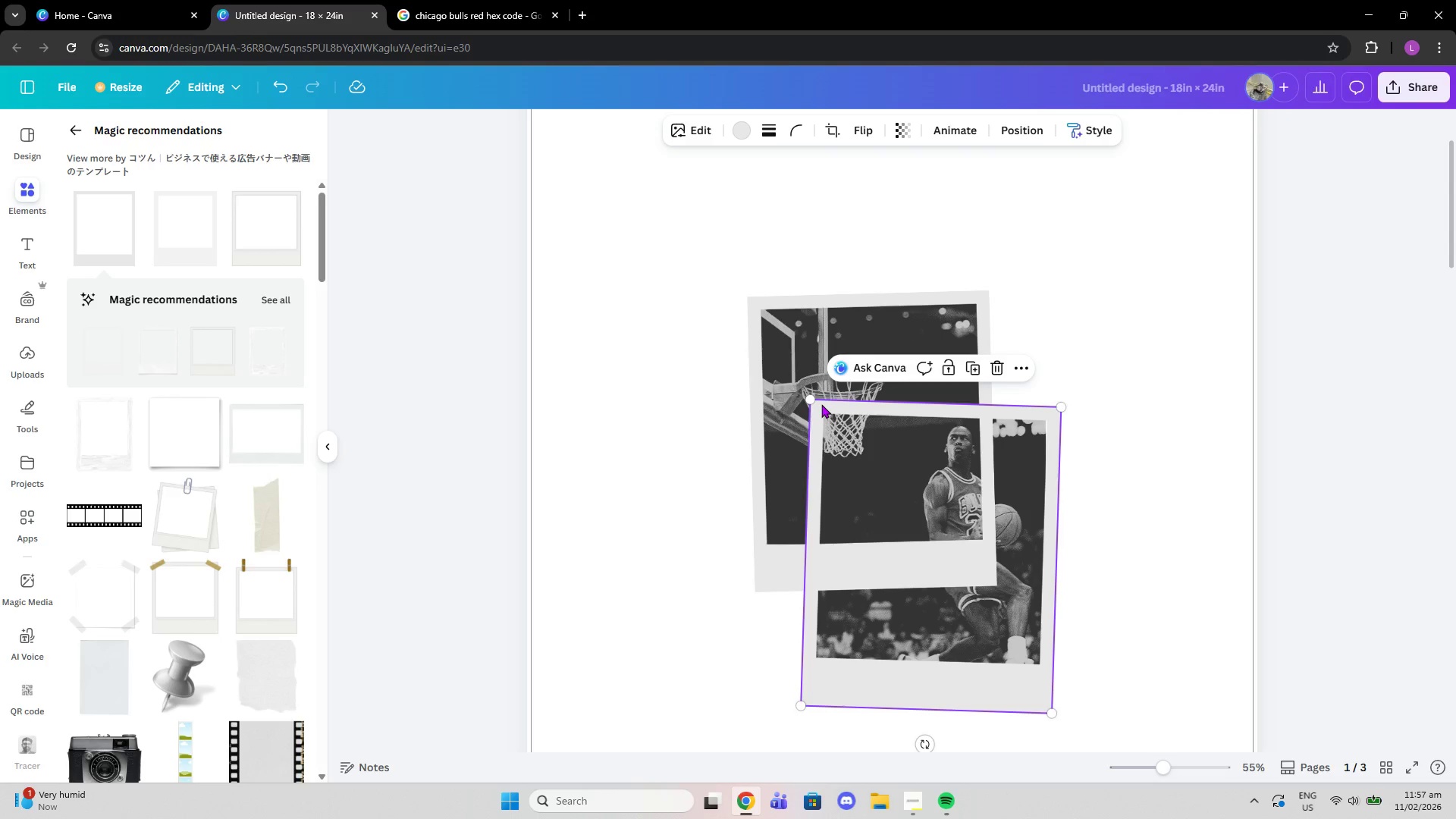 
key(Control+Z)
 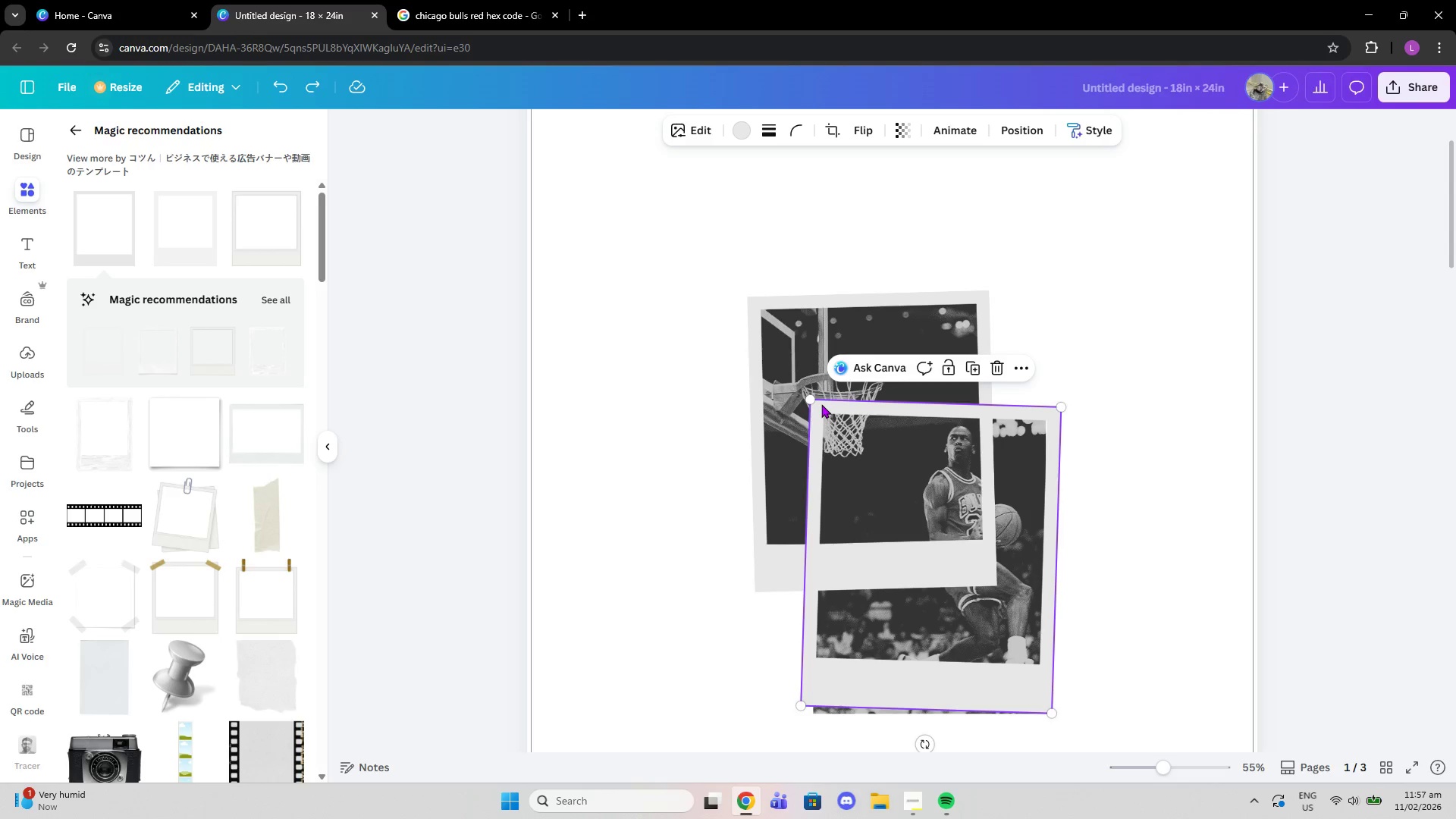 
key(Control+Z)
 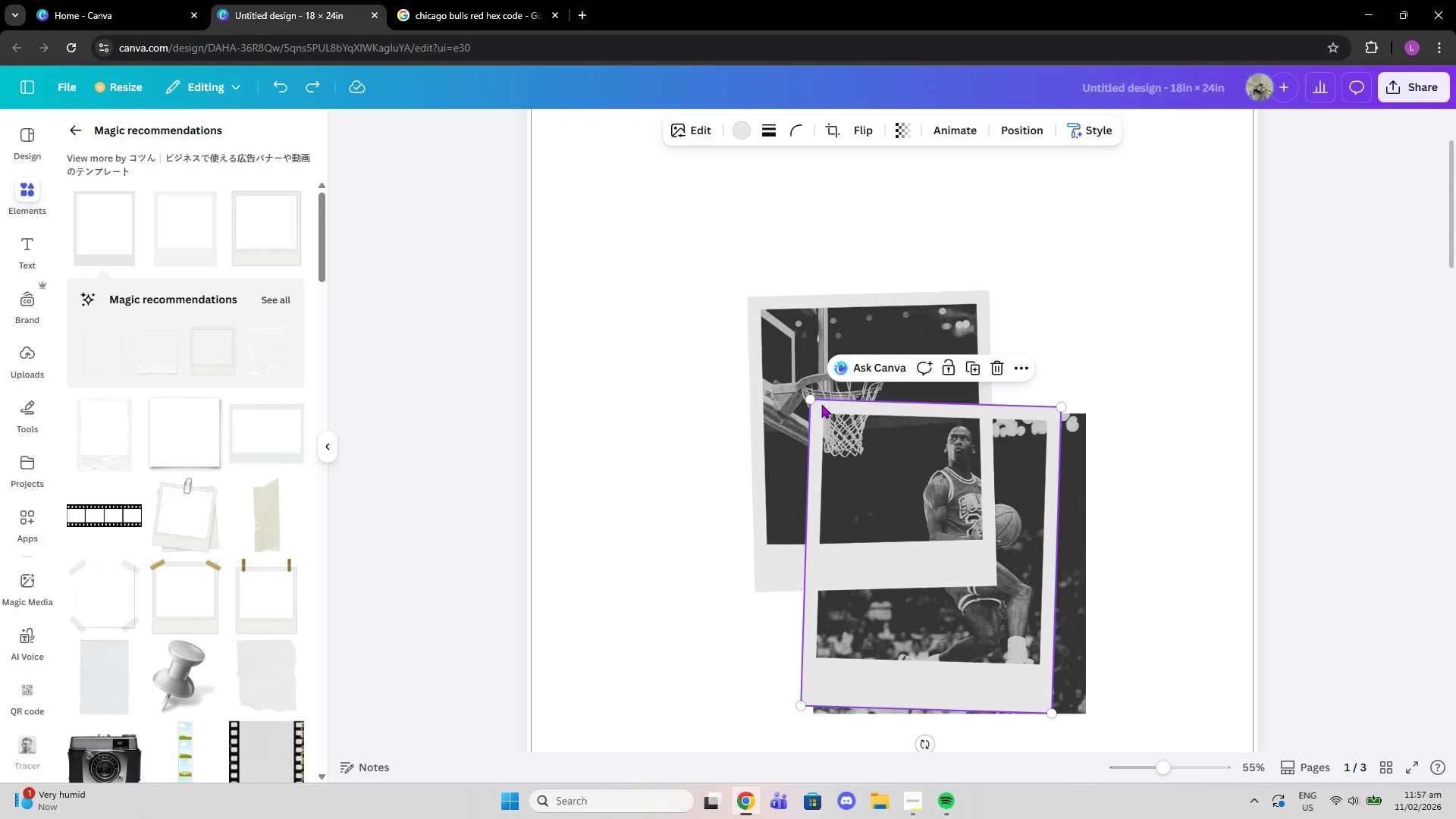 
key(Control+Z)
 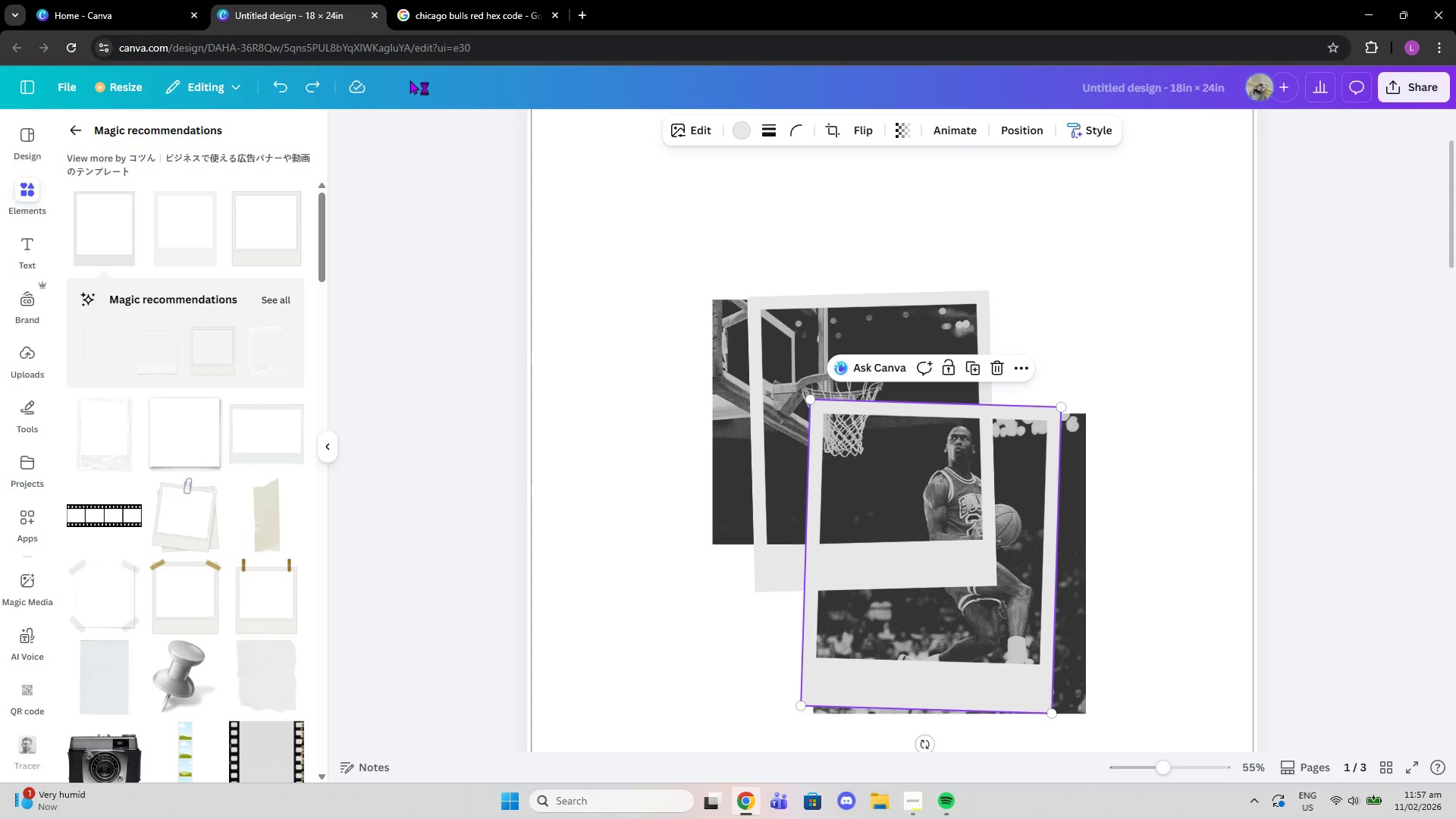 
left_click([300, 86])
 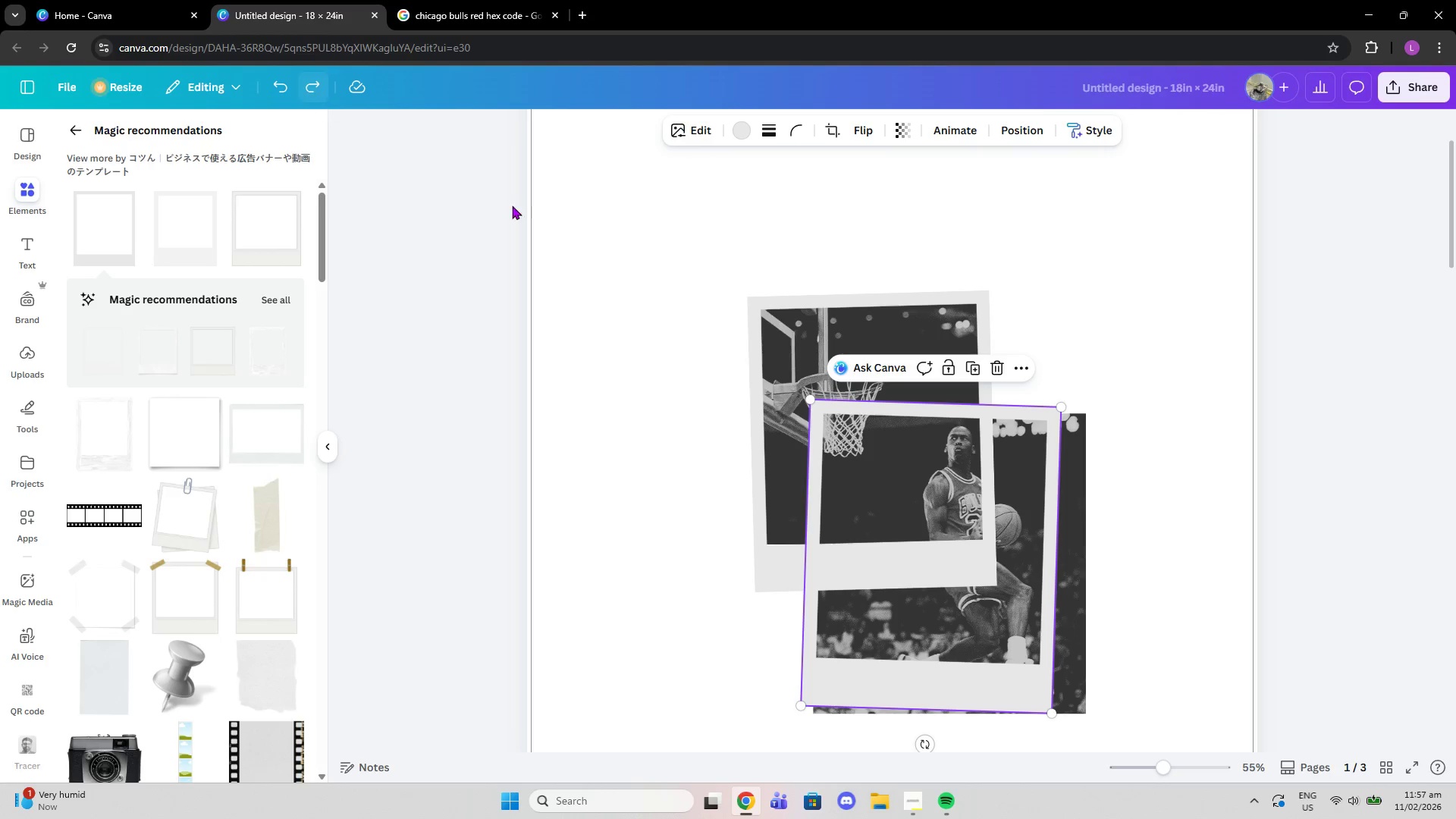 
left_click_drag(start_coordinate=[880, 489], to_coordinate=[958, 538])
 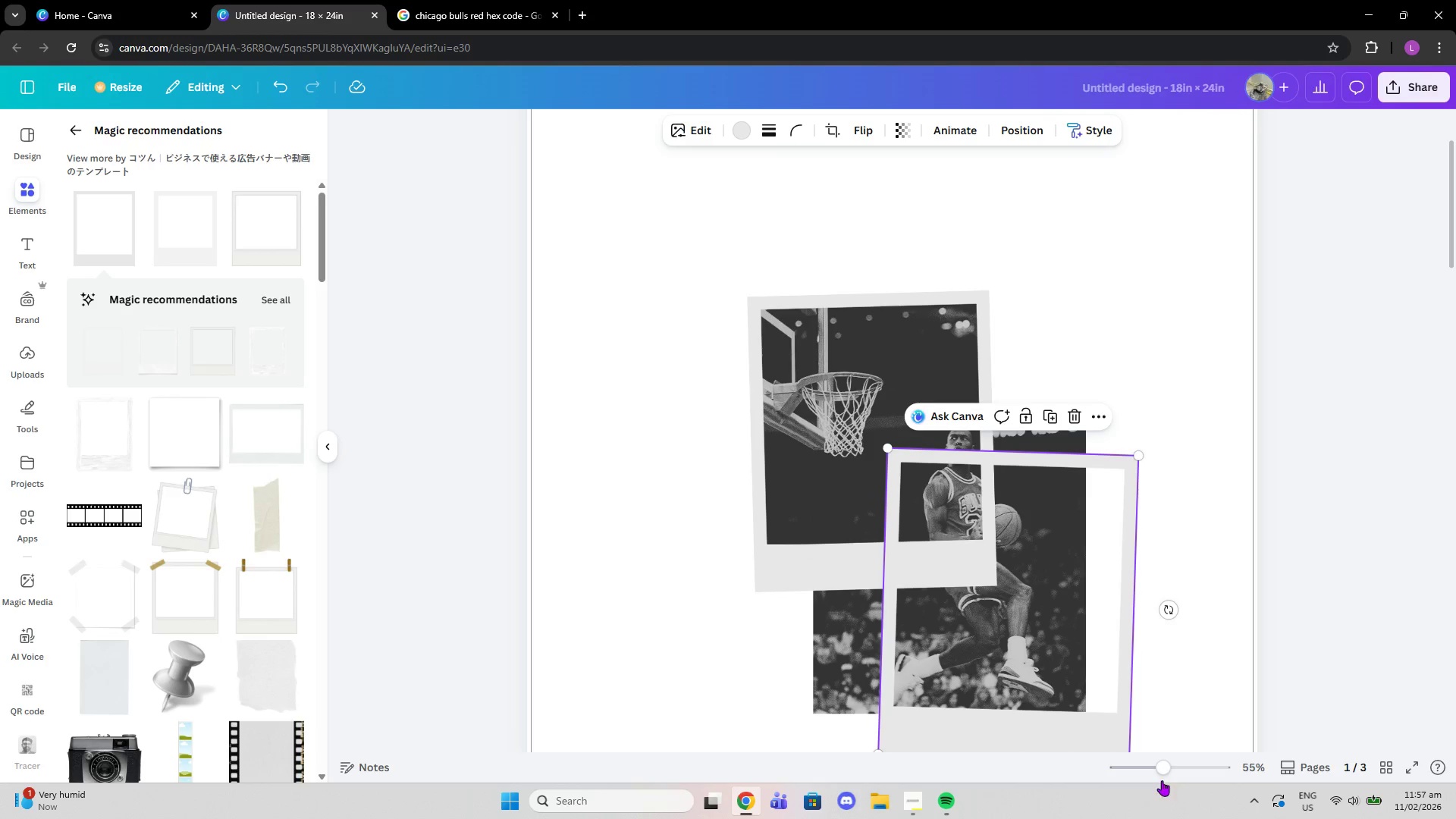 
left_click_drag(start_coordinate=[1159, 780], to_coordinate=[1164, 774])
 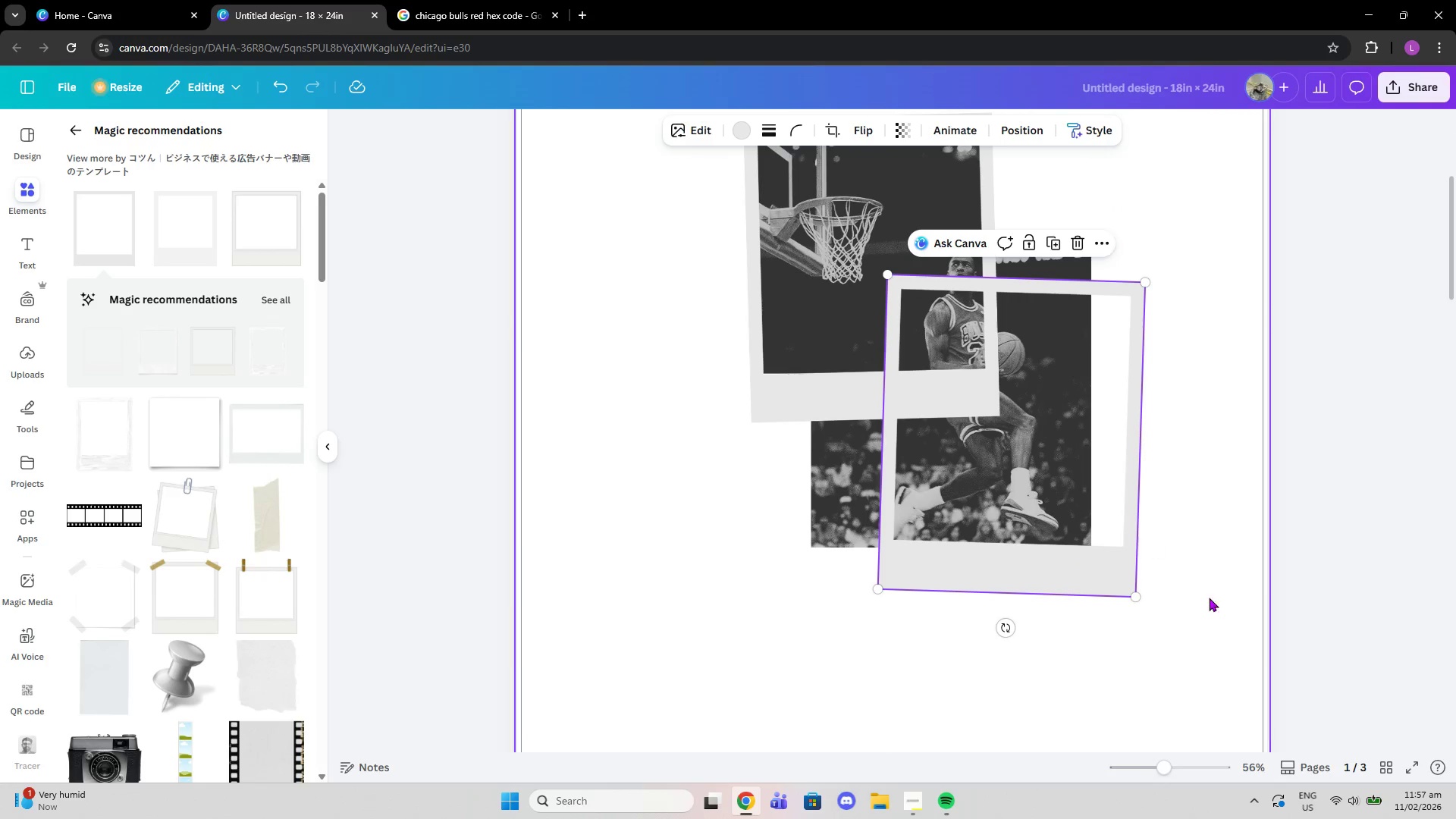 
scroll: coordinate [1242, 579], scroll_direction: up, amount: 1.0
 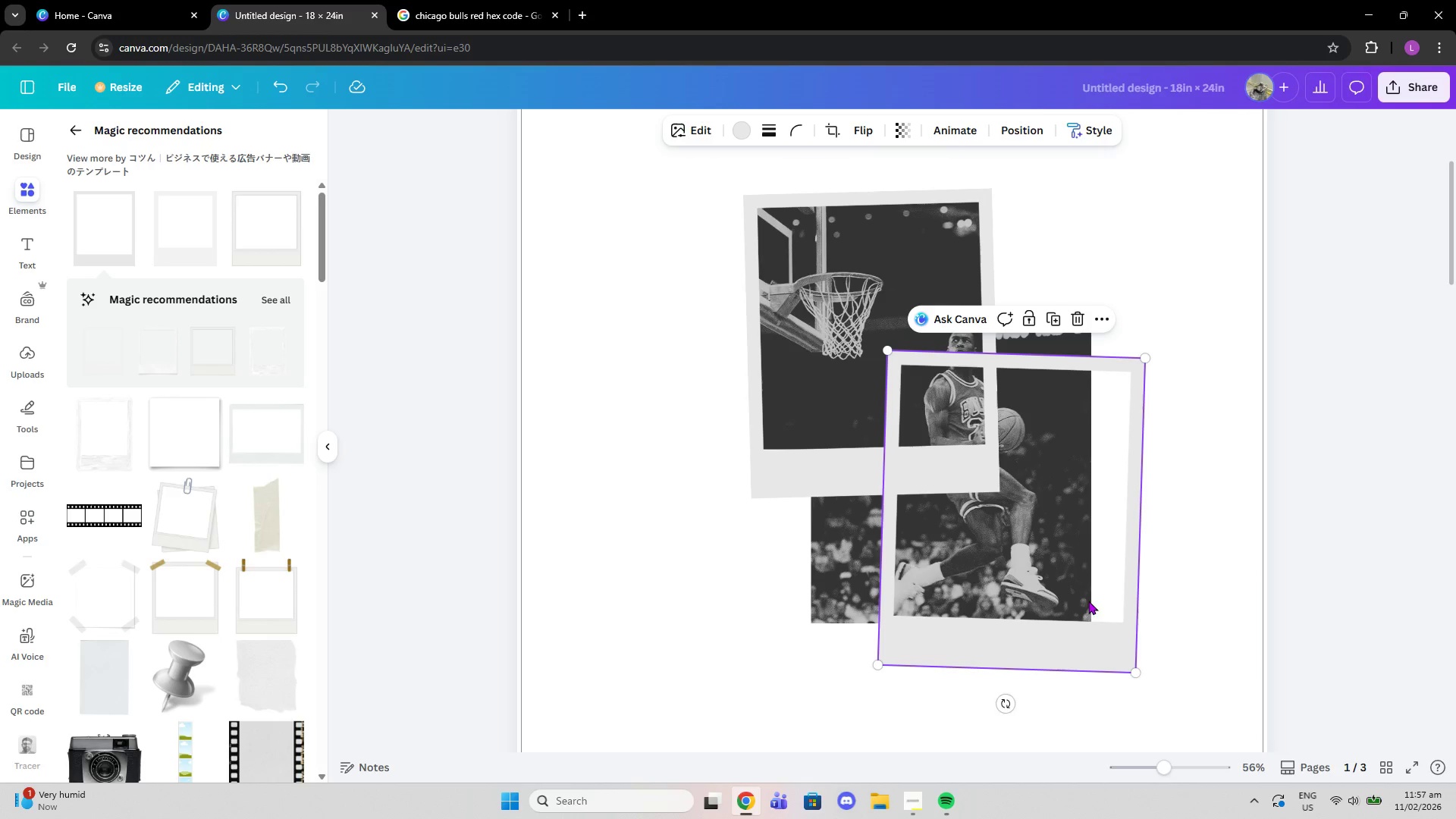 
left_click_drag(start_coordinate=[1093, 626], to_coordinate=[1097, 645])
 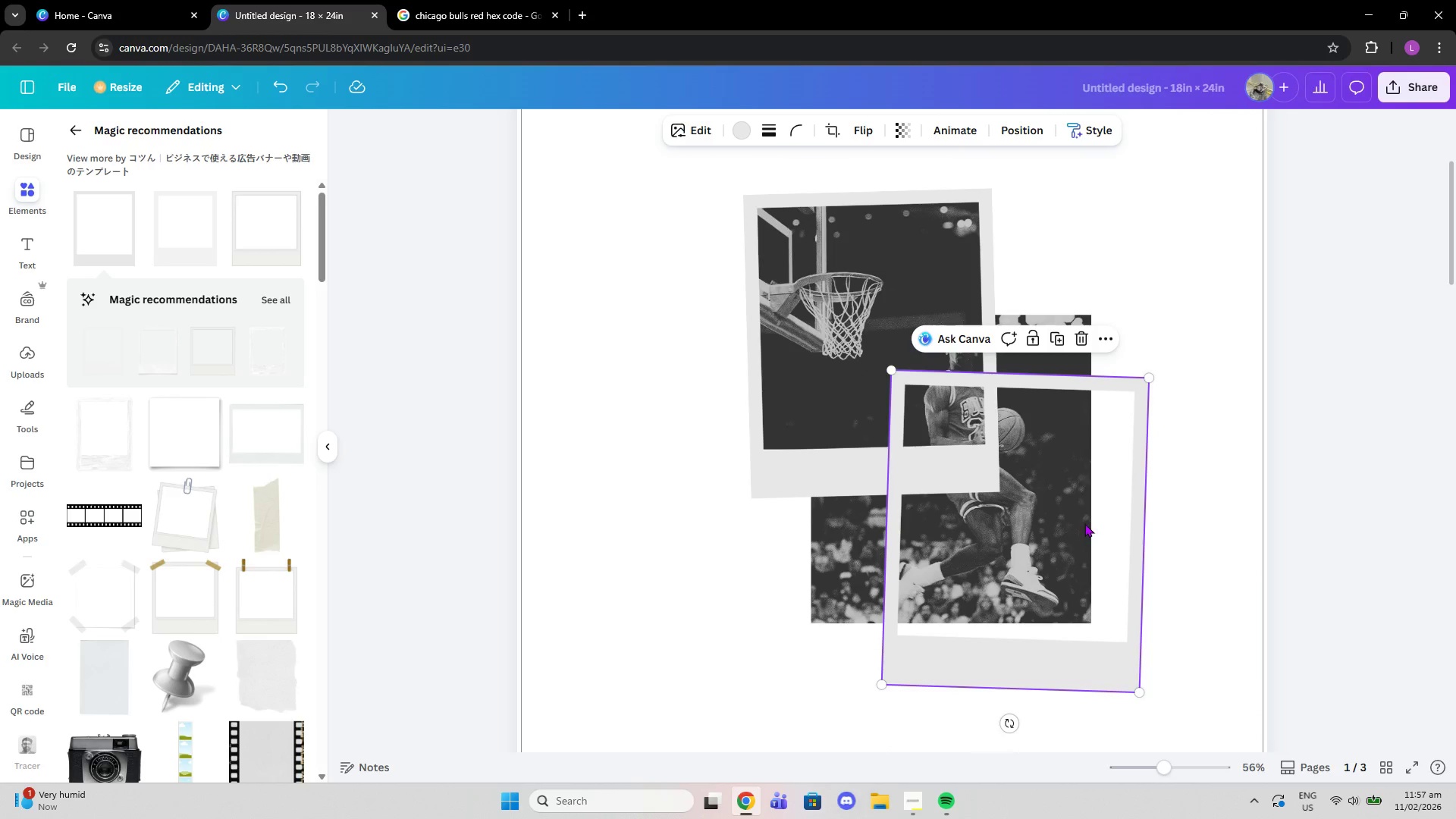 
left_click([1084, 523])
 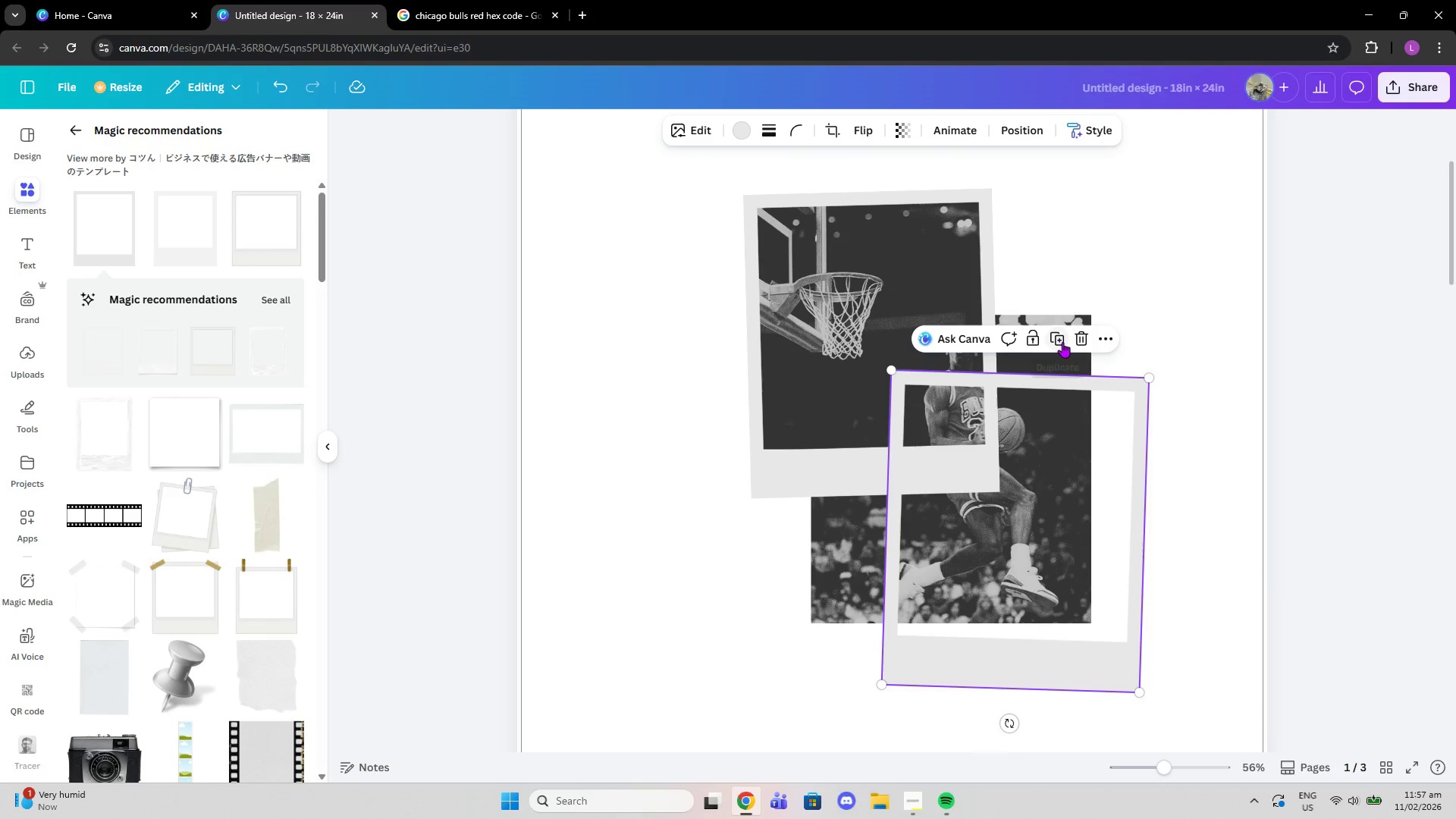 
left_click([1059, 349])
 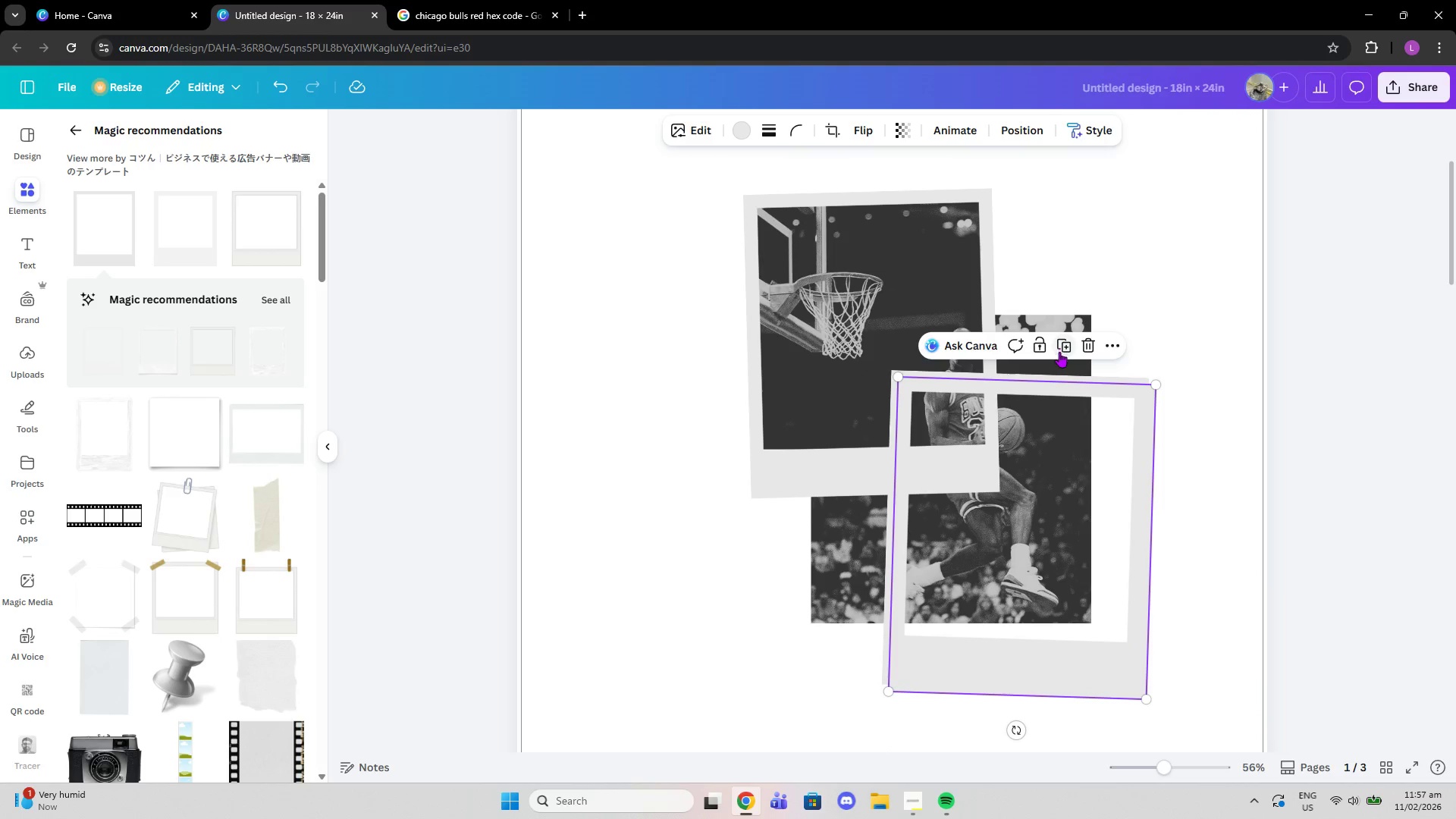 
key(Control+Z)
 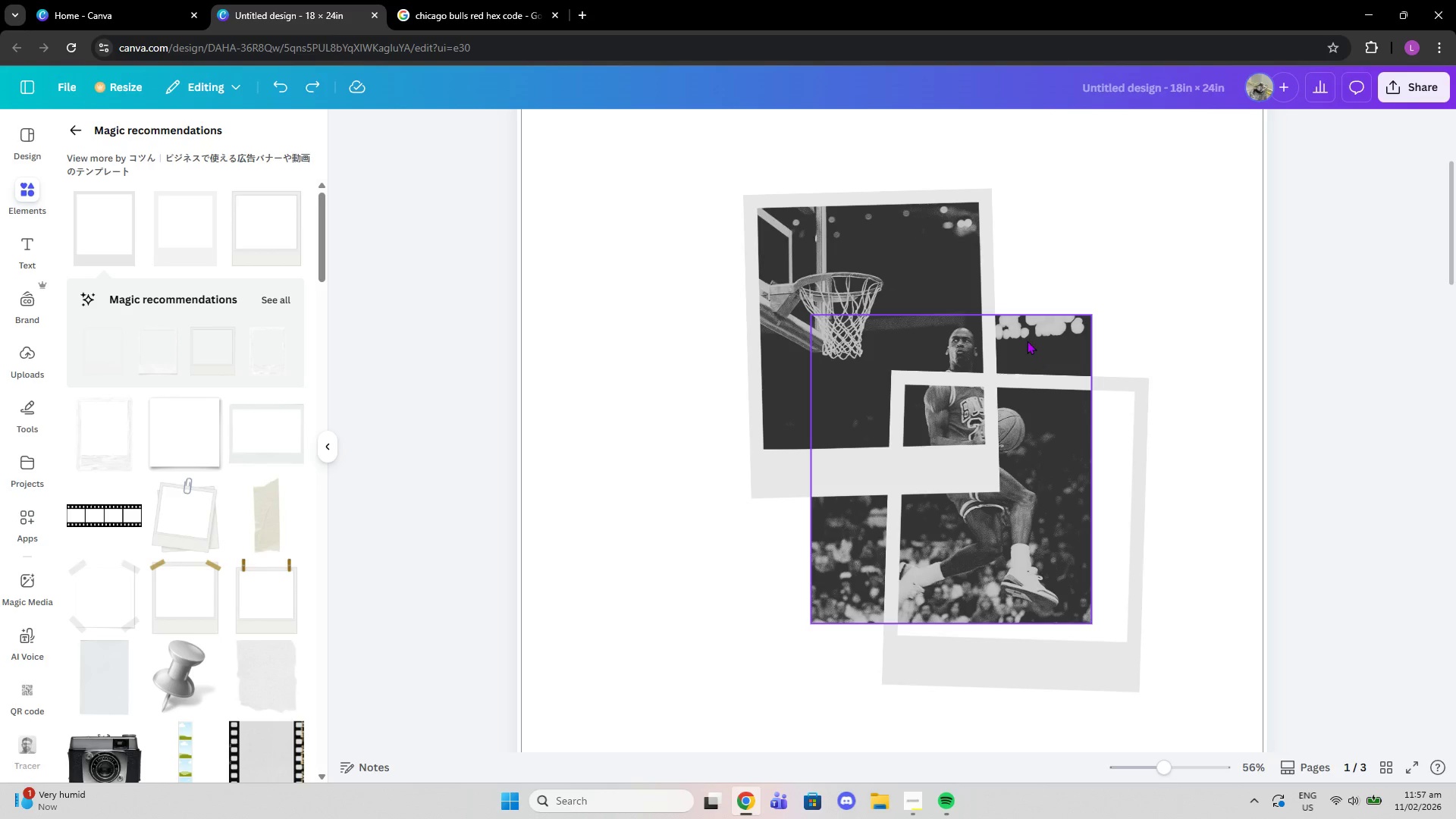 
left_click([1027, 340])
 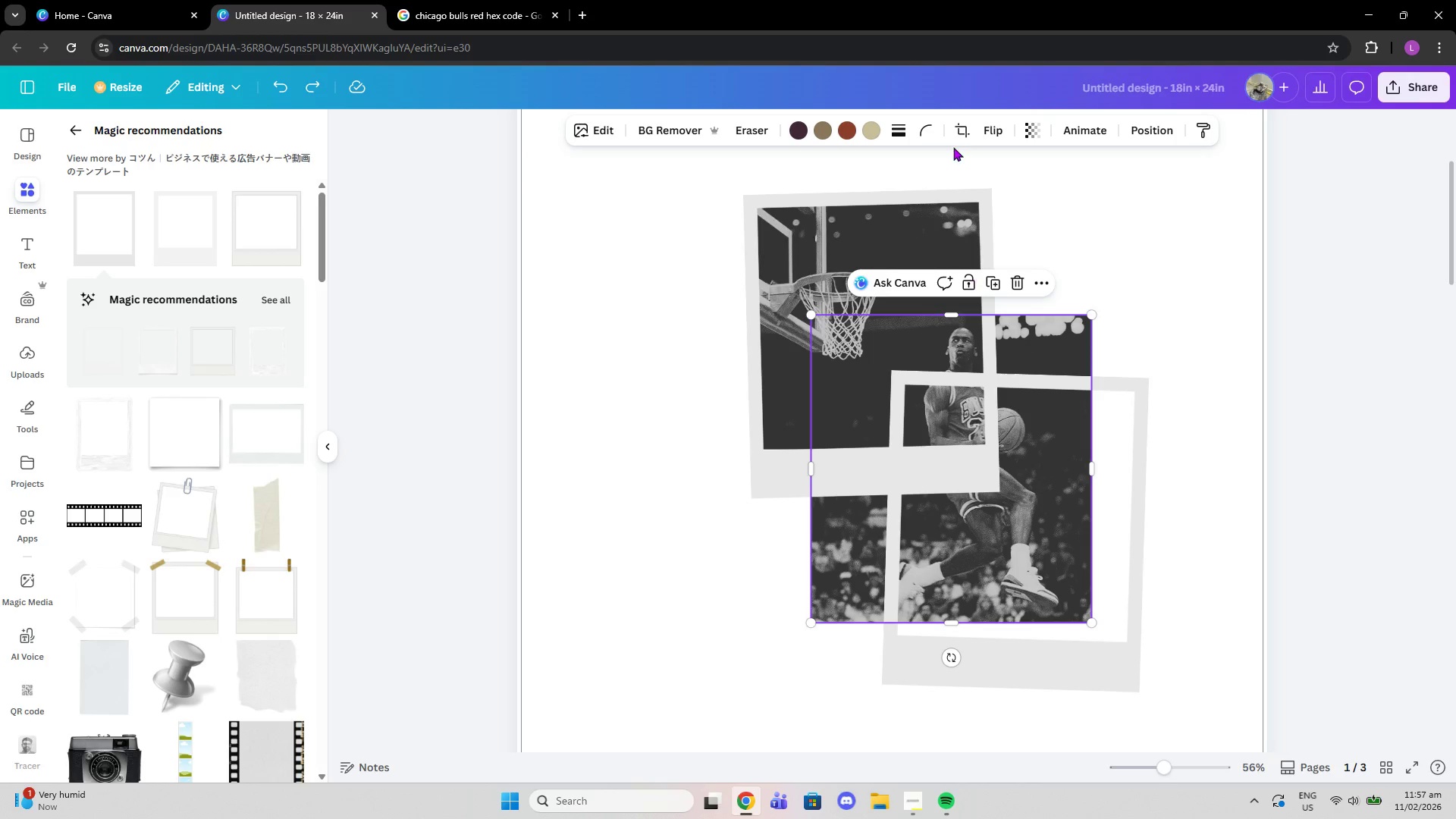 
left_click([955, 127])
 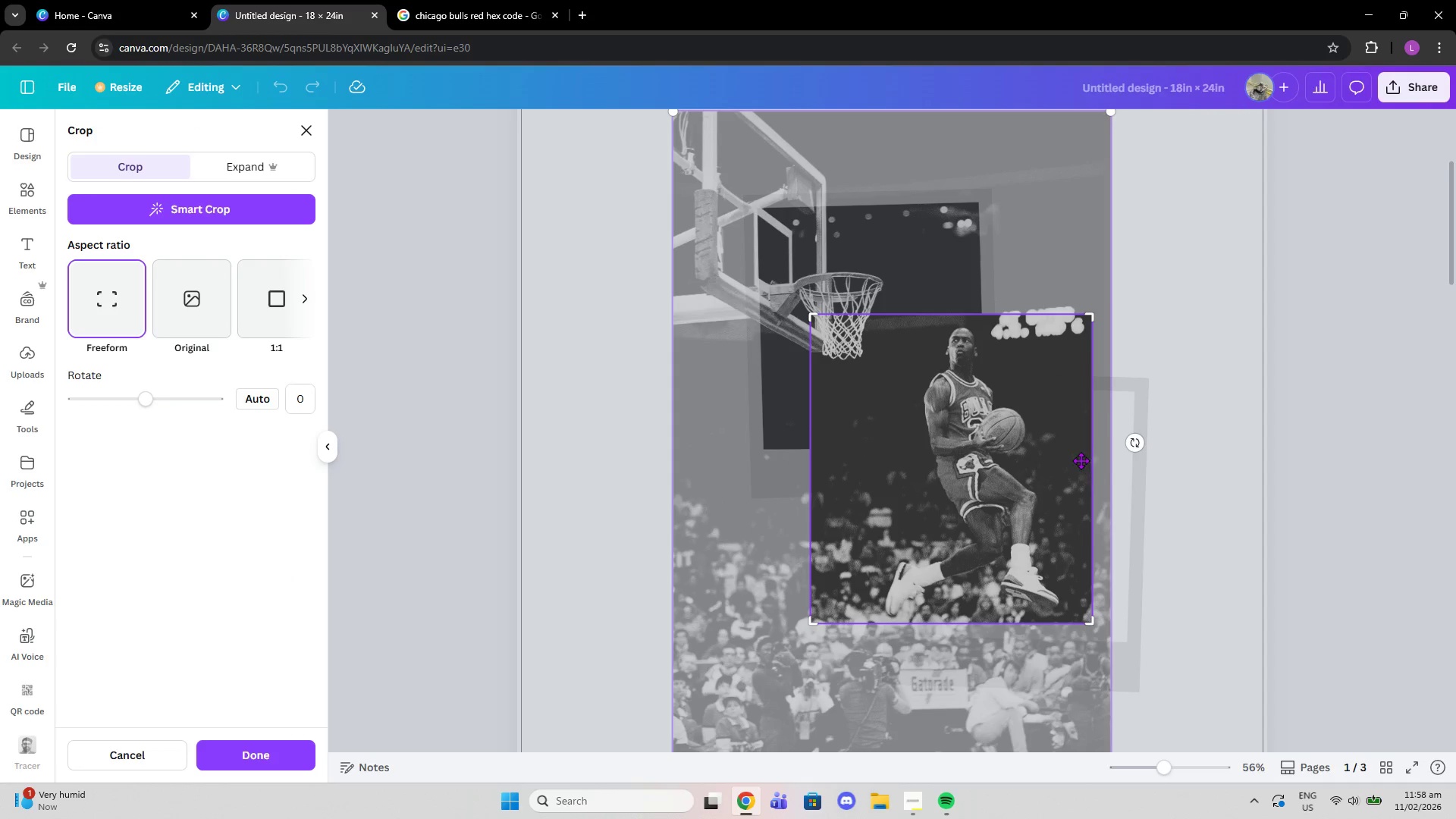 
left_click([1296, 359])
 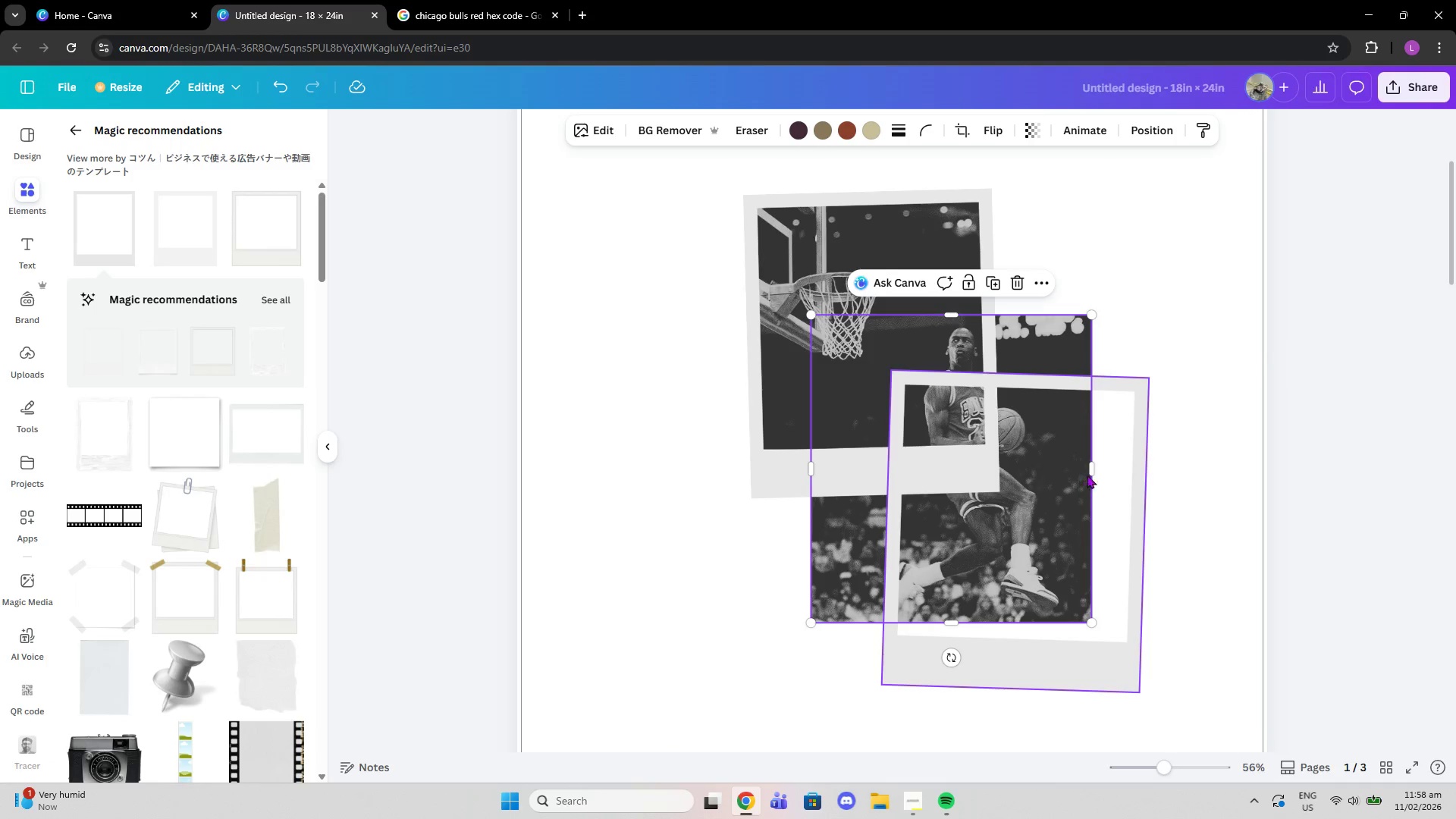 
left_click_drag(start_coordinate=[1087, 472], to_coordinate=[1126, 472])
 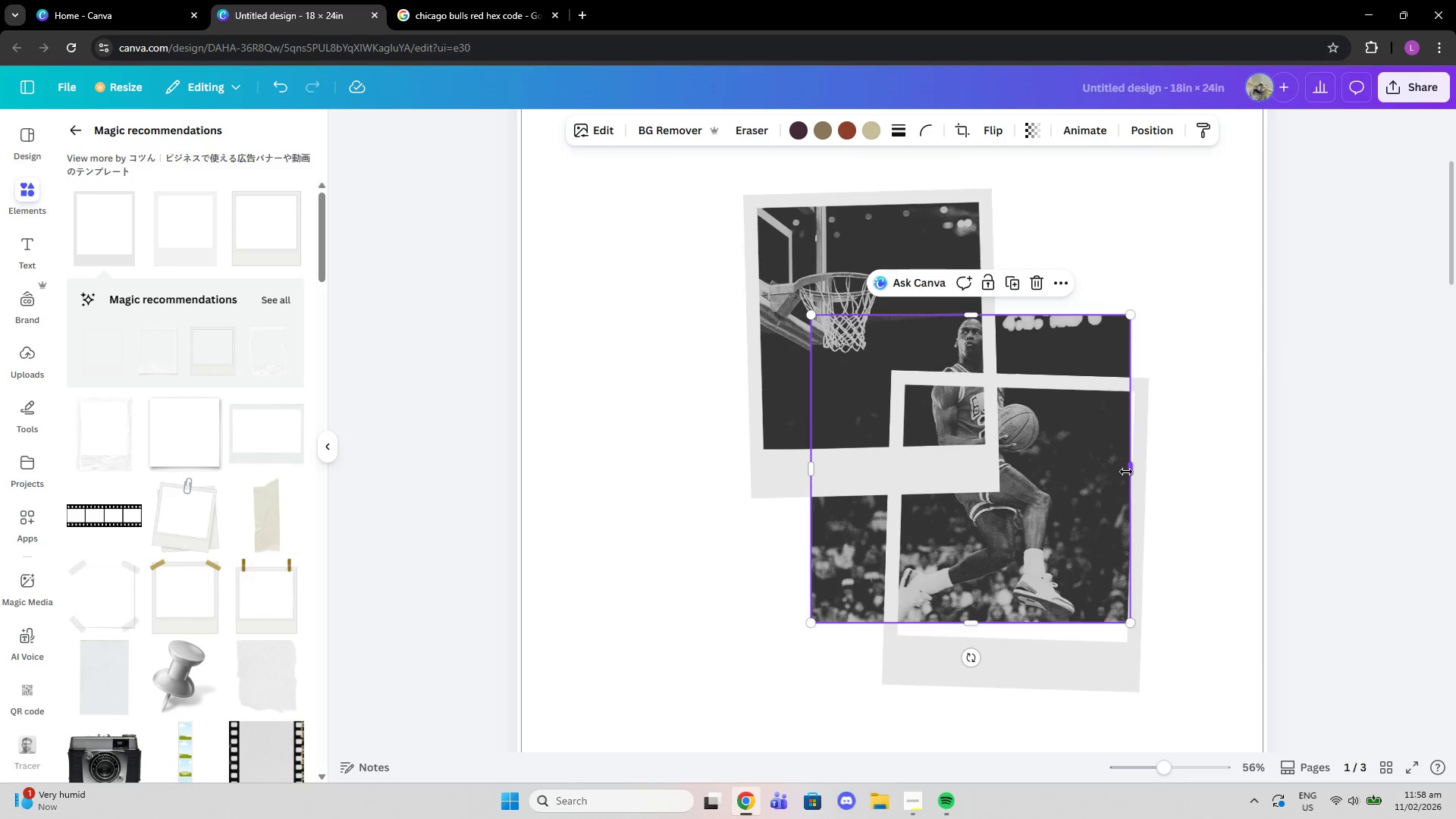 
key(Control+Z)
 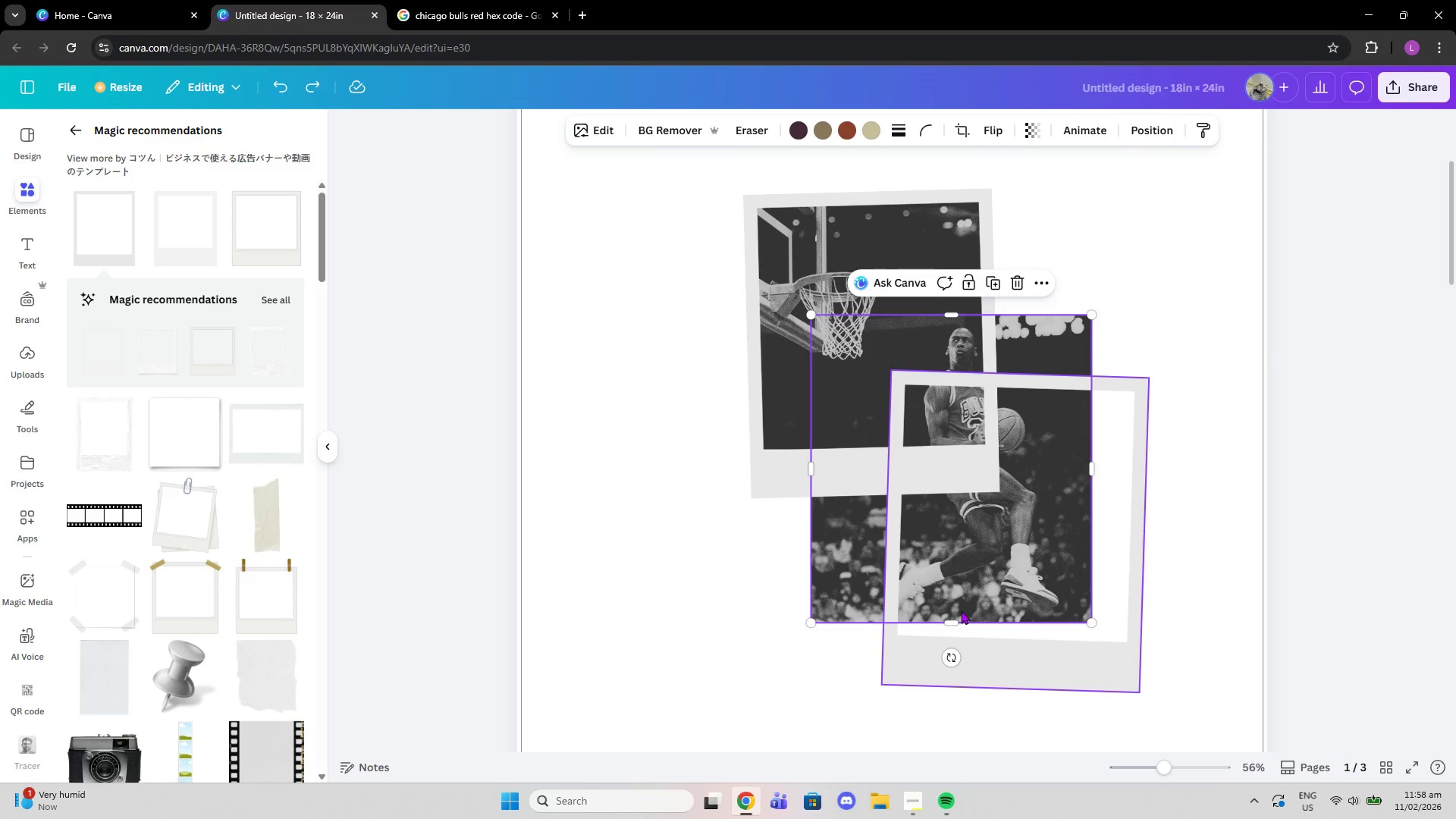 
left_click_drag(start_coordinate=[955, 618], to_coordinate=[956, 644])
 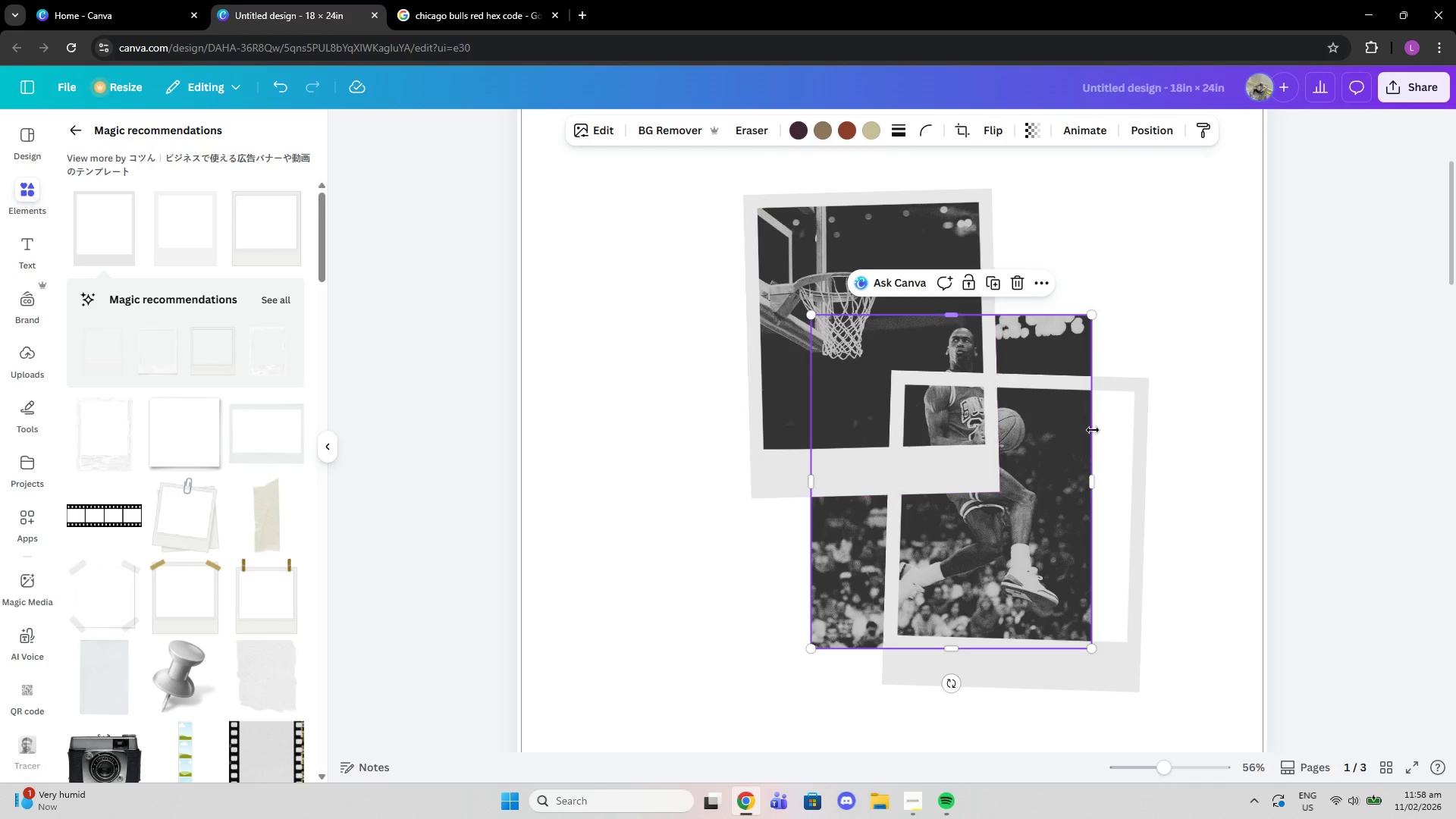 
left_click_drag(start_coordinate=[810, 485], to_coordinate=[891, 484])
 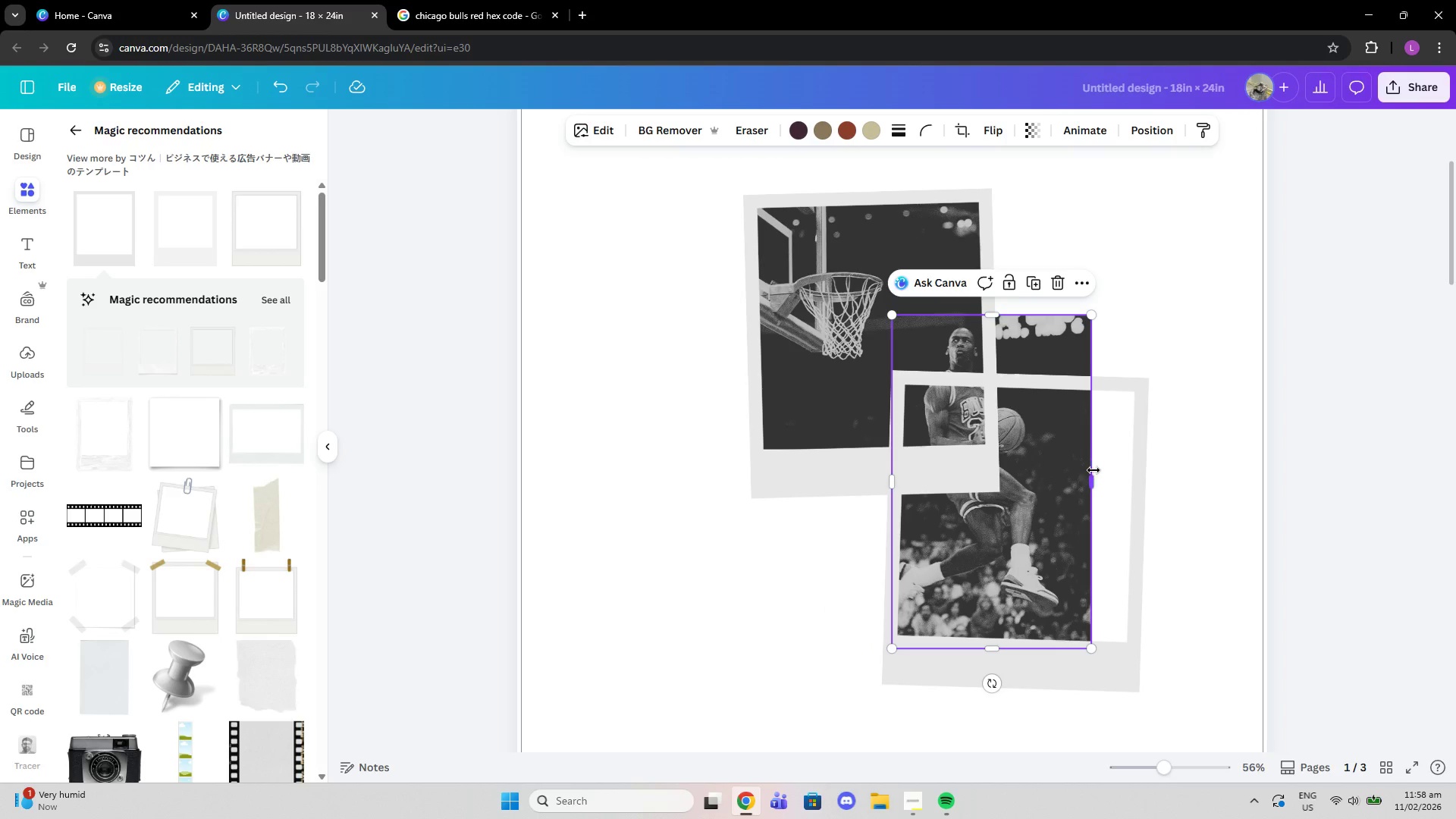 
left_click_drag(start_coordinate=[1094, 472], to_coordinate=[1134, 466])
 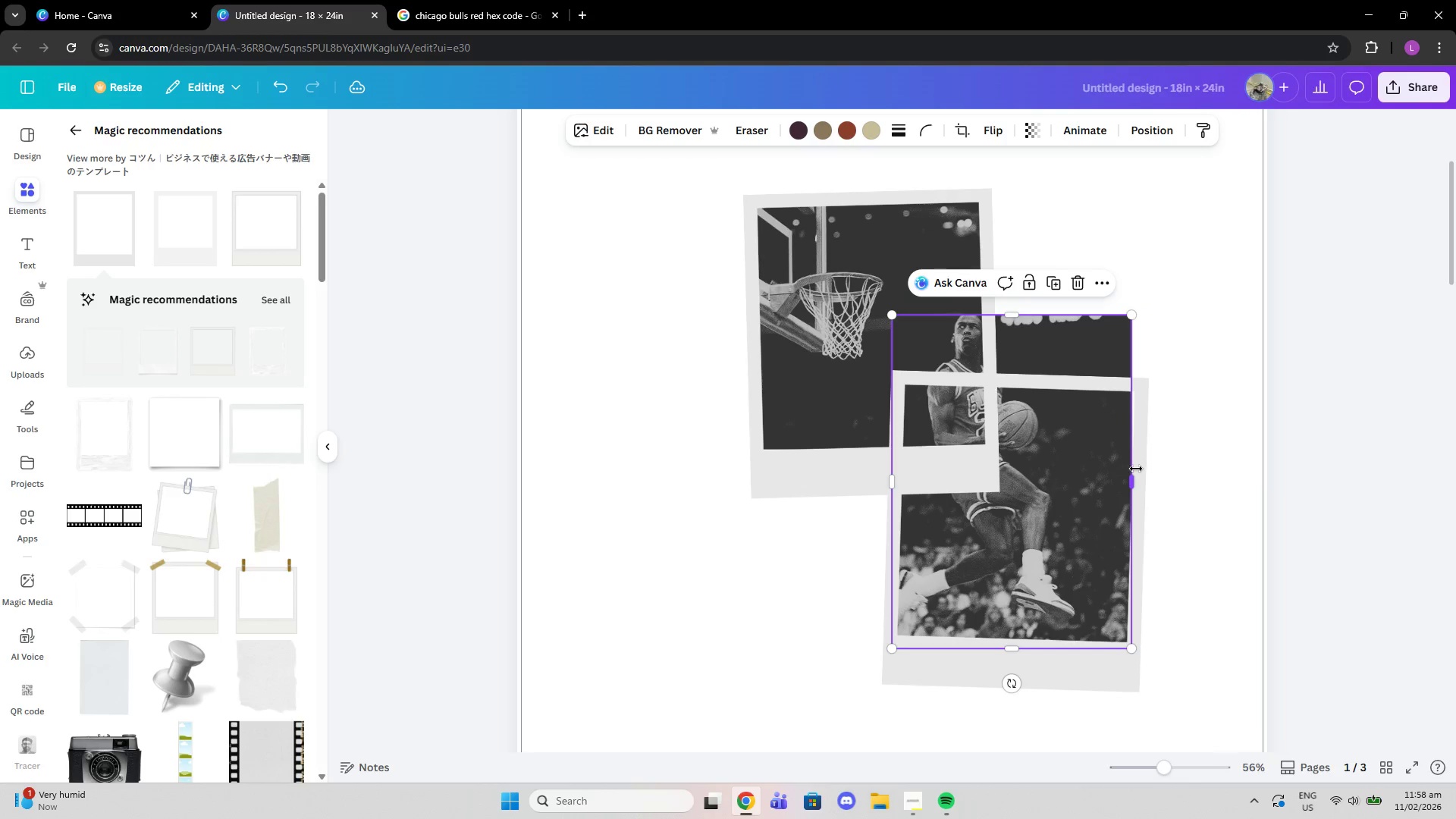 
key(Control+Z)
 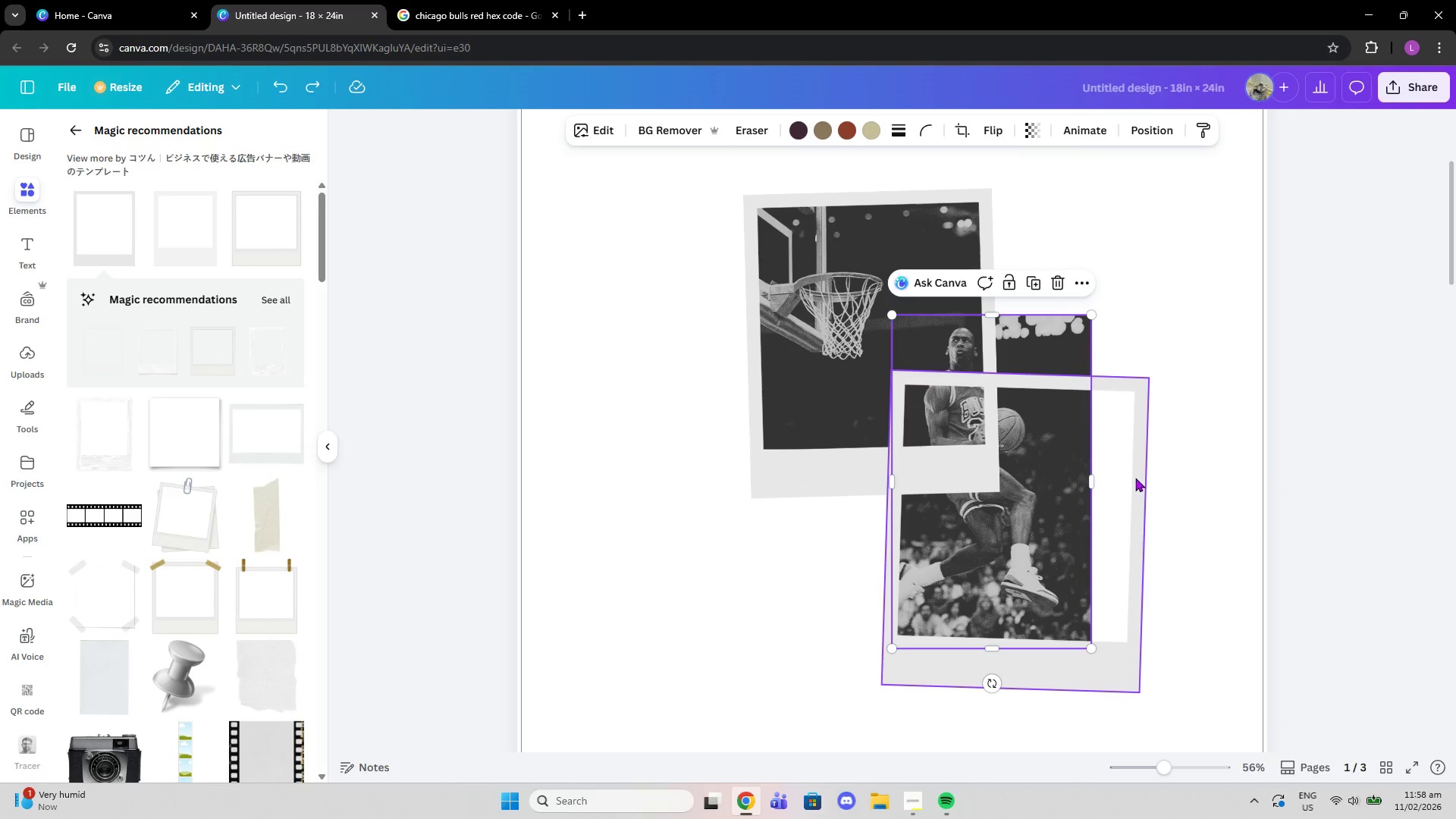 
left_click_drag(start_coordinate=[1134, 479], to_coordinate=[1099, 494])
 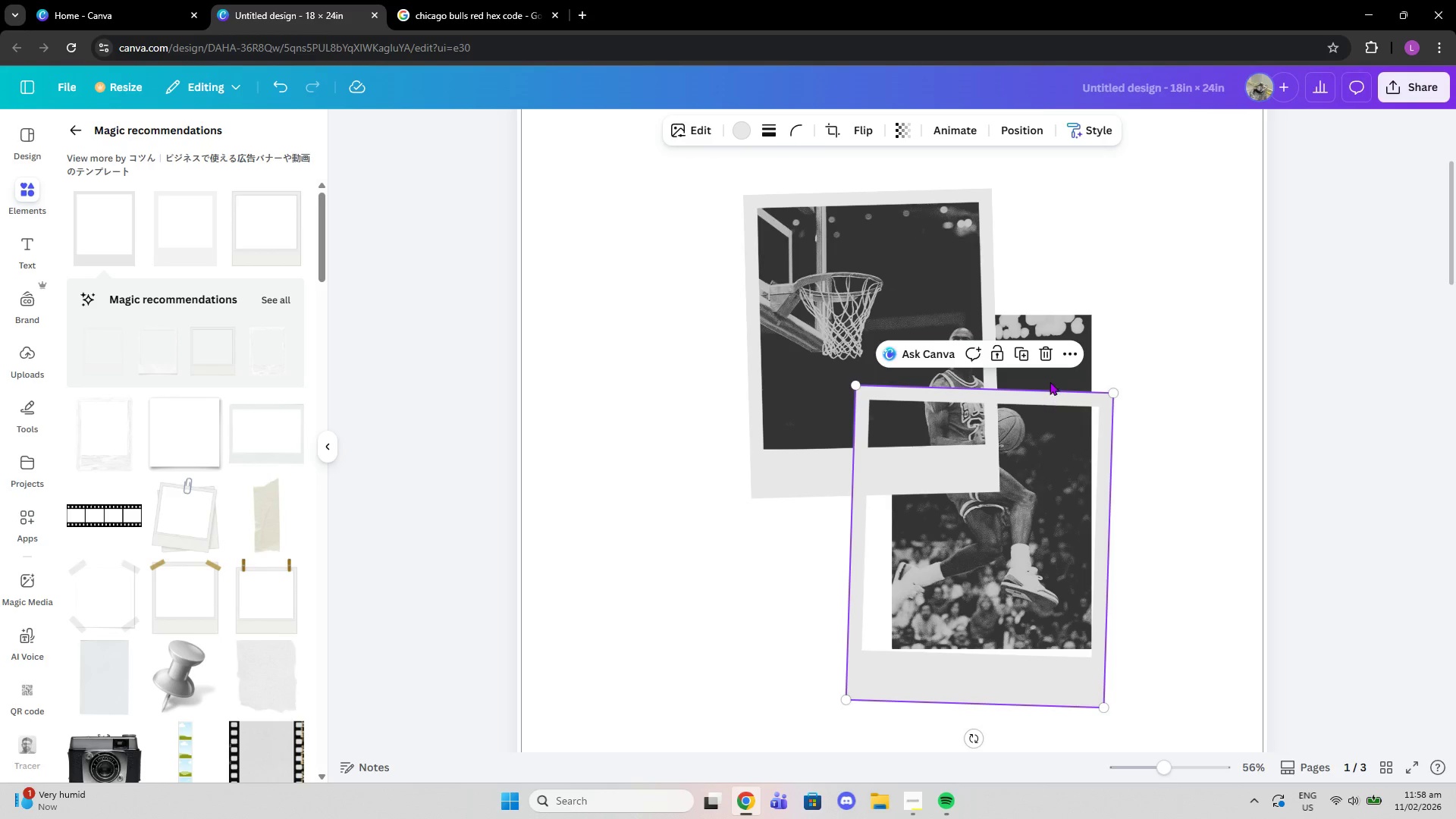 
left_click([1050, 378])
 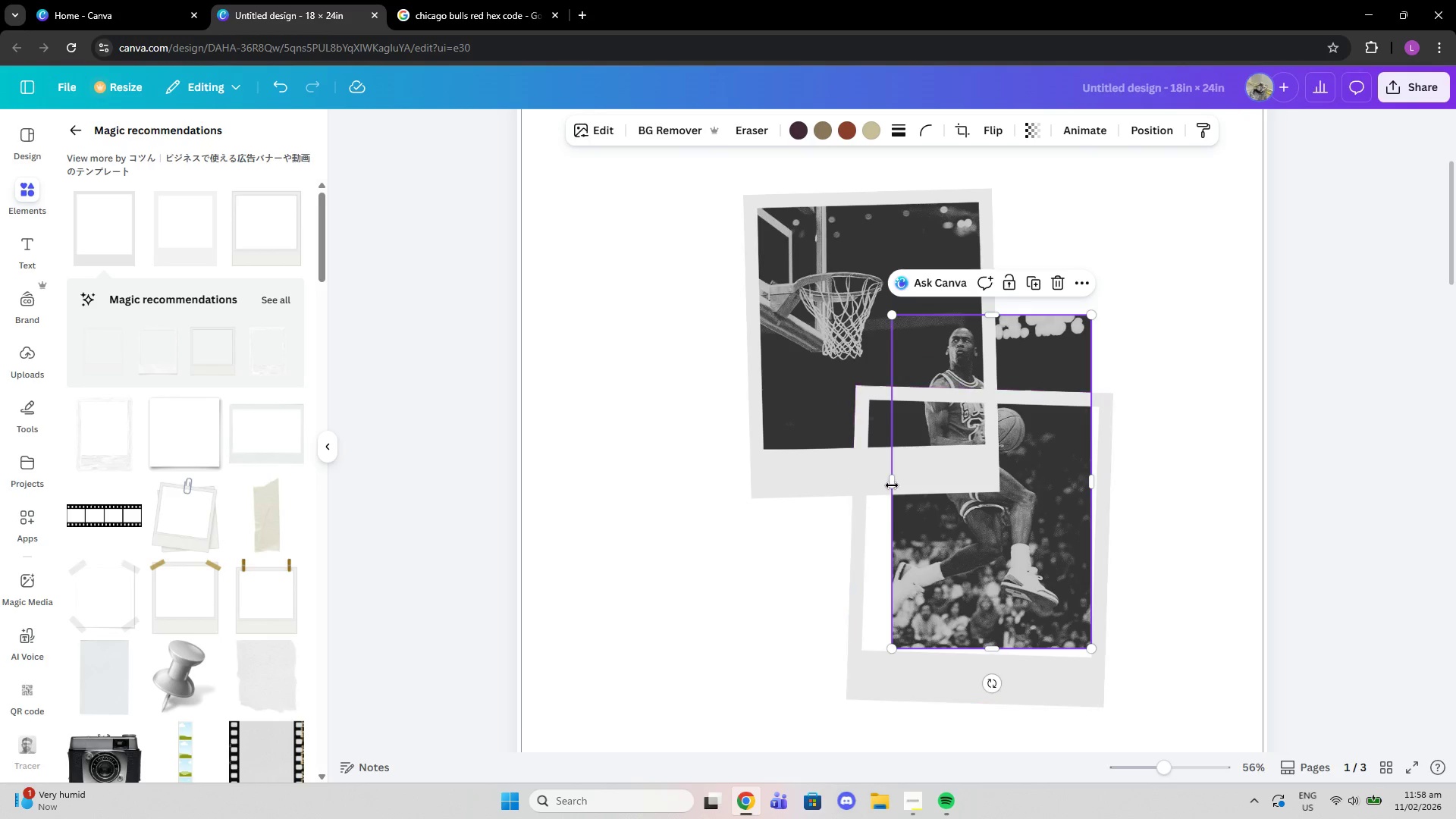 
left_click_drag(start_coordinate=[893, 484], to_coordinate=[862, 481])
 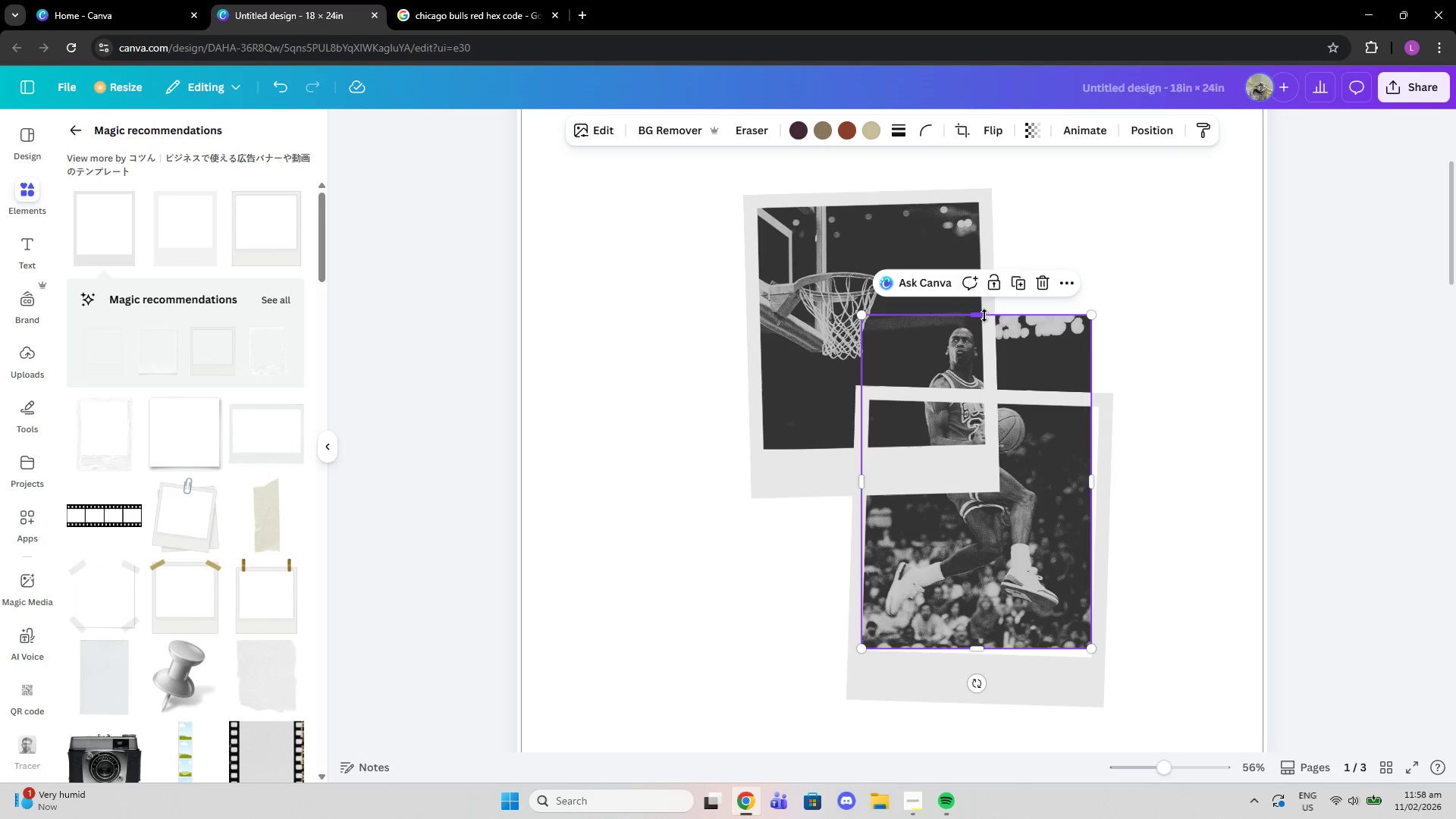 
left_click_drag(start_coordinate=[983, 317], to_coordinate=[988, 400])
 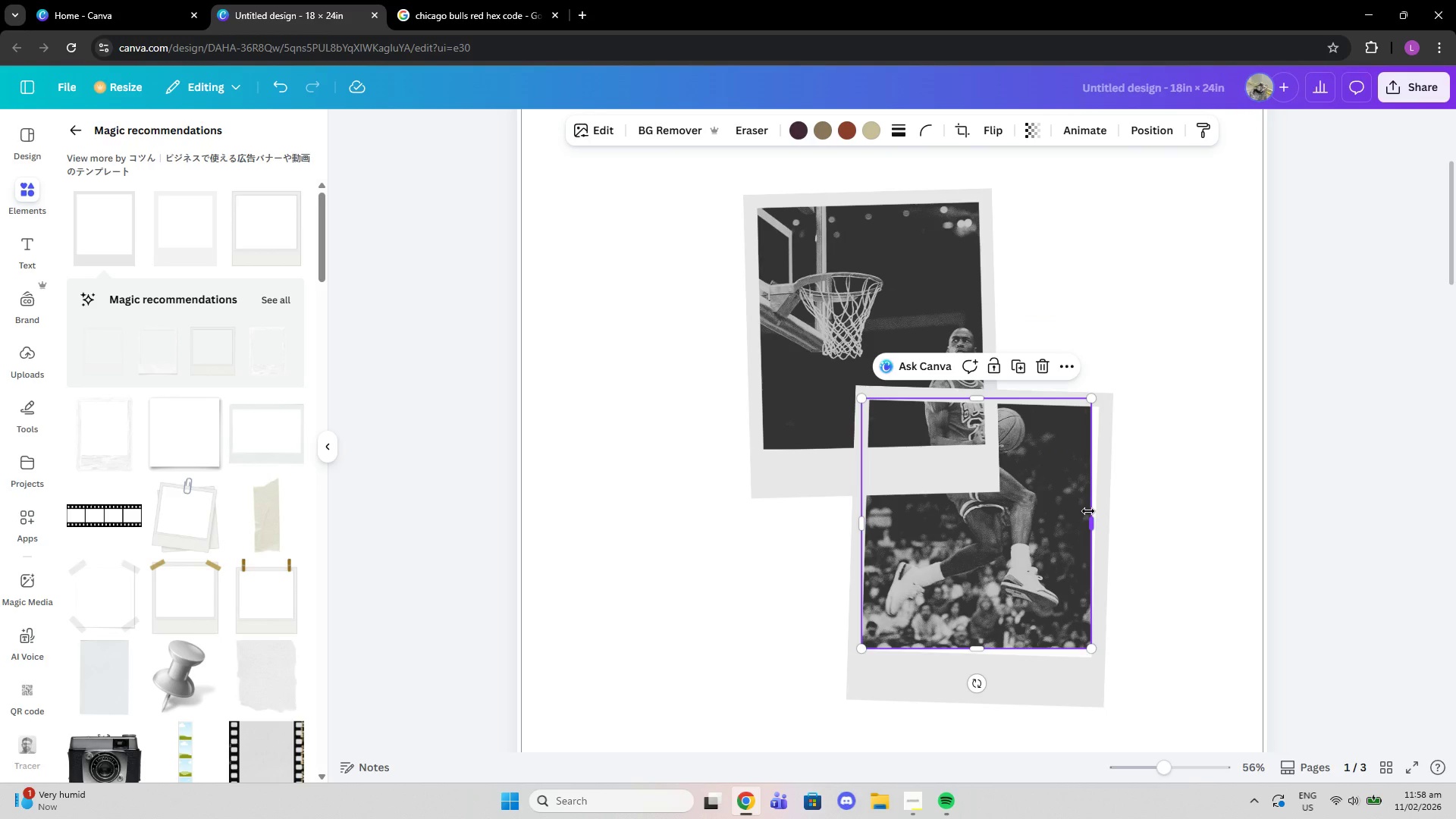 
left_click_drag(start_coordinate=[1088, 516], to_coordinate=[1097, 513])
 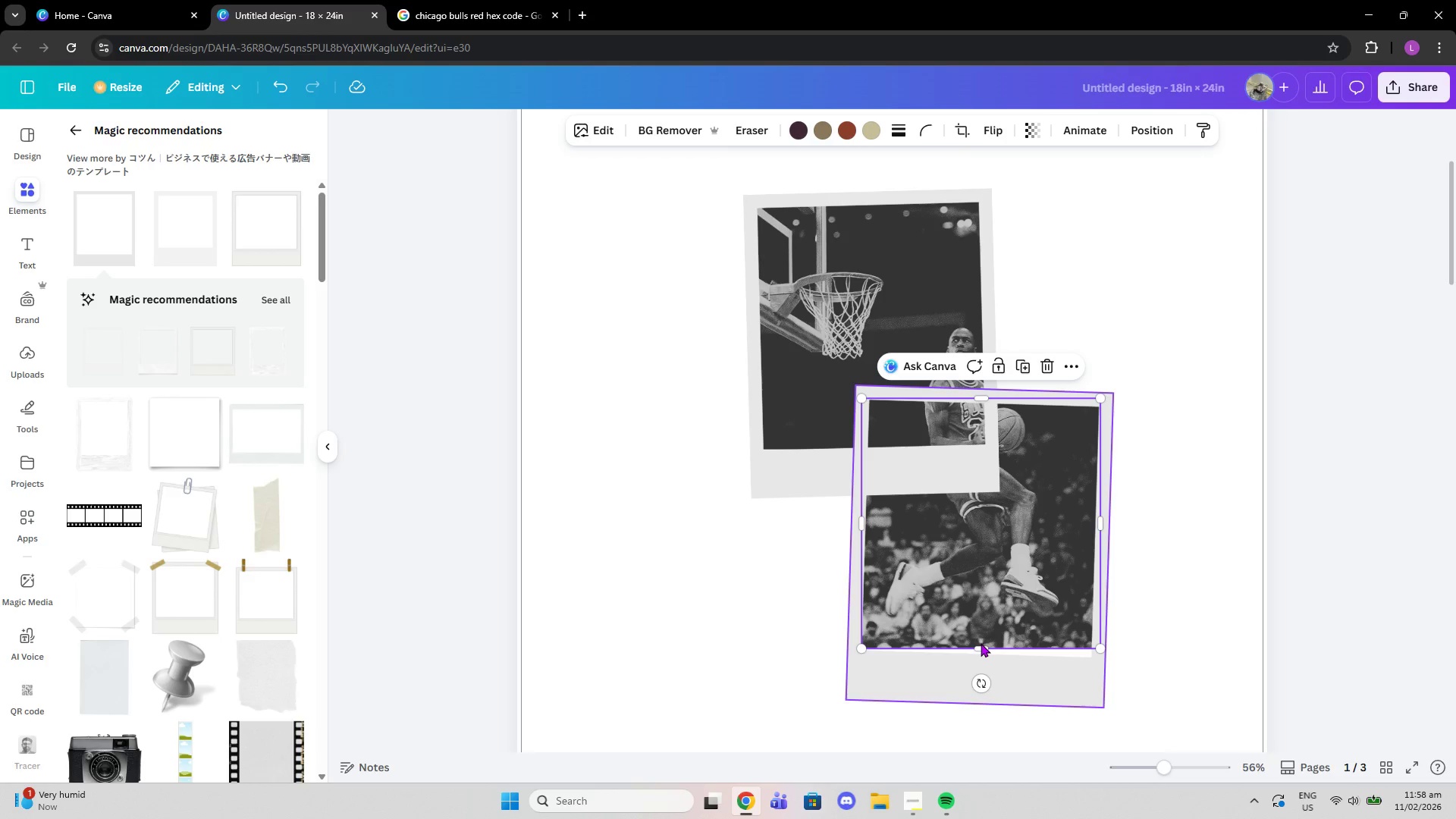 
left_click_drag(start_coordinate=[979, 643], to_coordinate=[981, 654])
 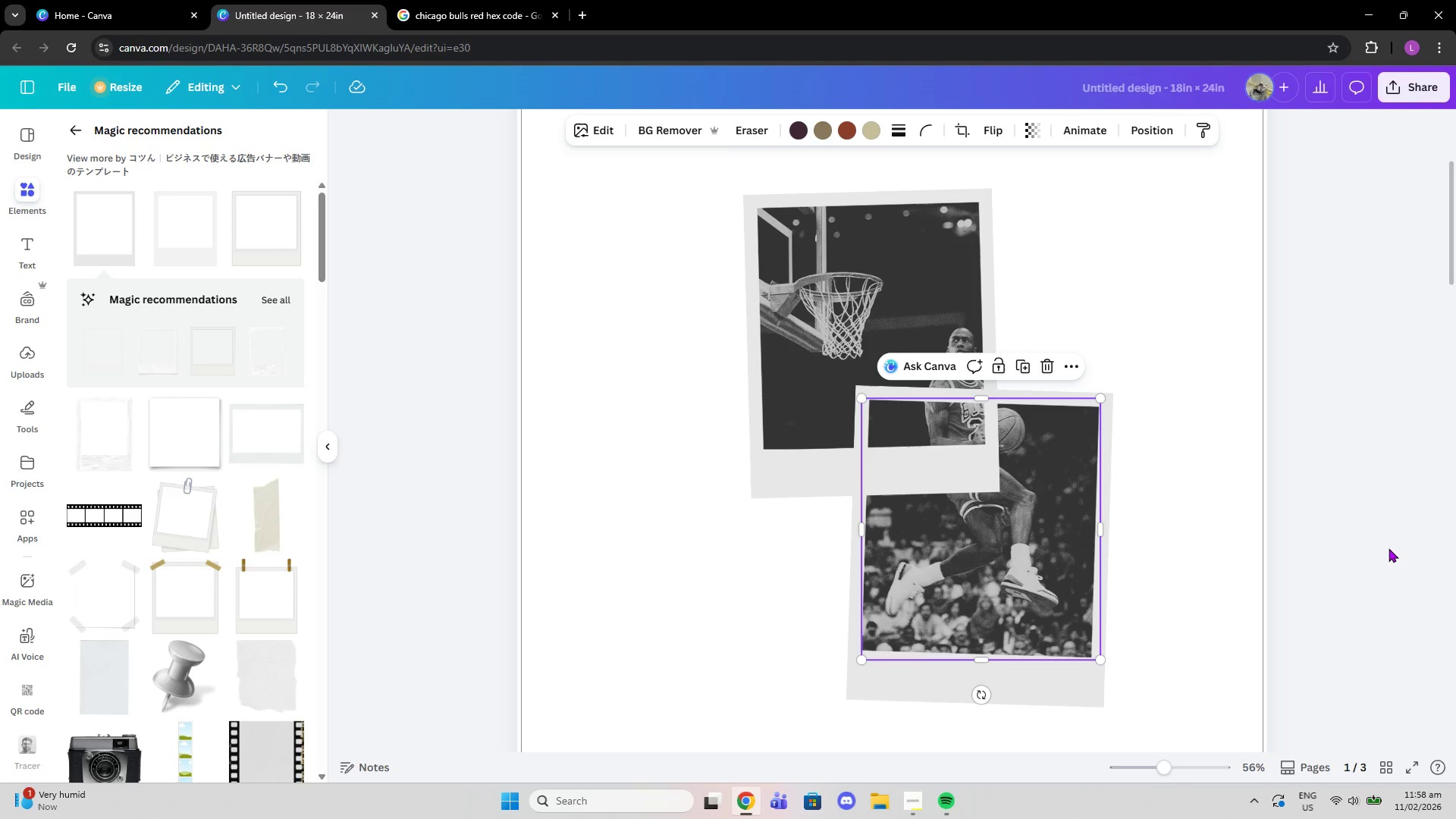 
double_click([1389, 548])
 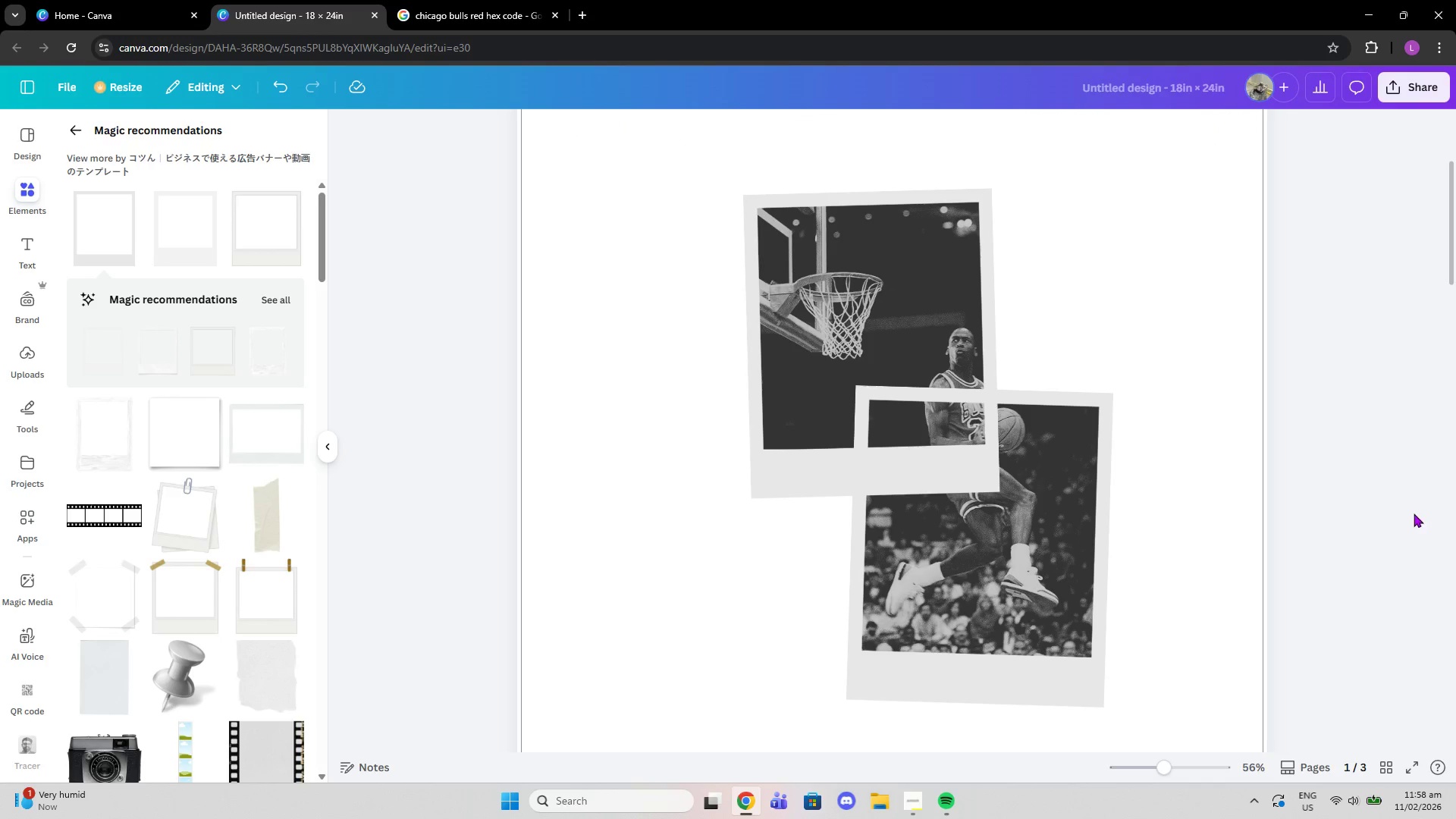 
left_click_drag(start_coordinate=[1166, 767], to_coordinate=[1156, 768])
 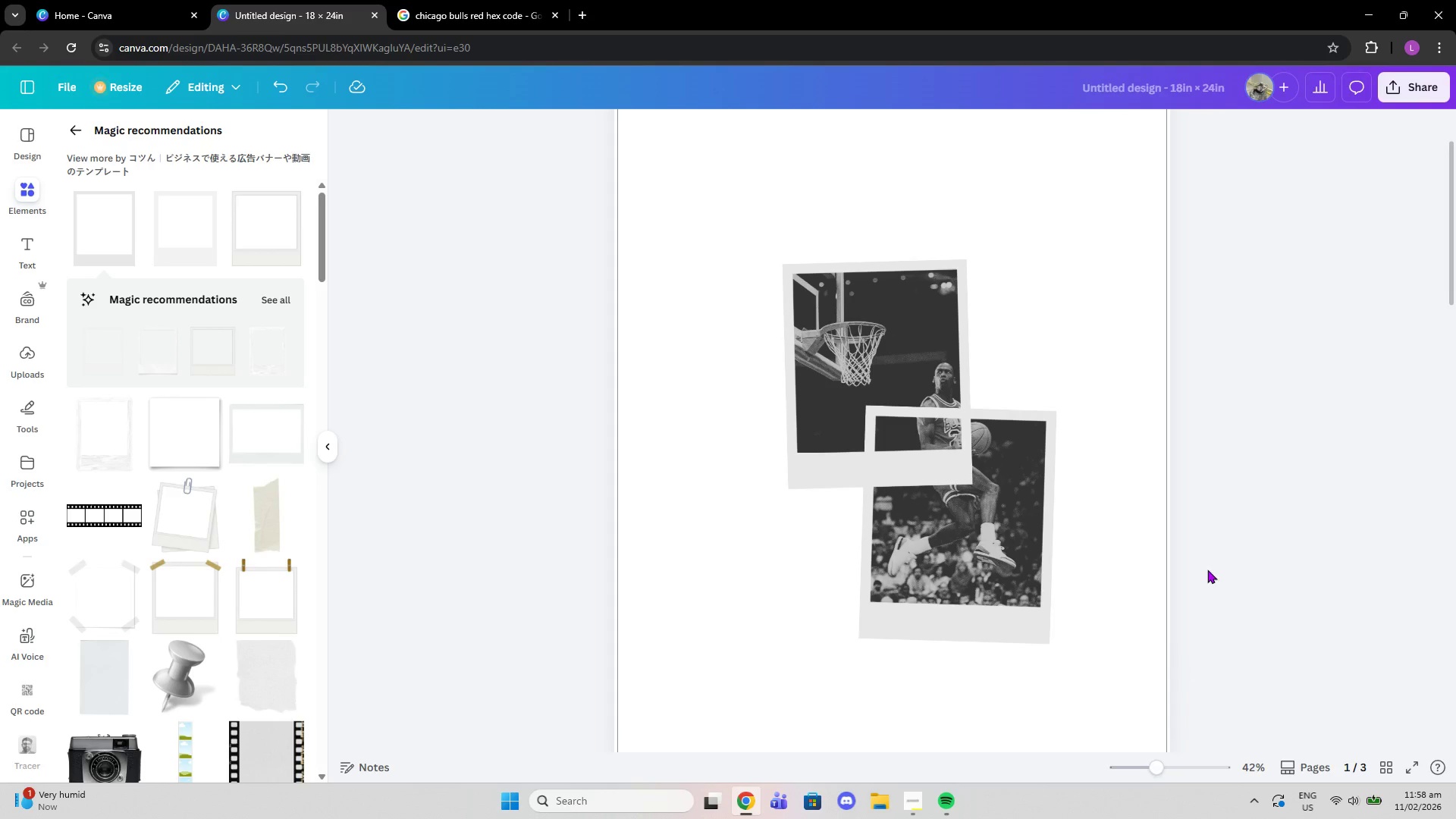 
left_click([1207, 570])
 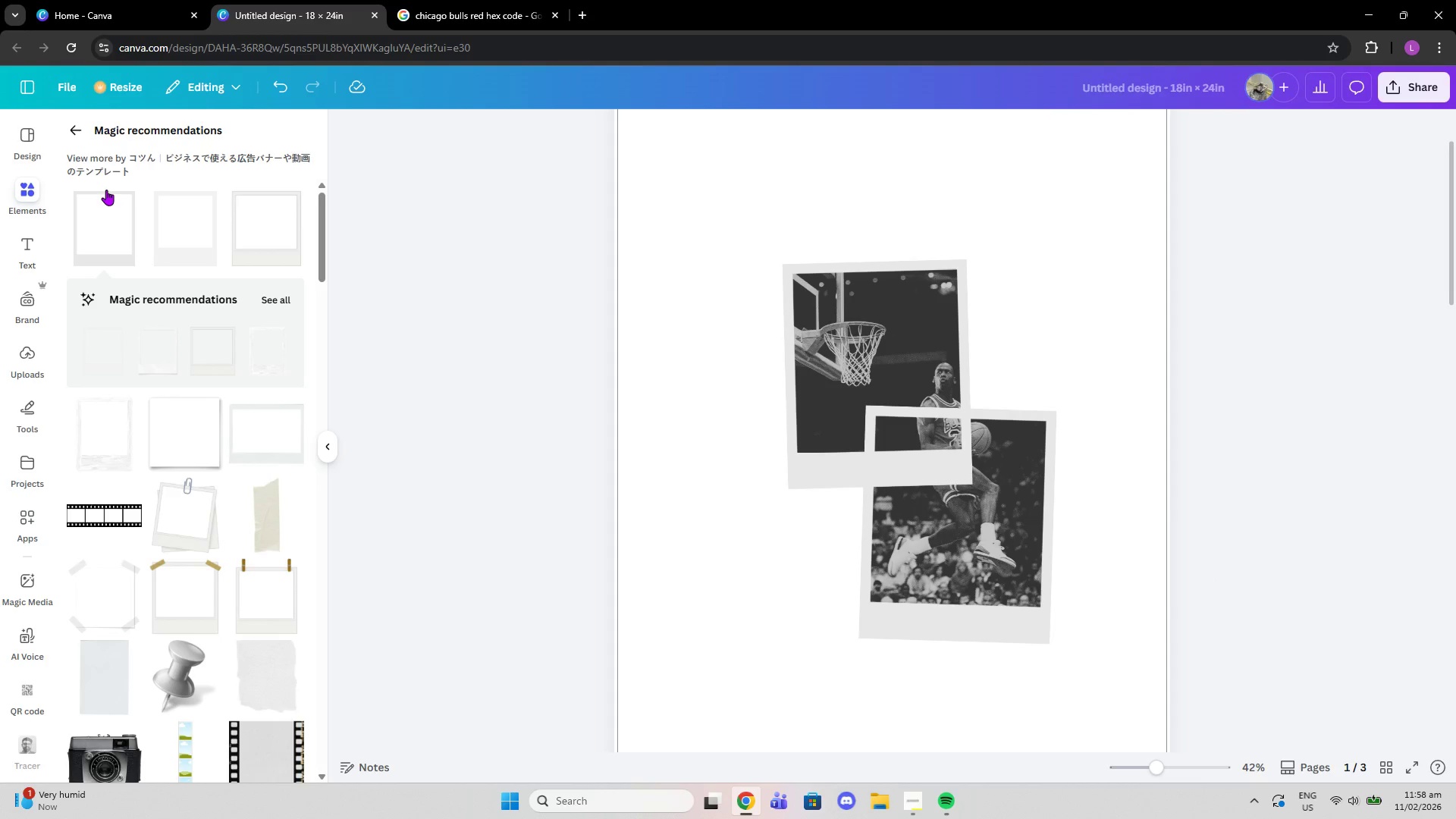 
left_click([85, 124])
 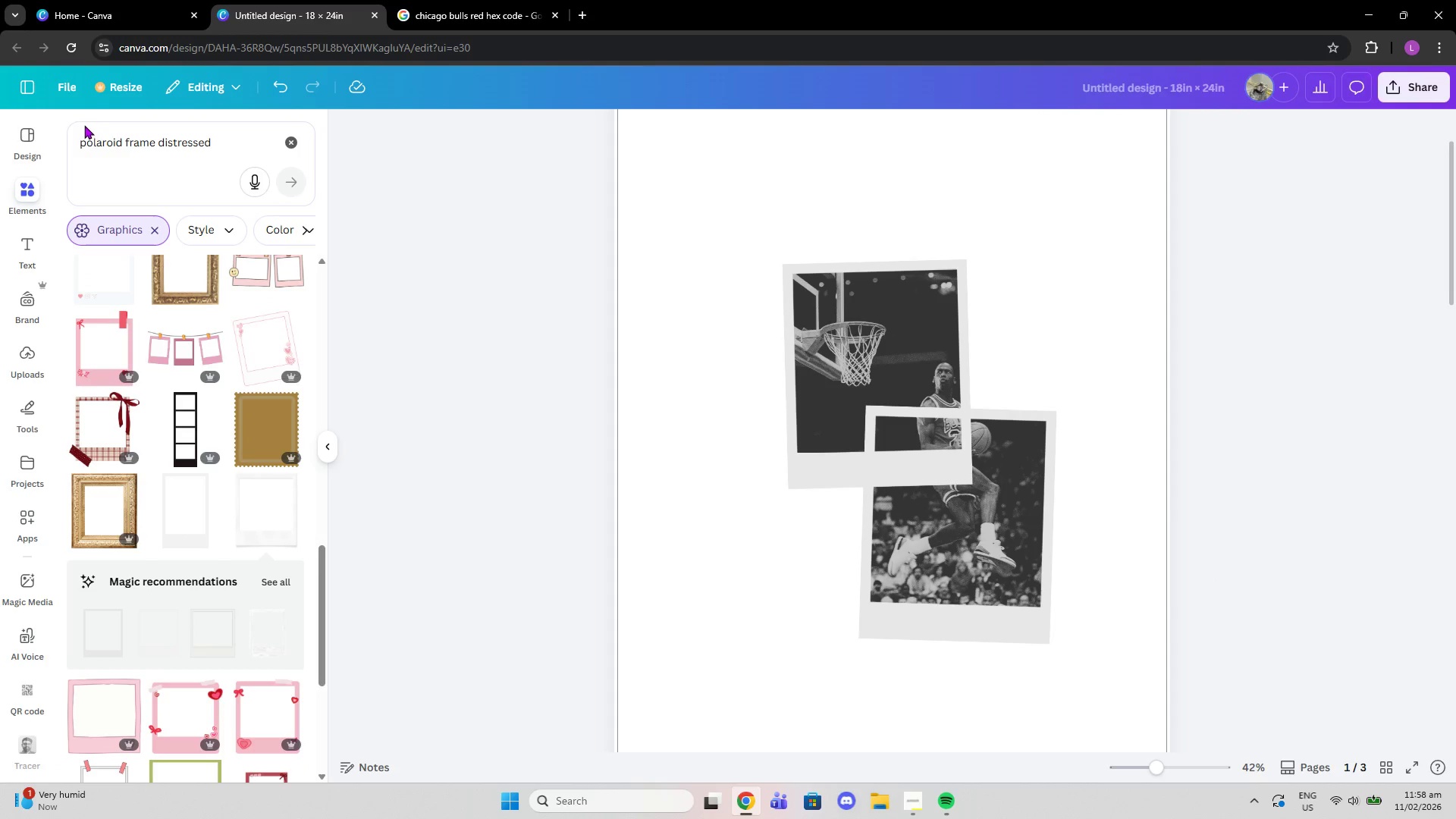 
left_click_drag(start_coordinate=[224, 143], to_coordinate=[39, 152])
 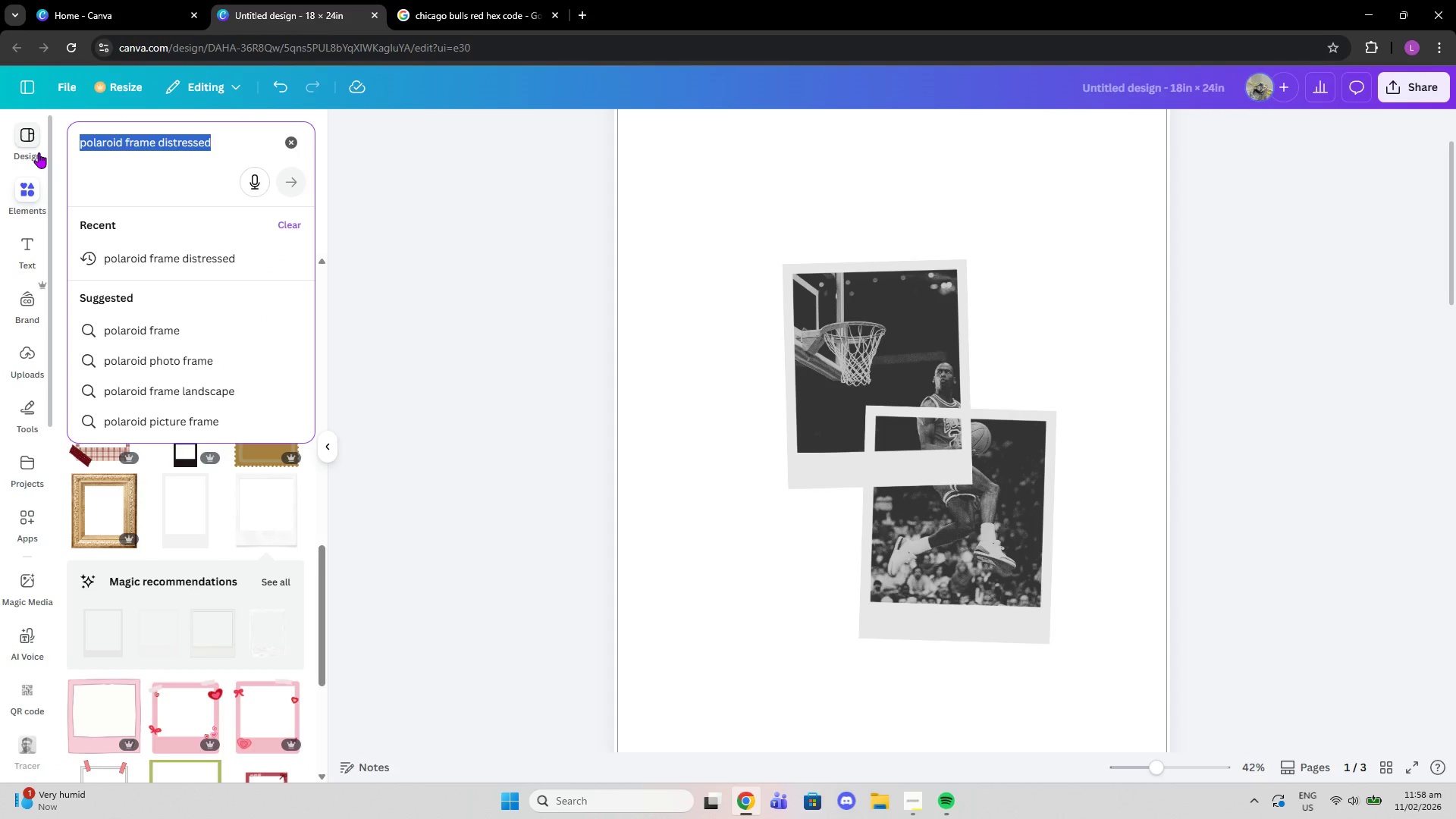 
type(paper distressistressing)
 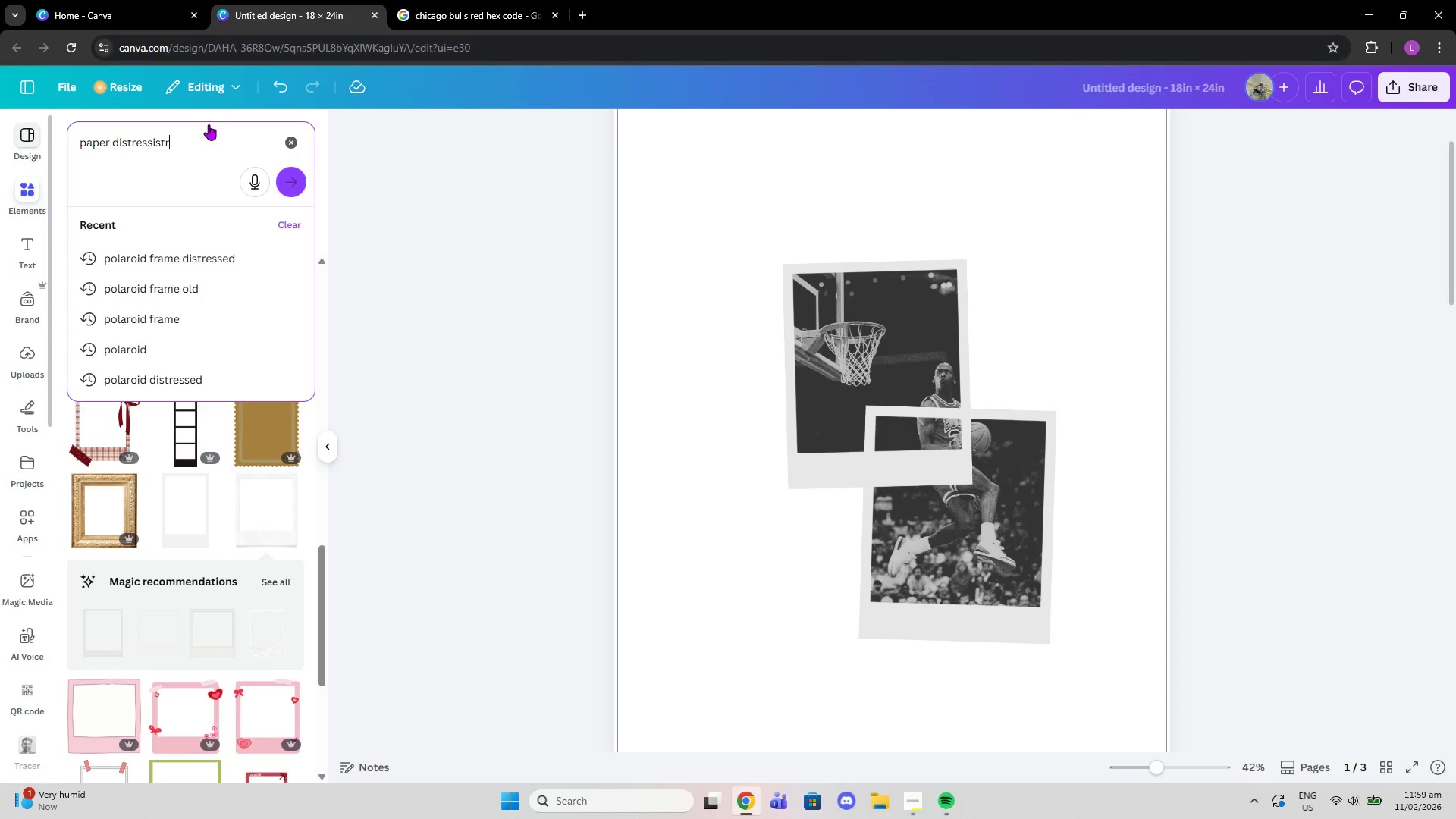 
key(Backspace)
 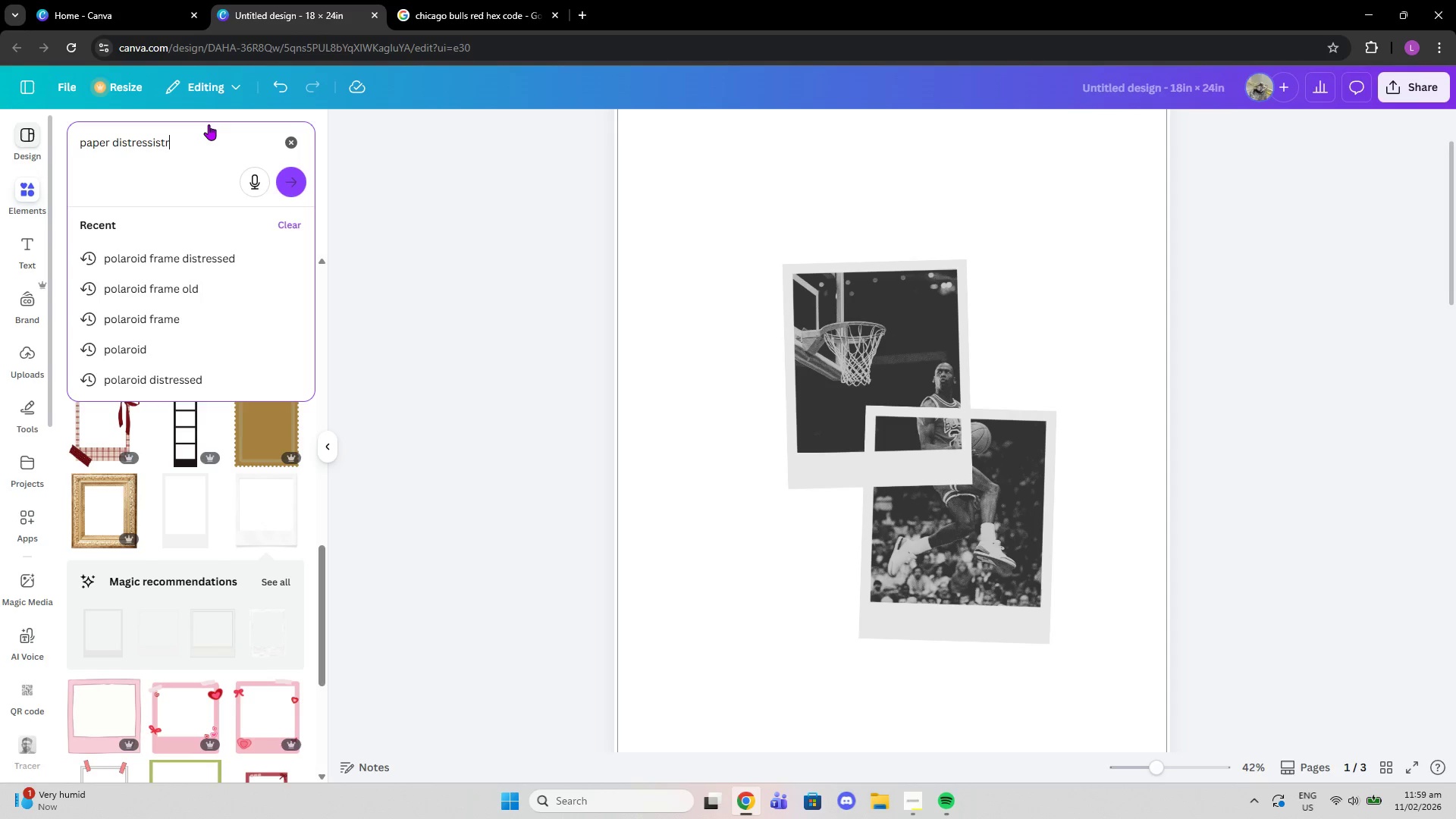 
key(Backspace)
 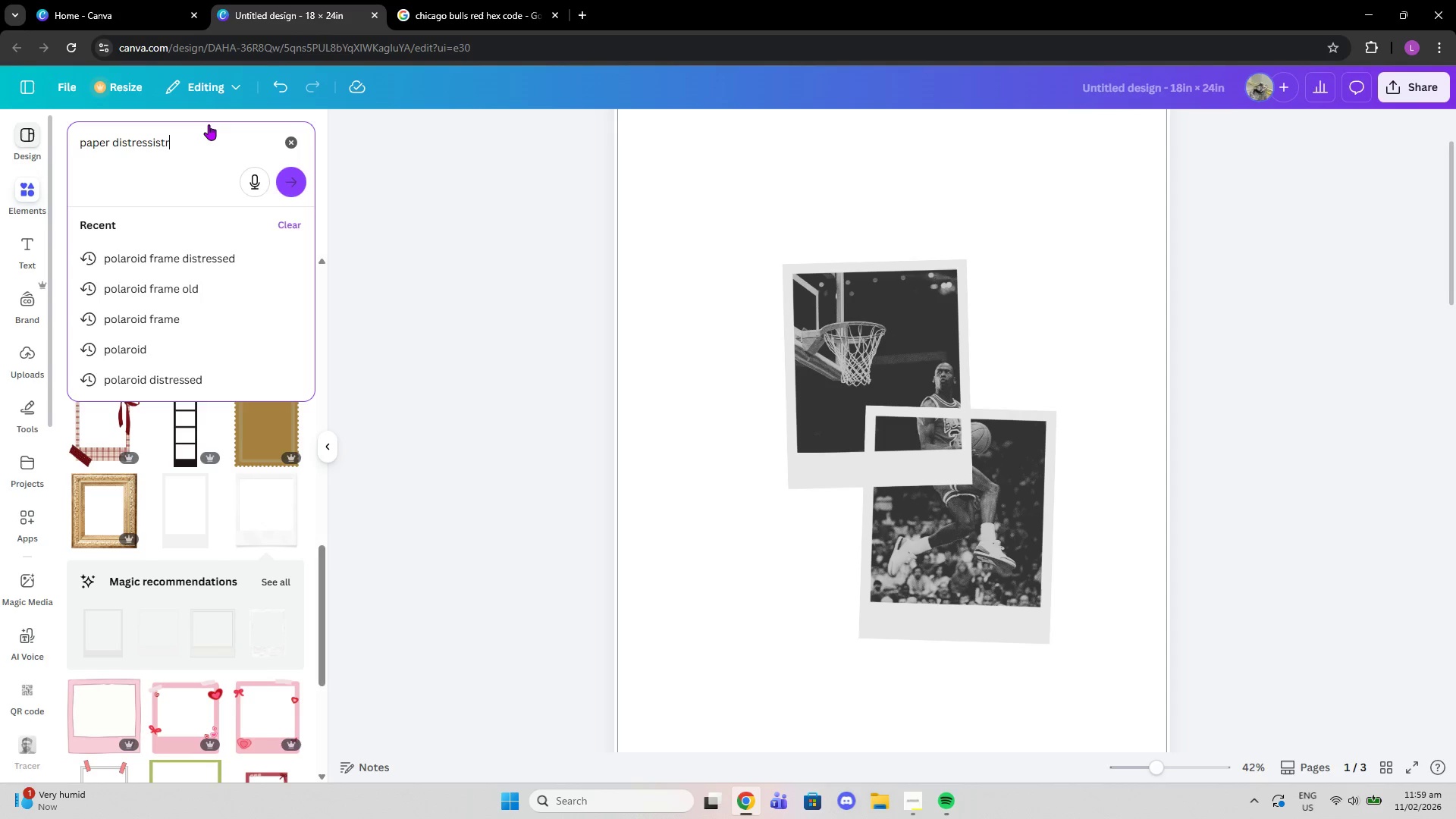 
key(Backspace)
 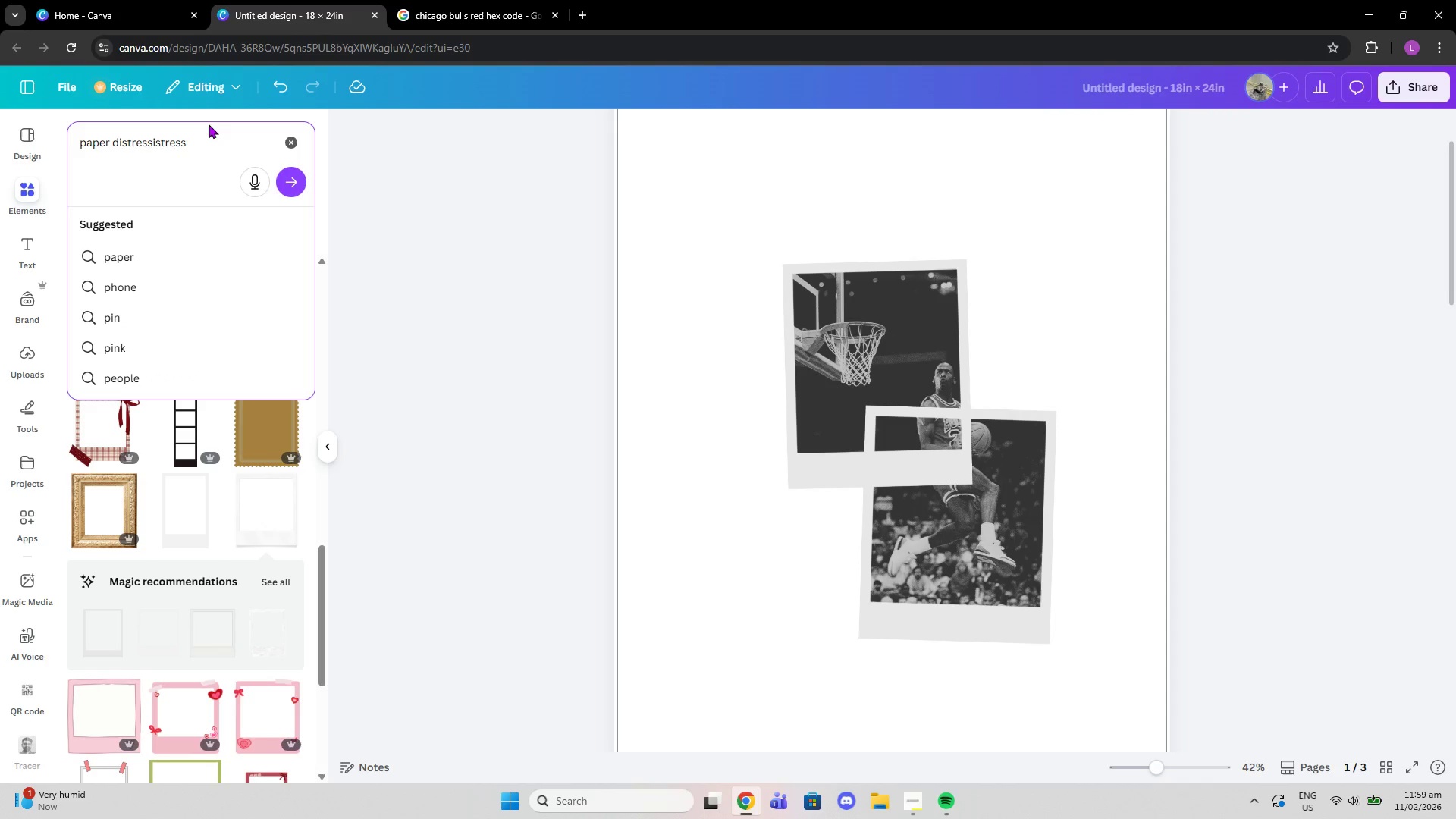 
key(Backspace)
 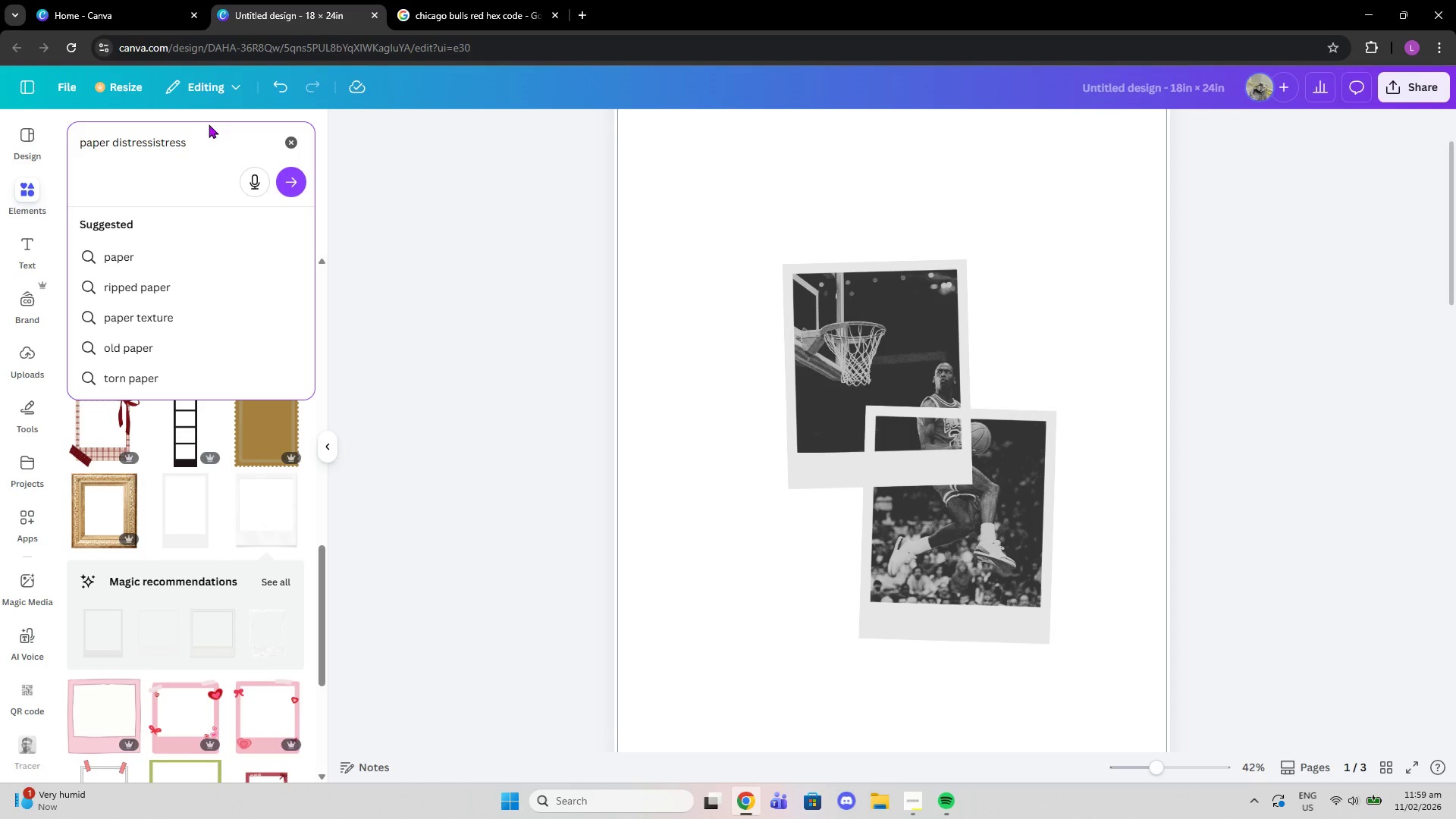 
key(Backspace)
 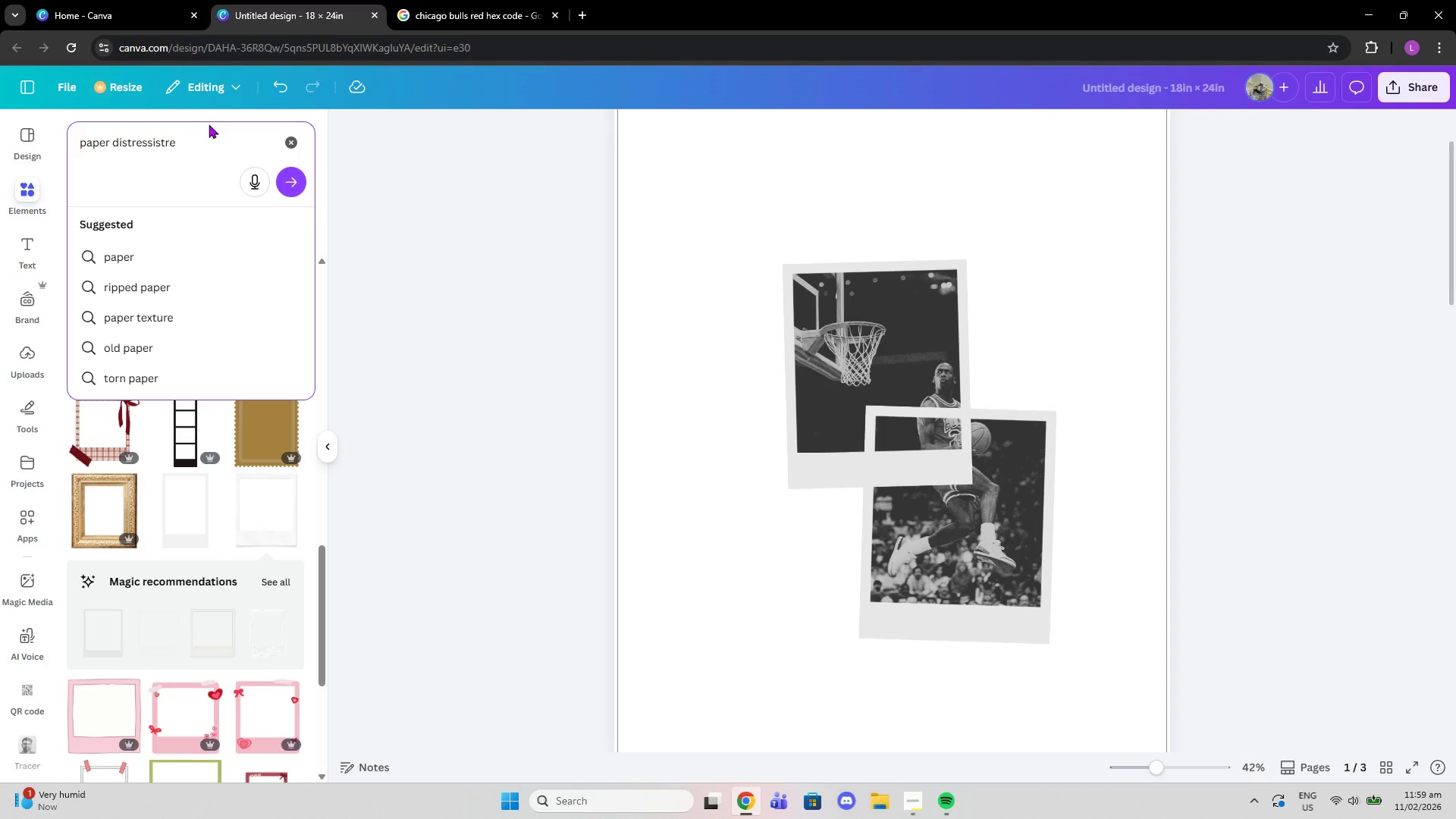 
key(Backspace)
 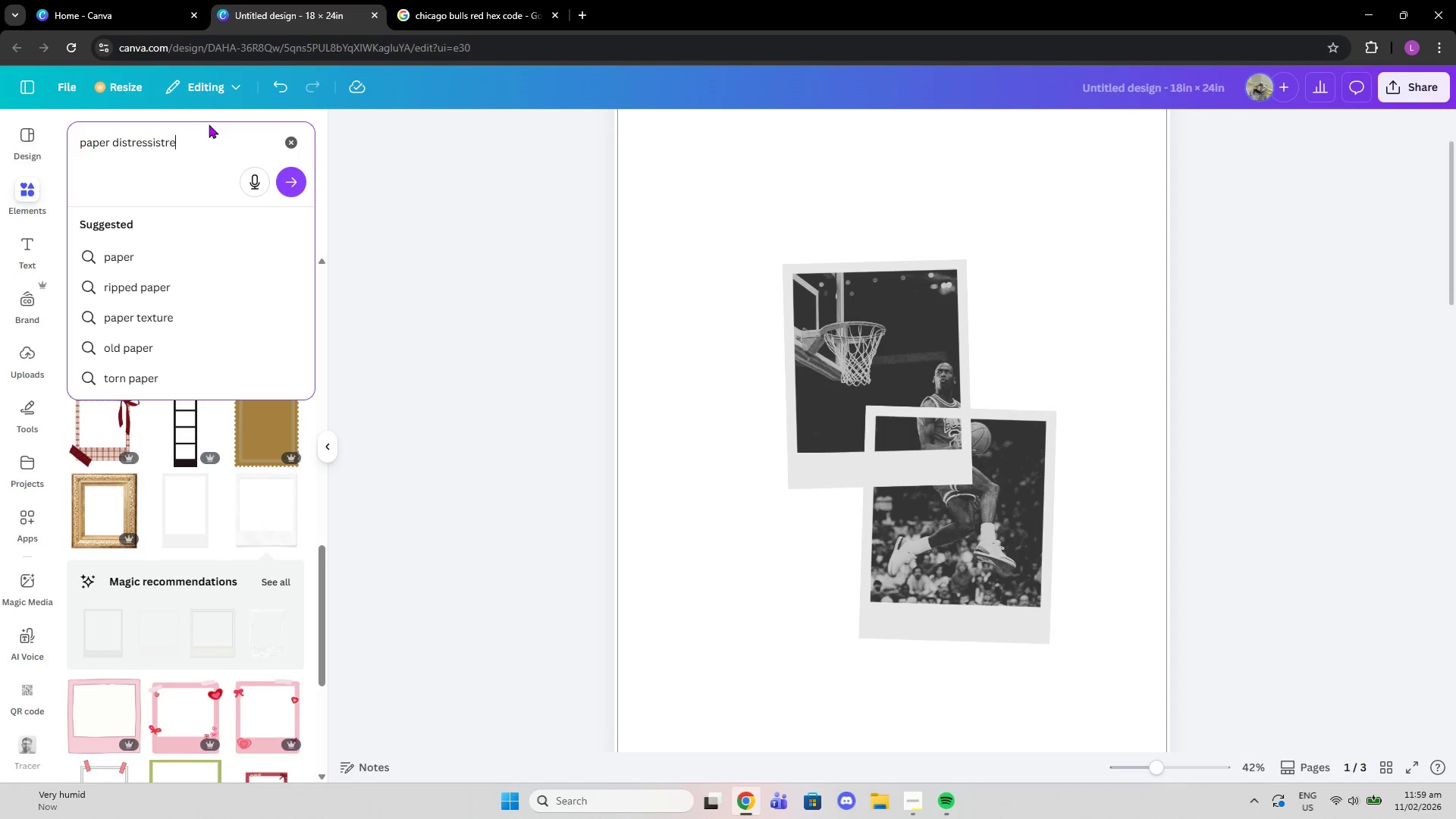 
key(Backspace)
 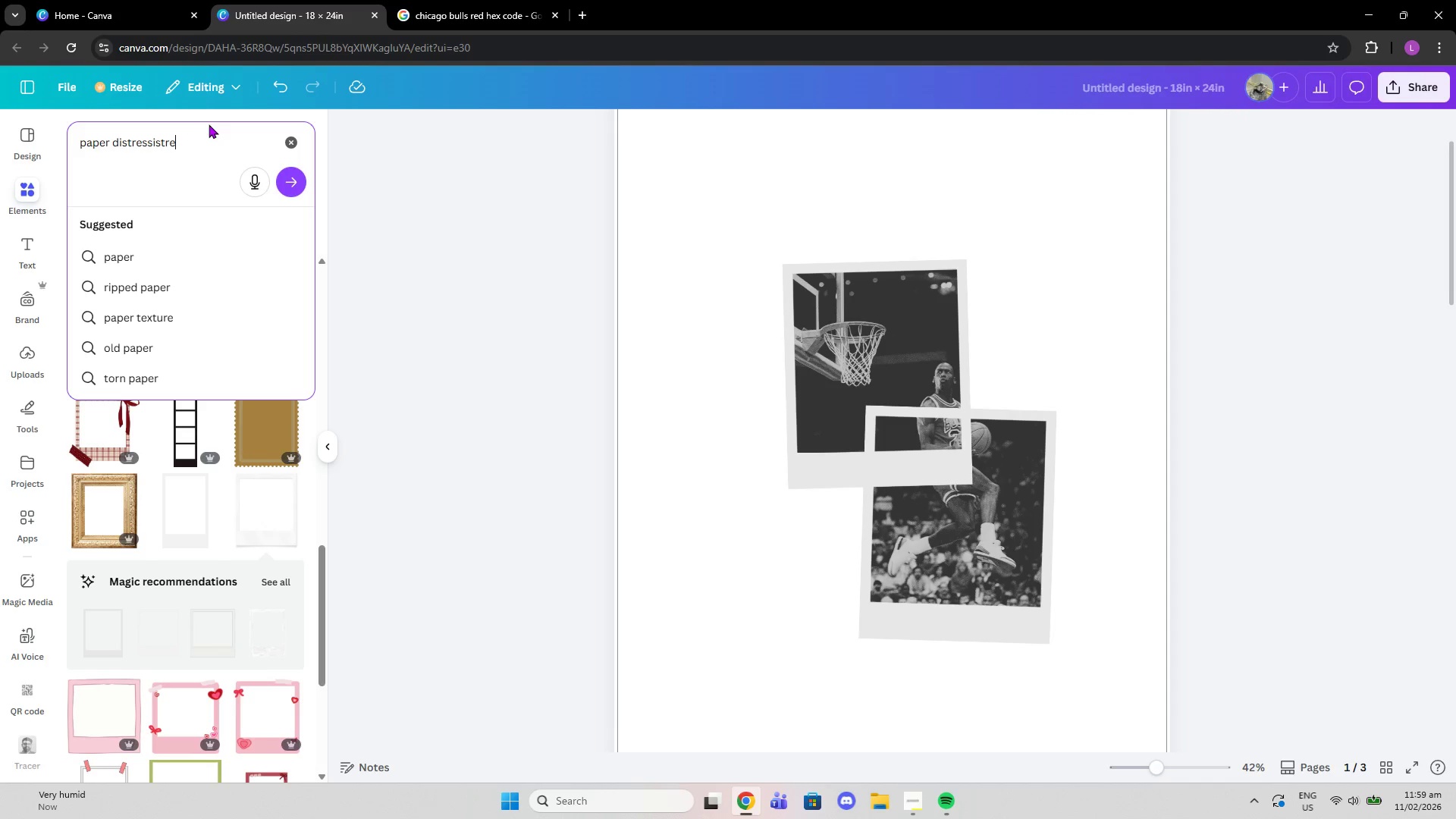 
key(Backspace)
 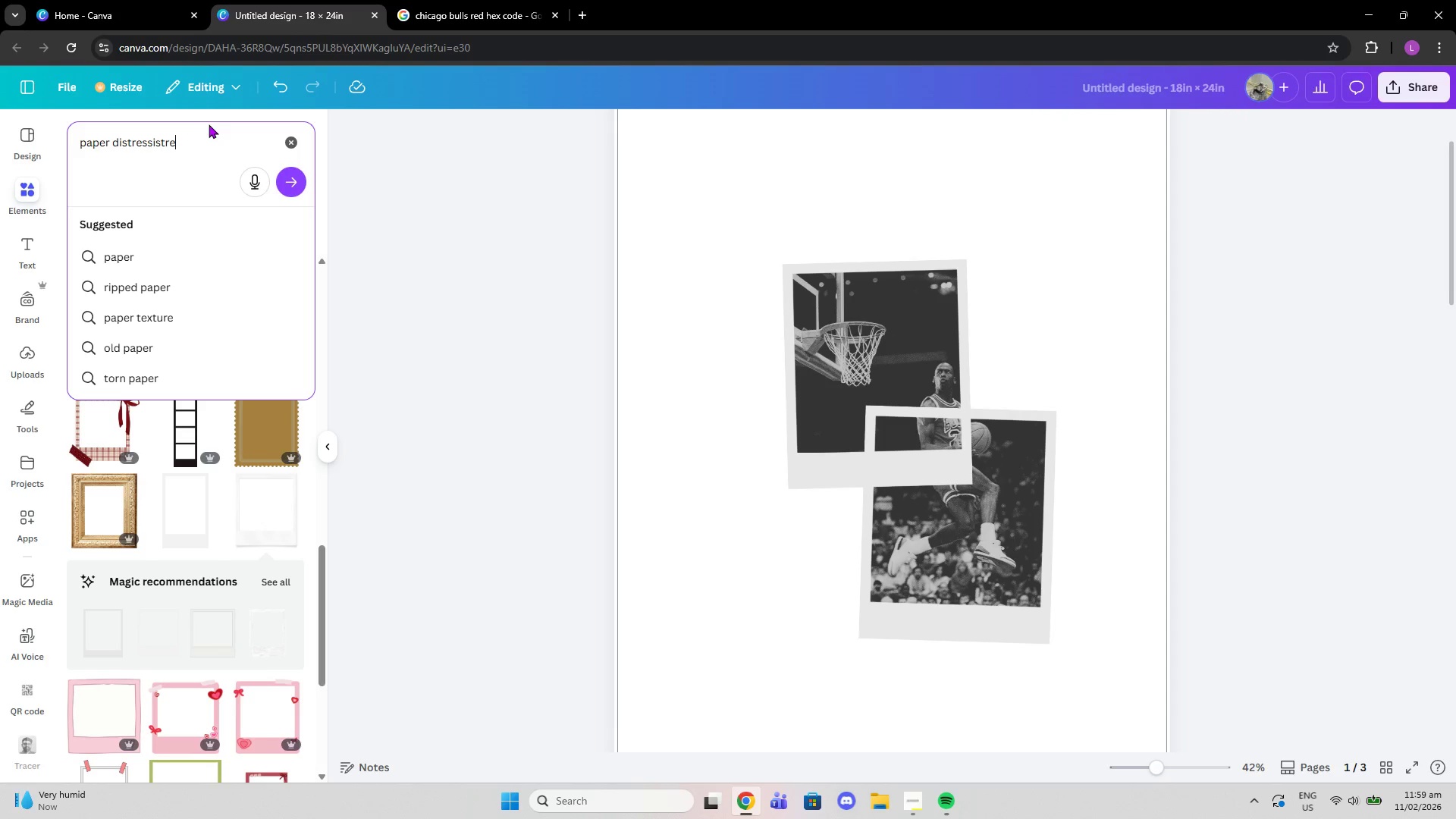 
key(Backspace)
 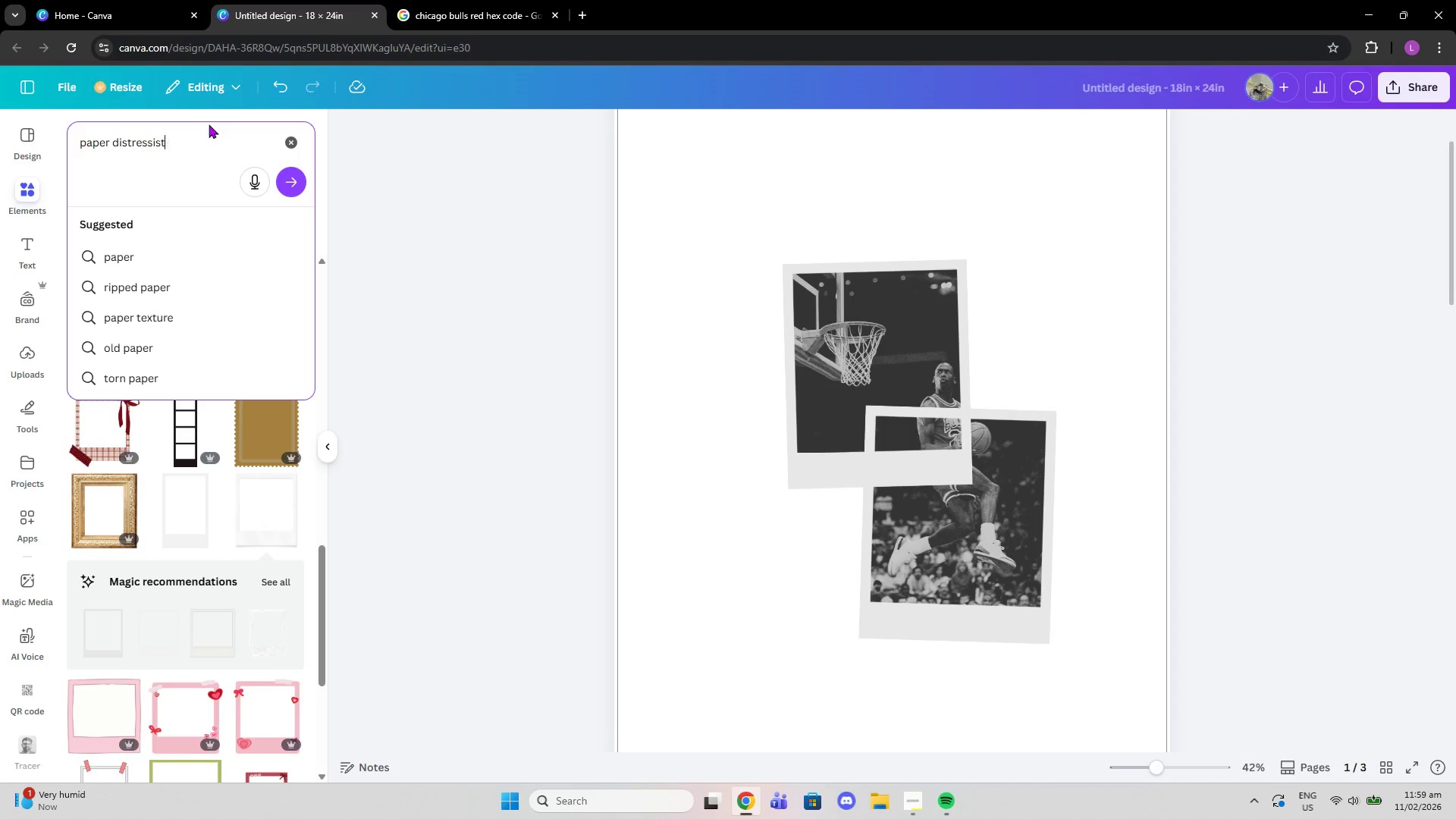 
key(Backspace)
 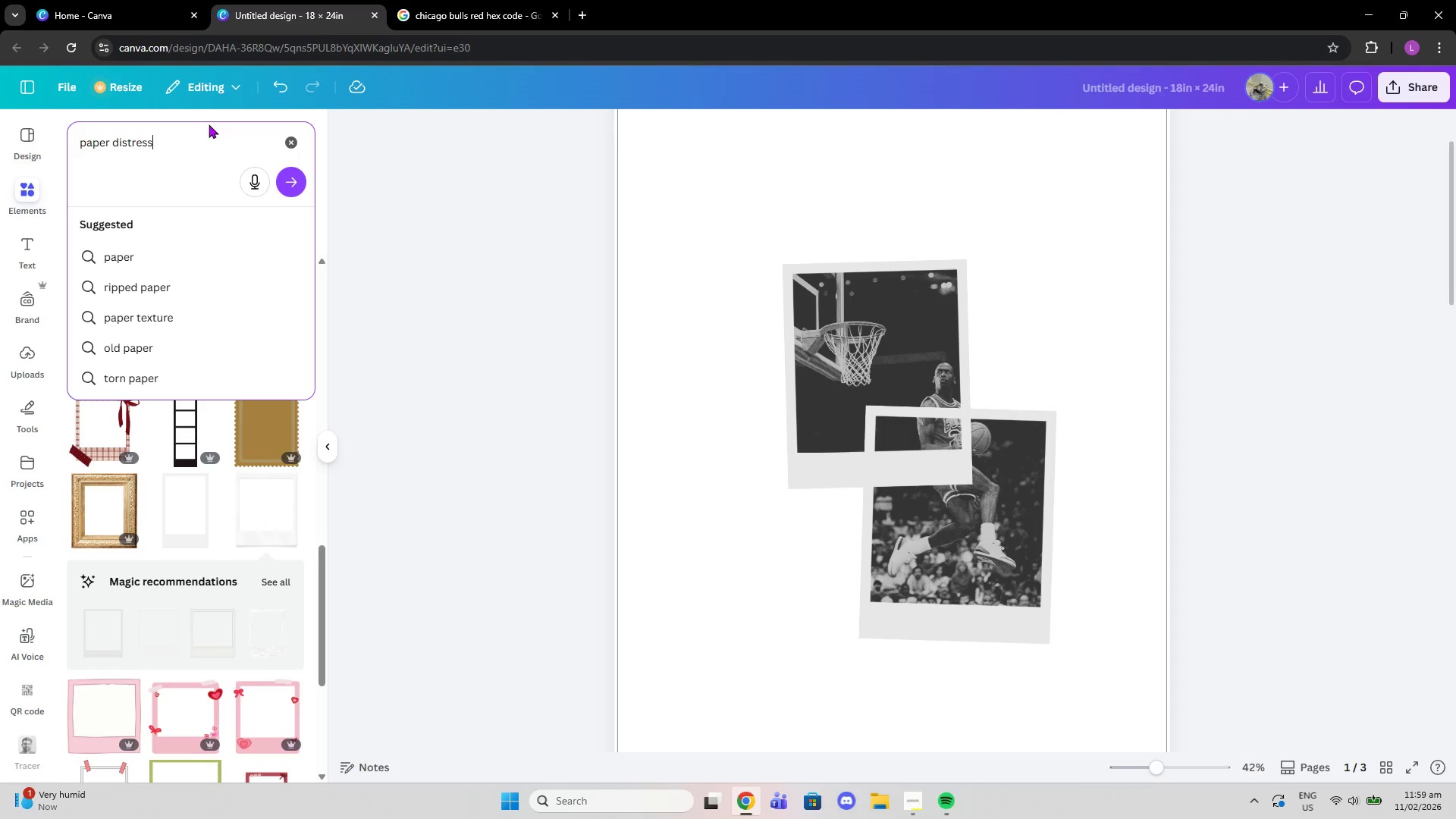 
key(Enter)
 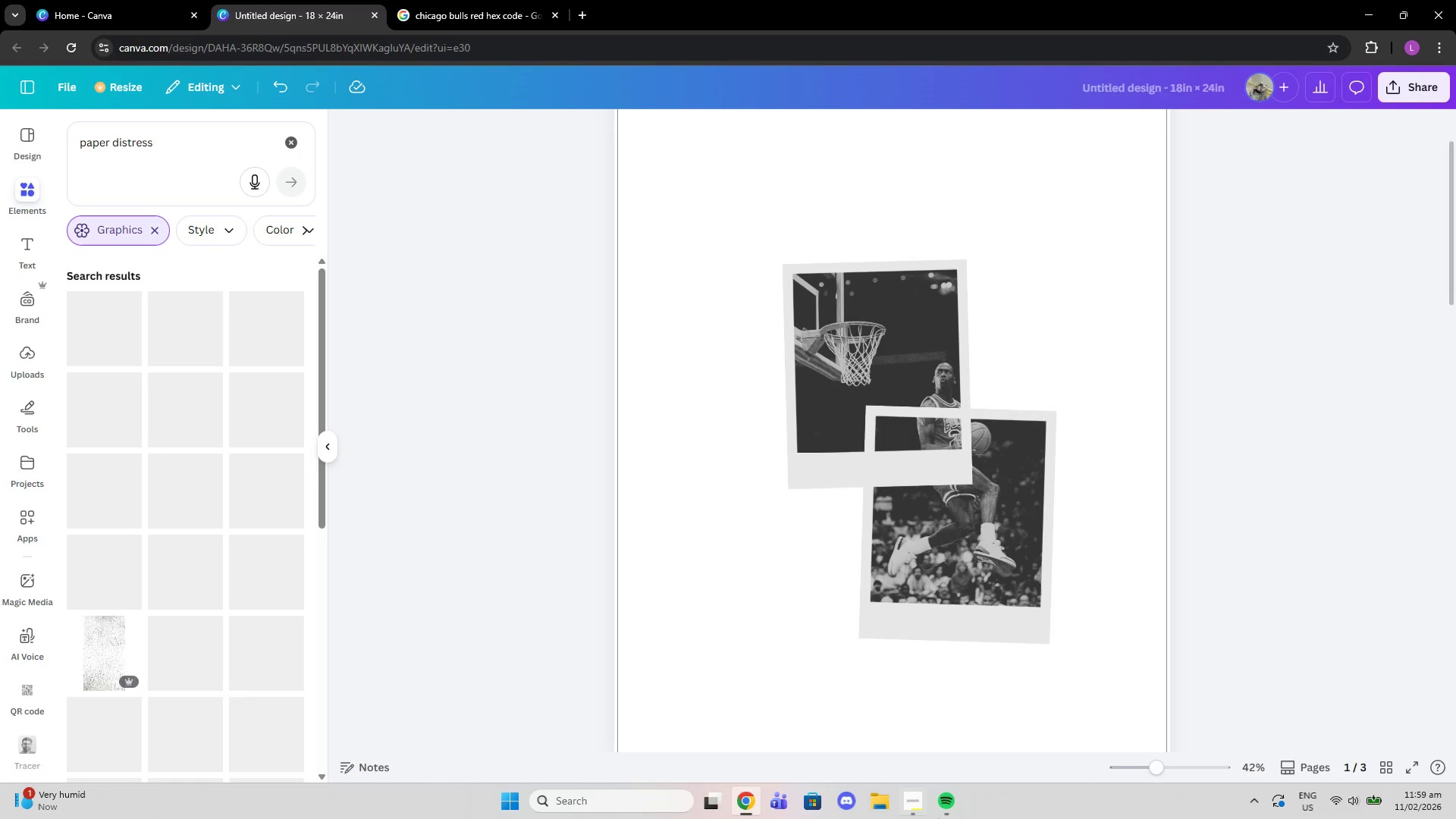 
left_click([919, 812])
 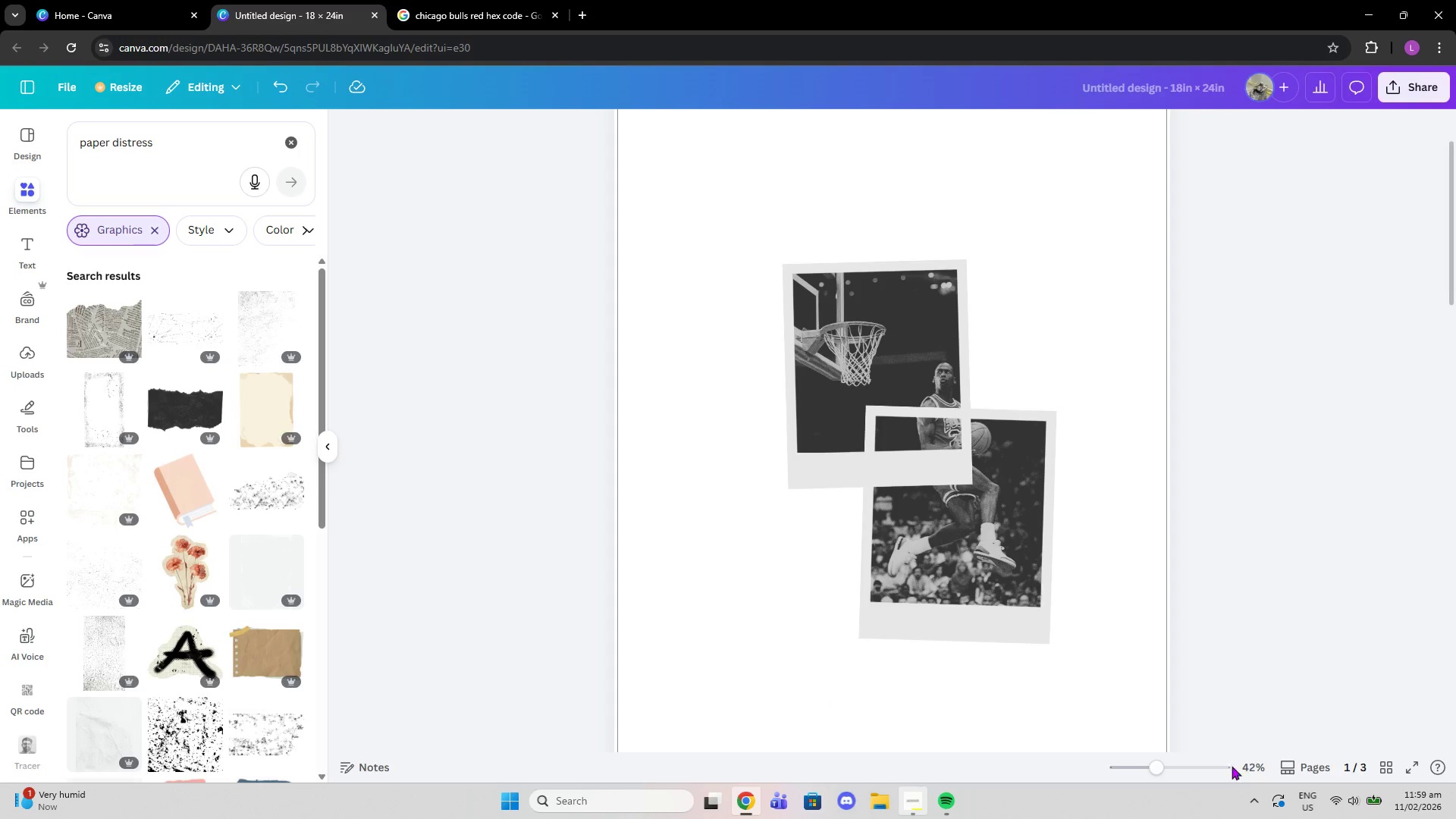 
wait(7.16)
 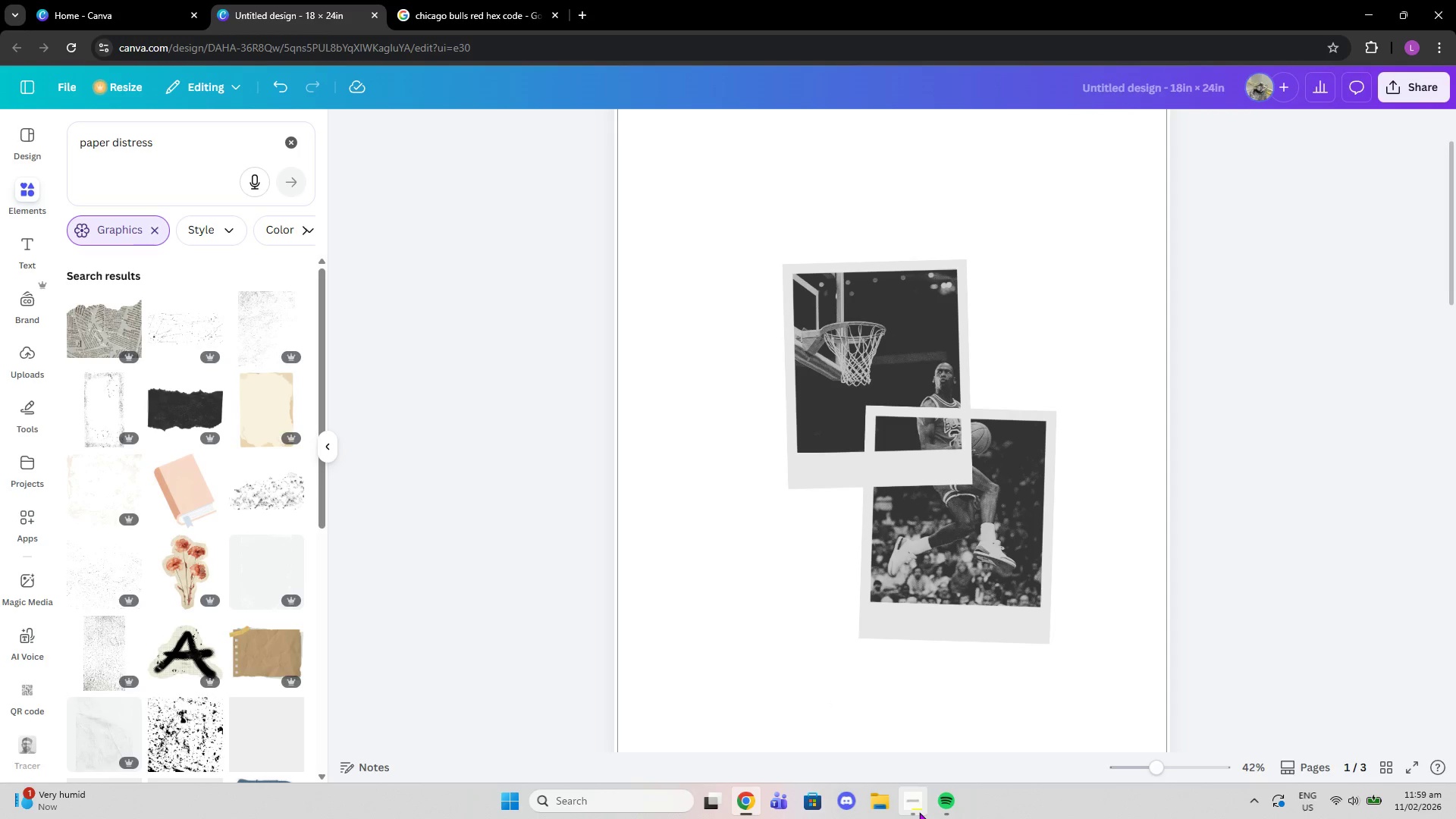 
left_click([1279, 598])
 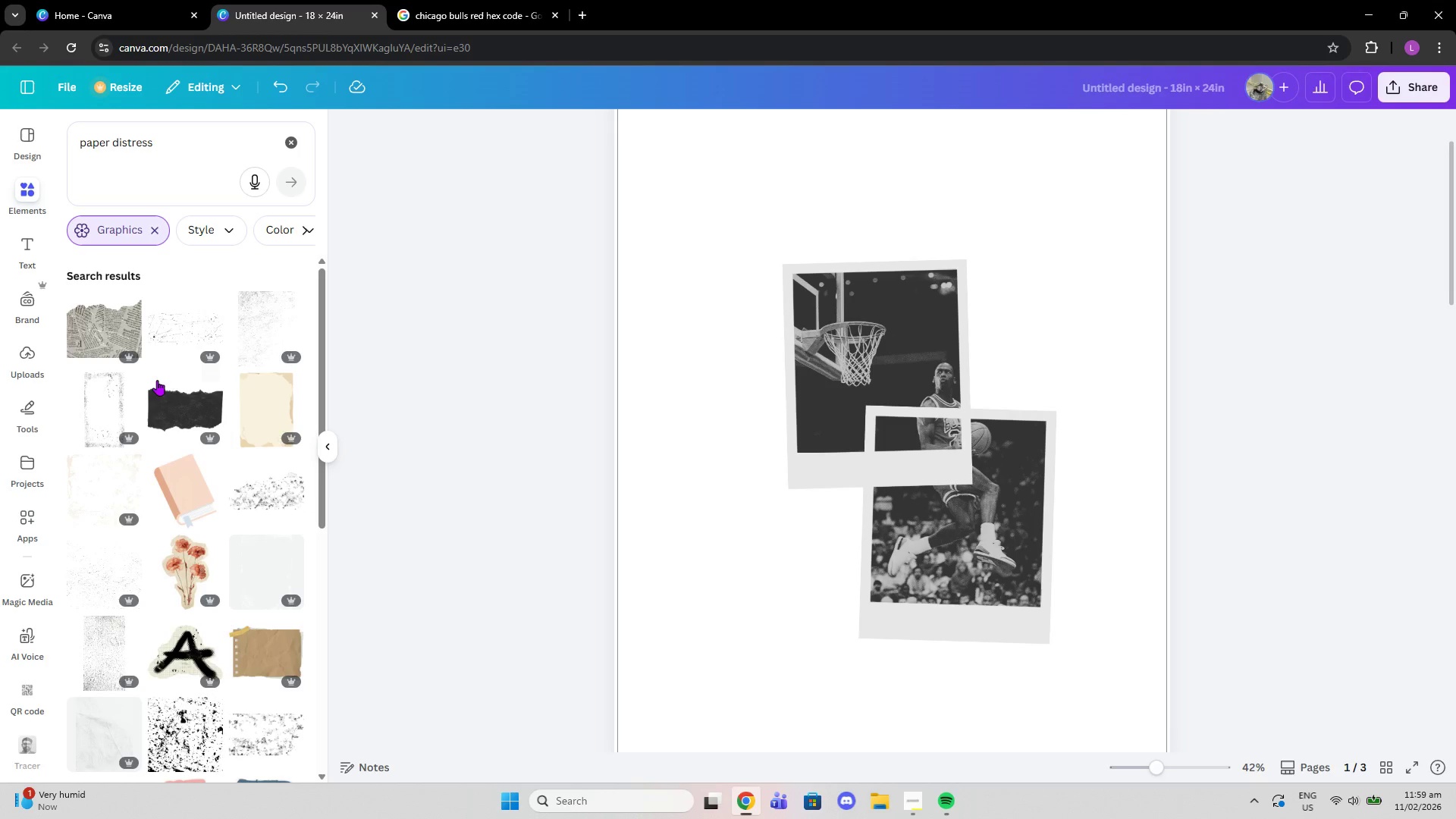 
scroll: coordinate [106, 574], scroll_direction: down, amount: 1.0
 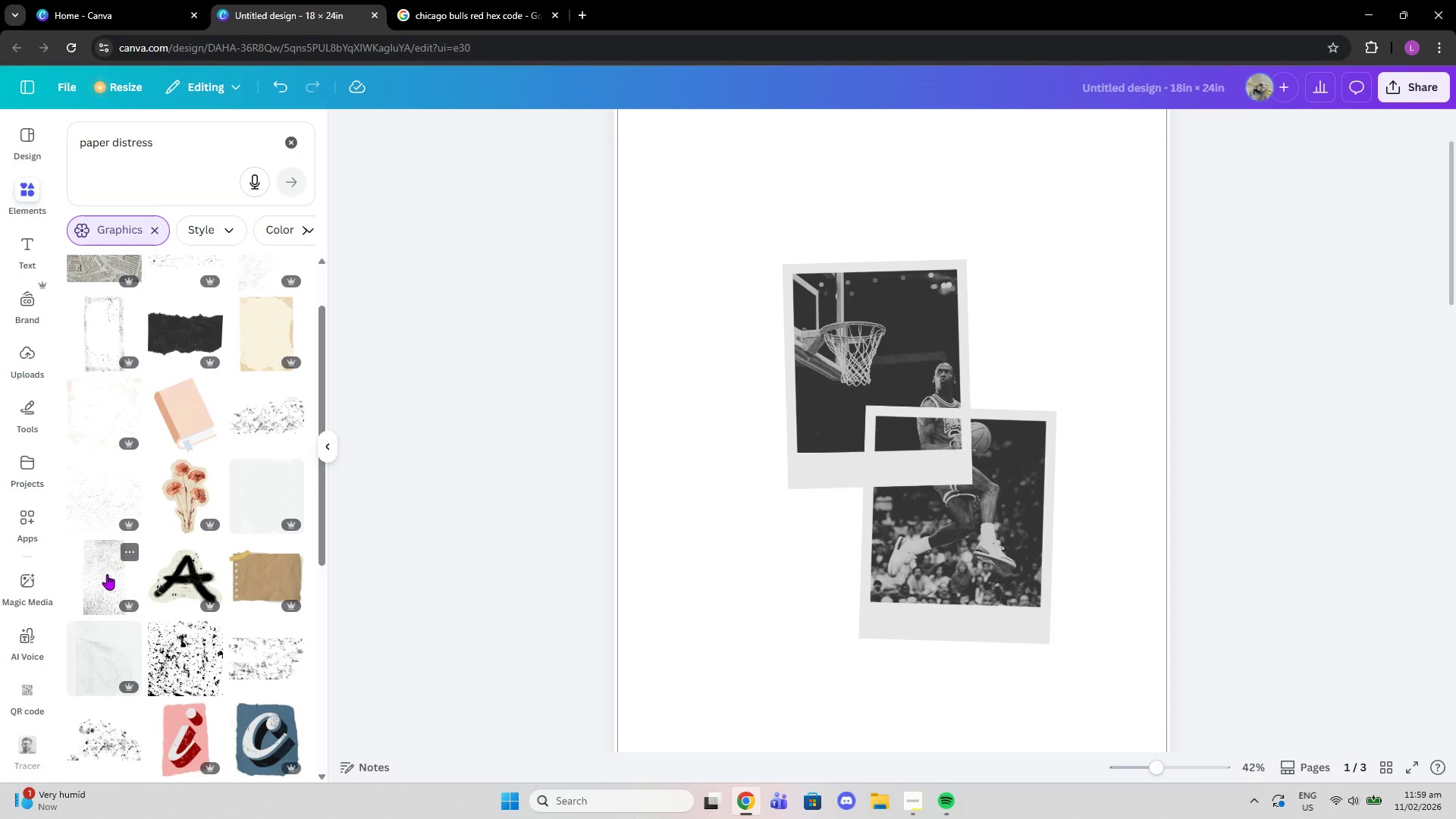 
left_click_drag(start_coordinate=[107, 574], to_coordinate=[111, 582])
 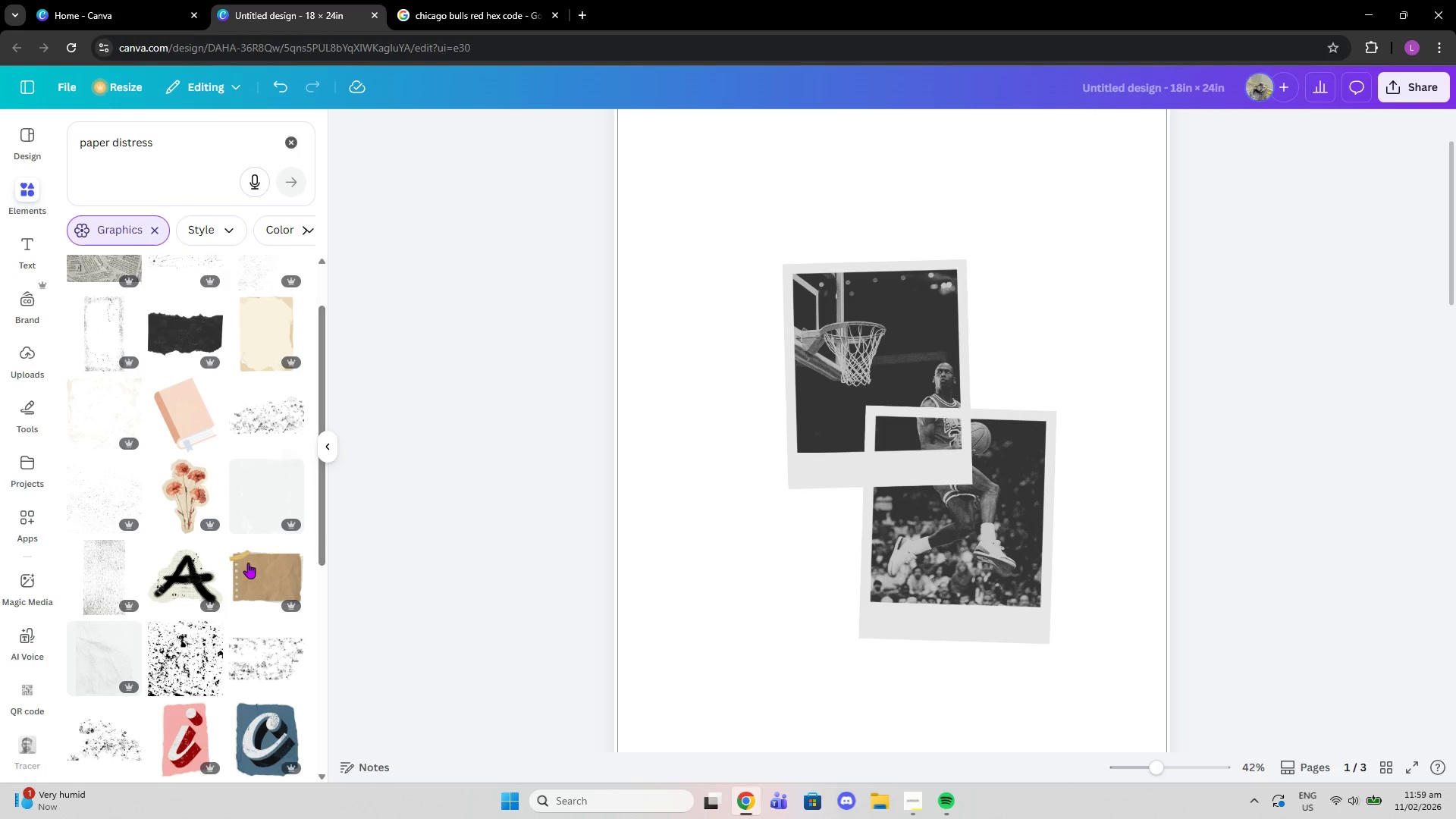 
left_click([102, 581])
 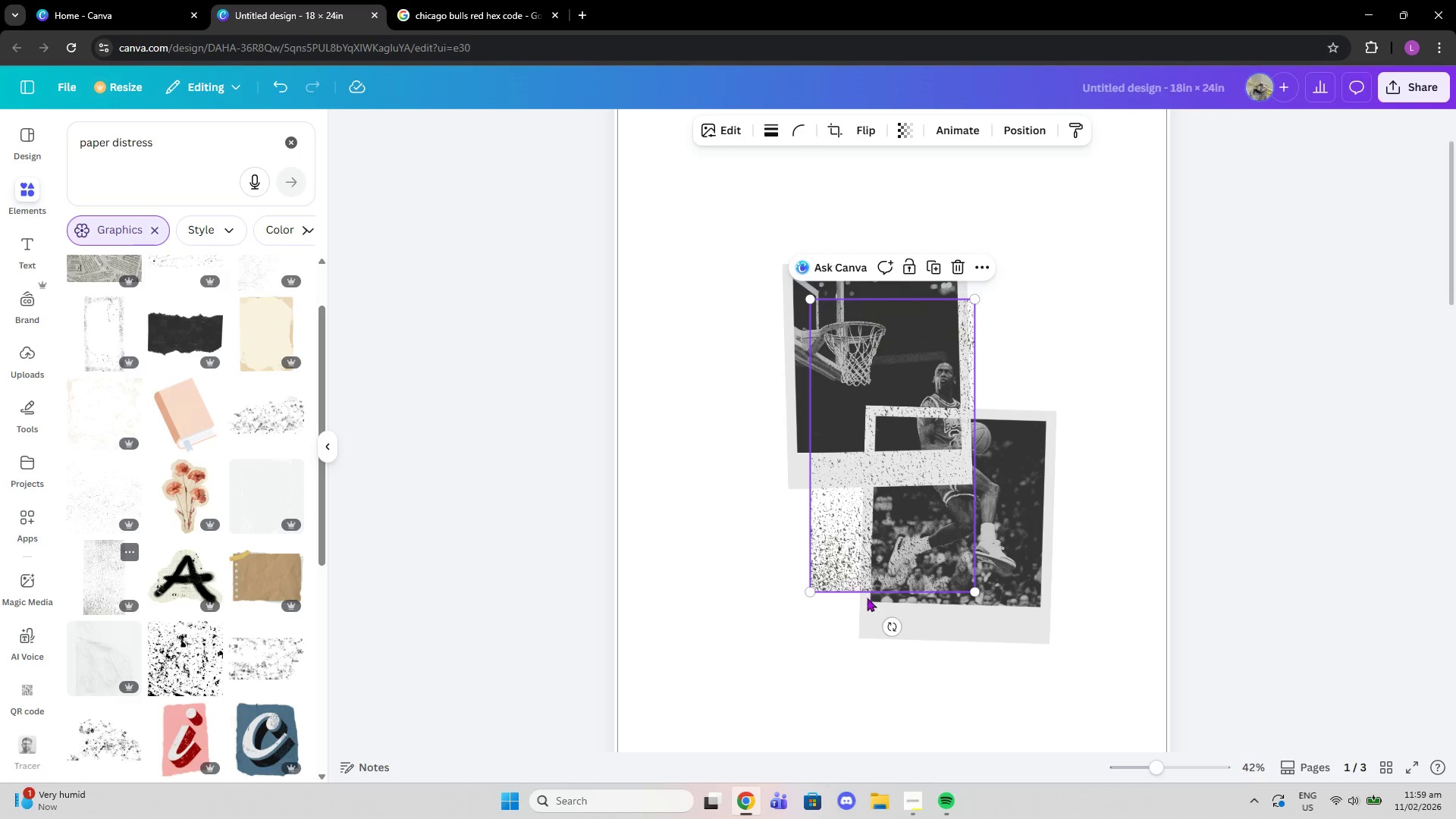 
left_click_drag(start_coordinate=[896, 625], to_coordinate=[996, 441])
 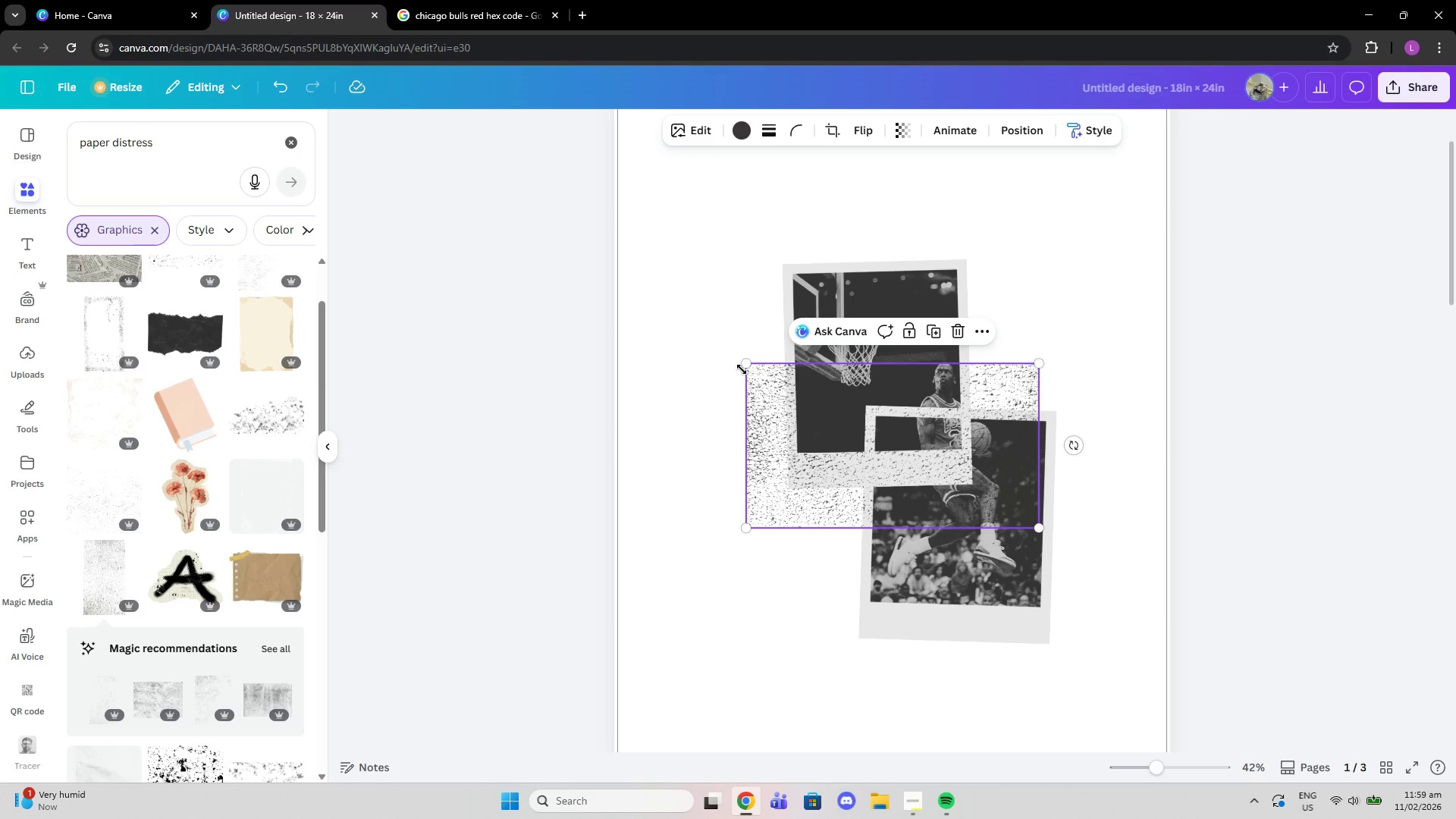 
left_click_drag(start_coordinate=[745, 364], to_coordinate=[902, 470])
 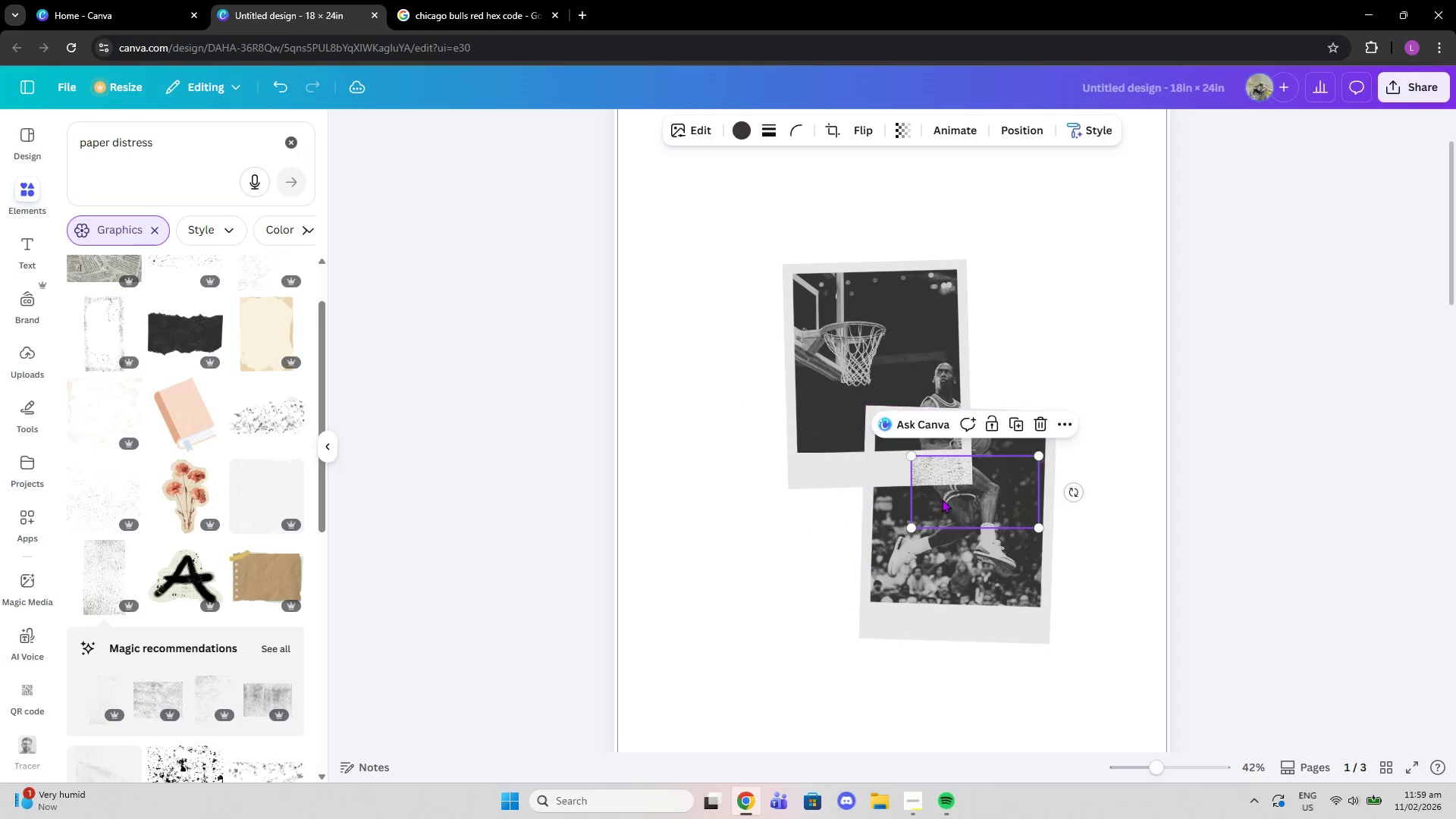 
left_click_drag(start_coordinate=[942, 498], to_coordinate=[821, 461])
 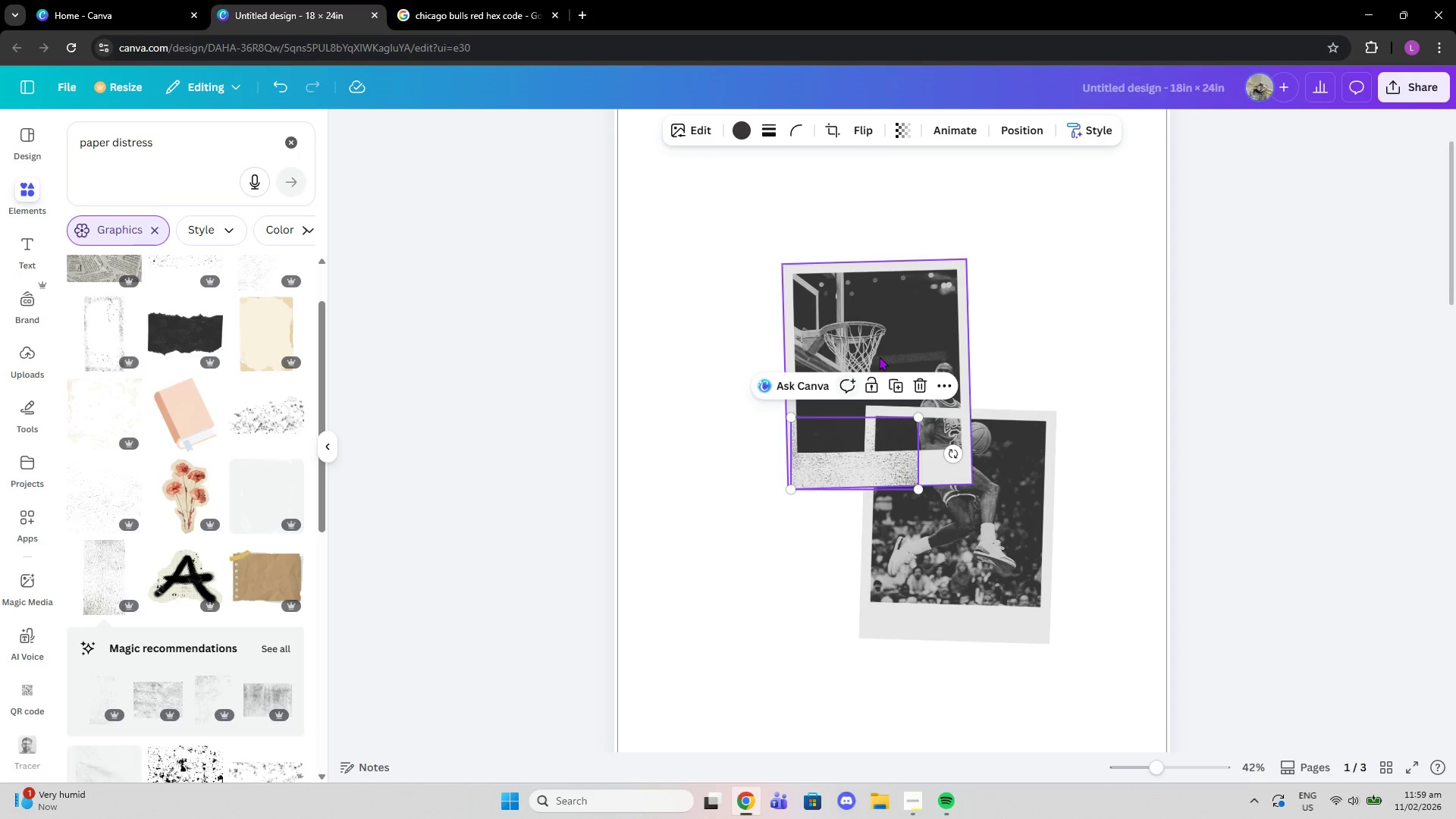 
left_click([918, 378])
 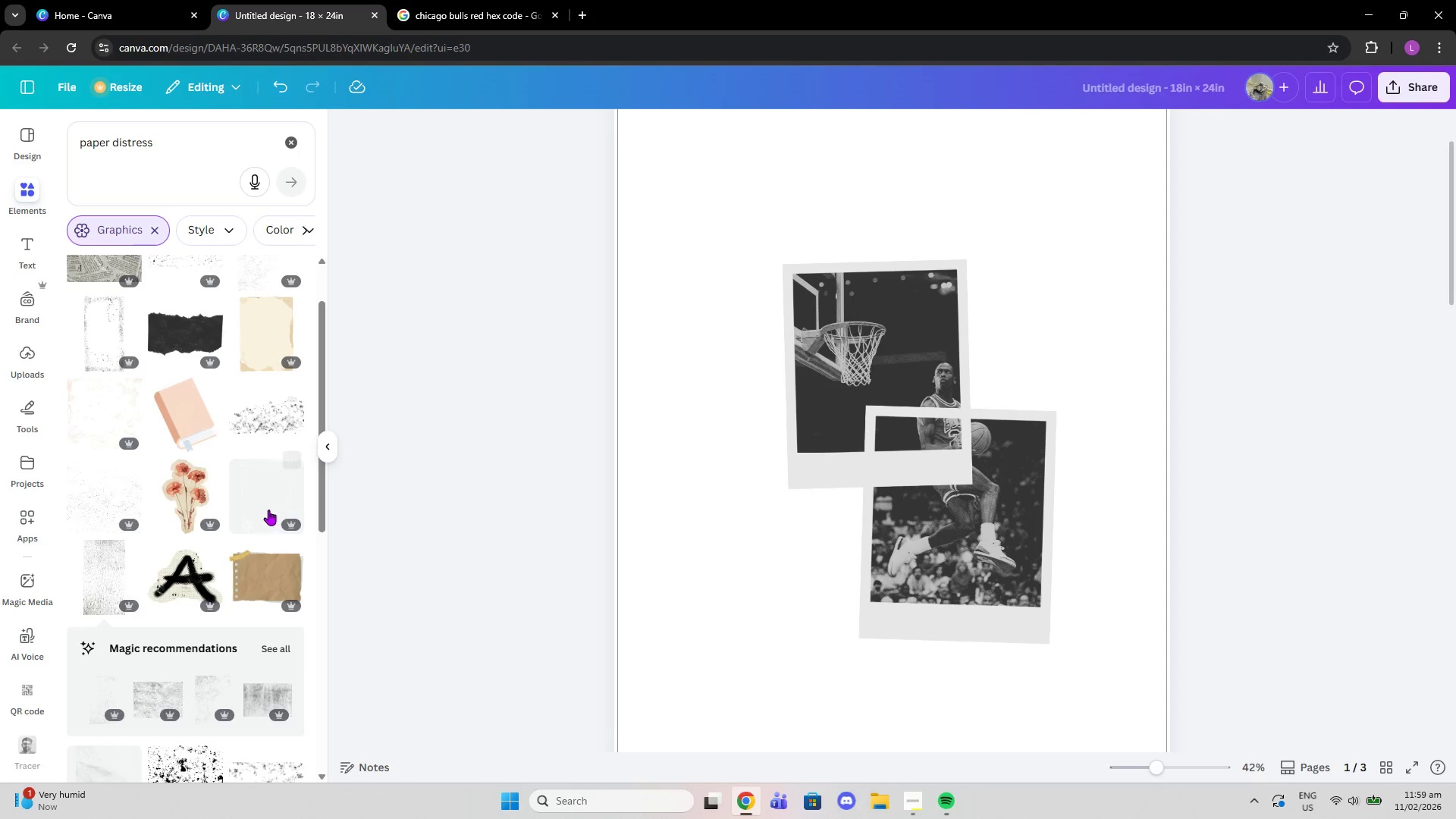 
scroll: coordinate [260, 513], scroll_direction: down, amount: 3.0
 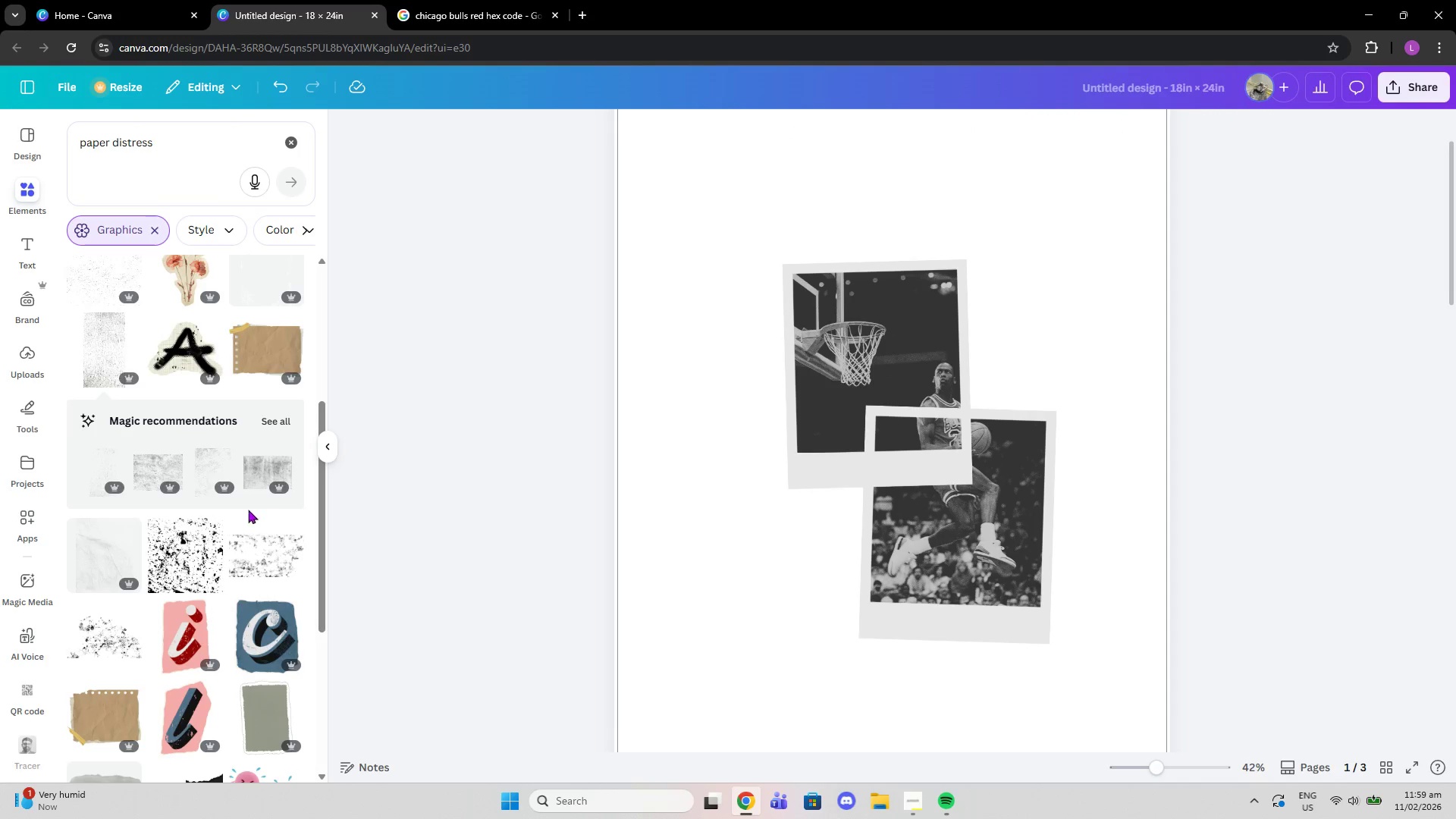 
left_click([277, 422])
 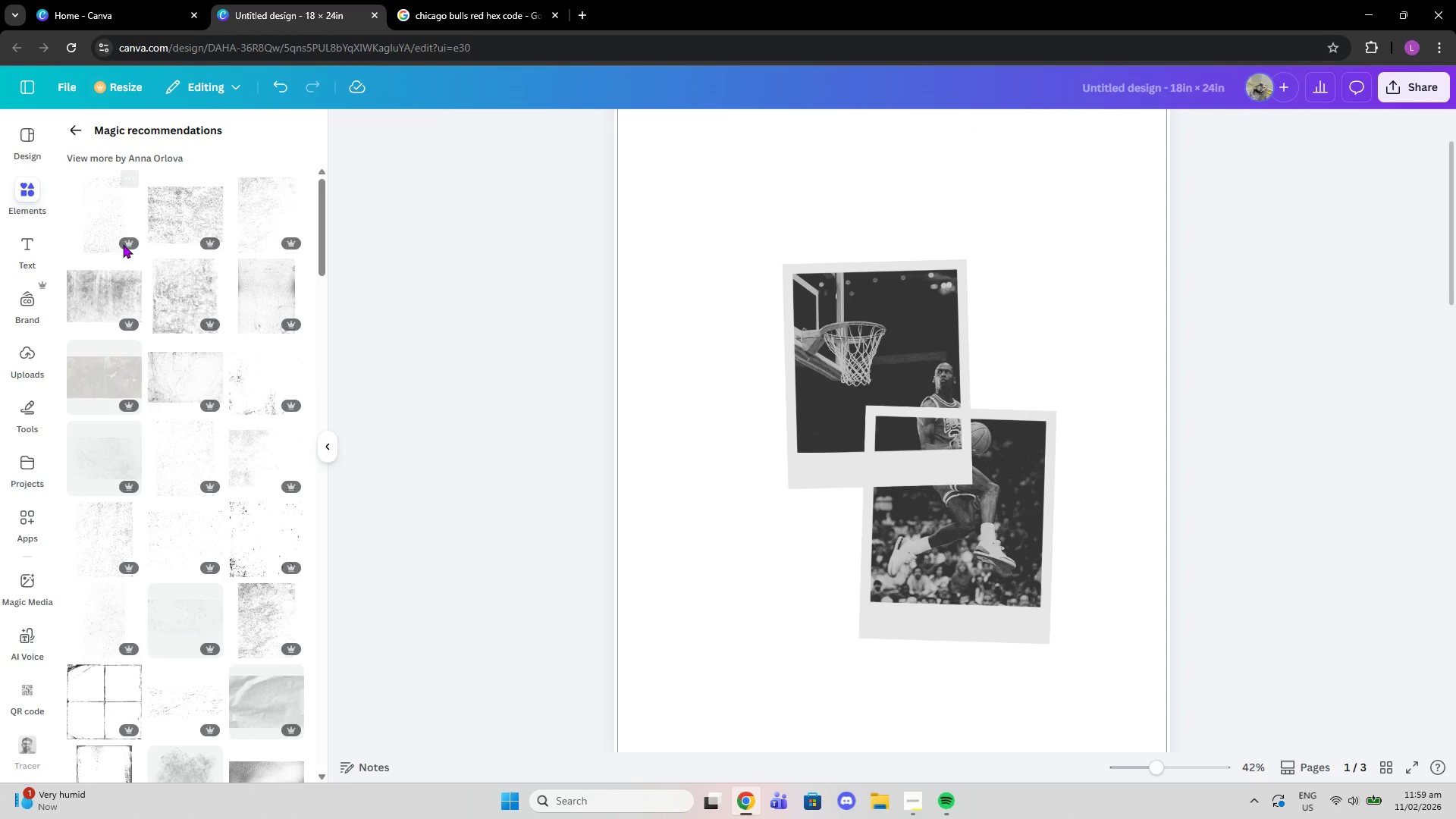 
left_click([99, 239])
 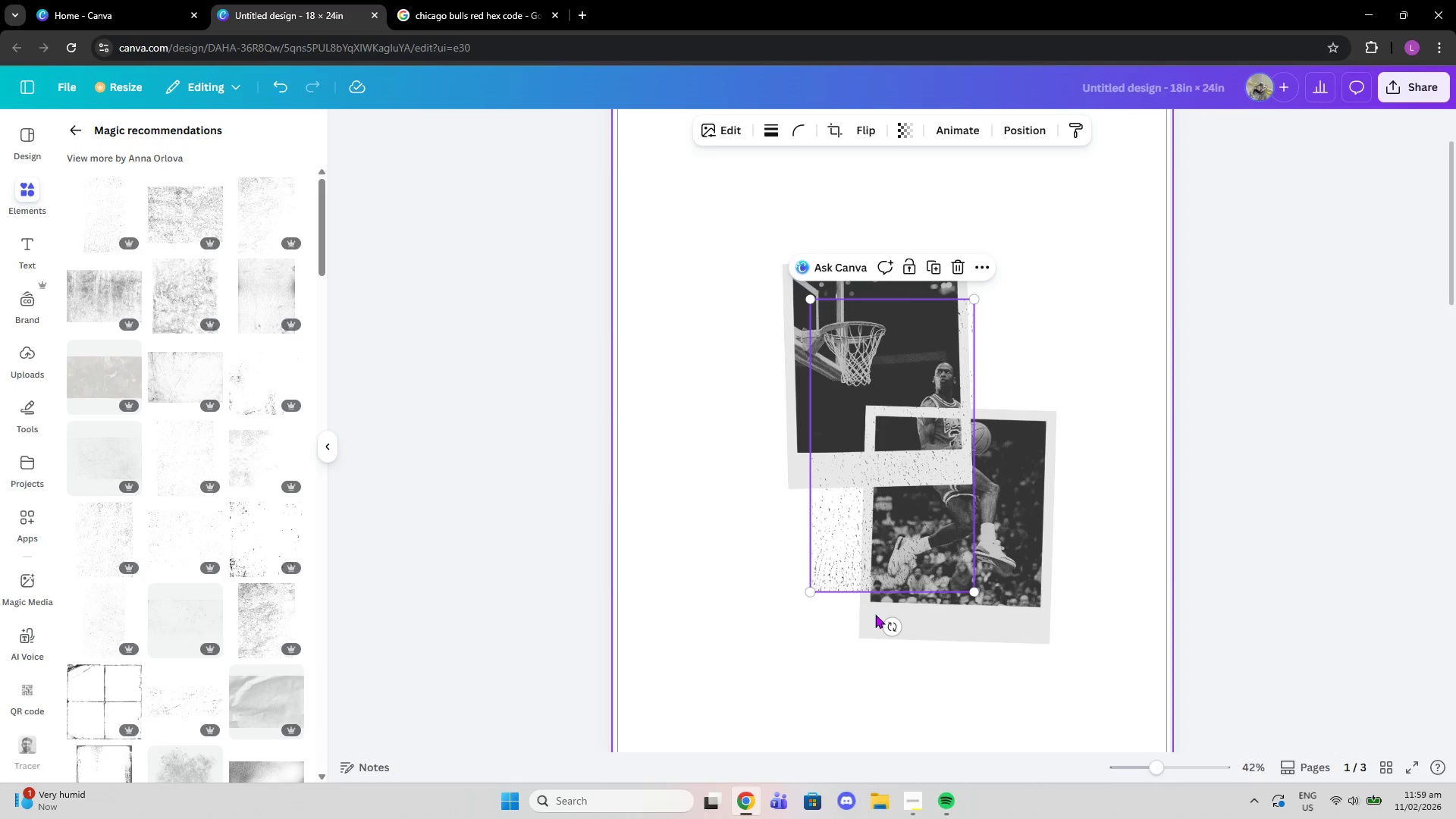 
left_click_drag(start_coordinate=[892, 627], to_coordinate=[1031, 447])
 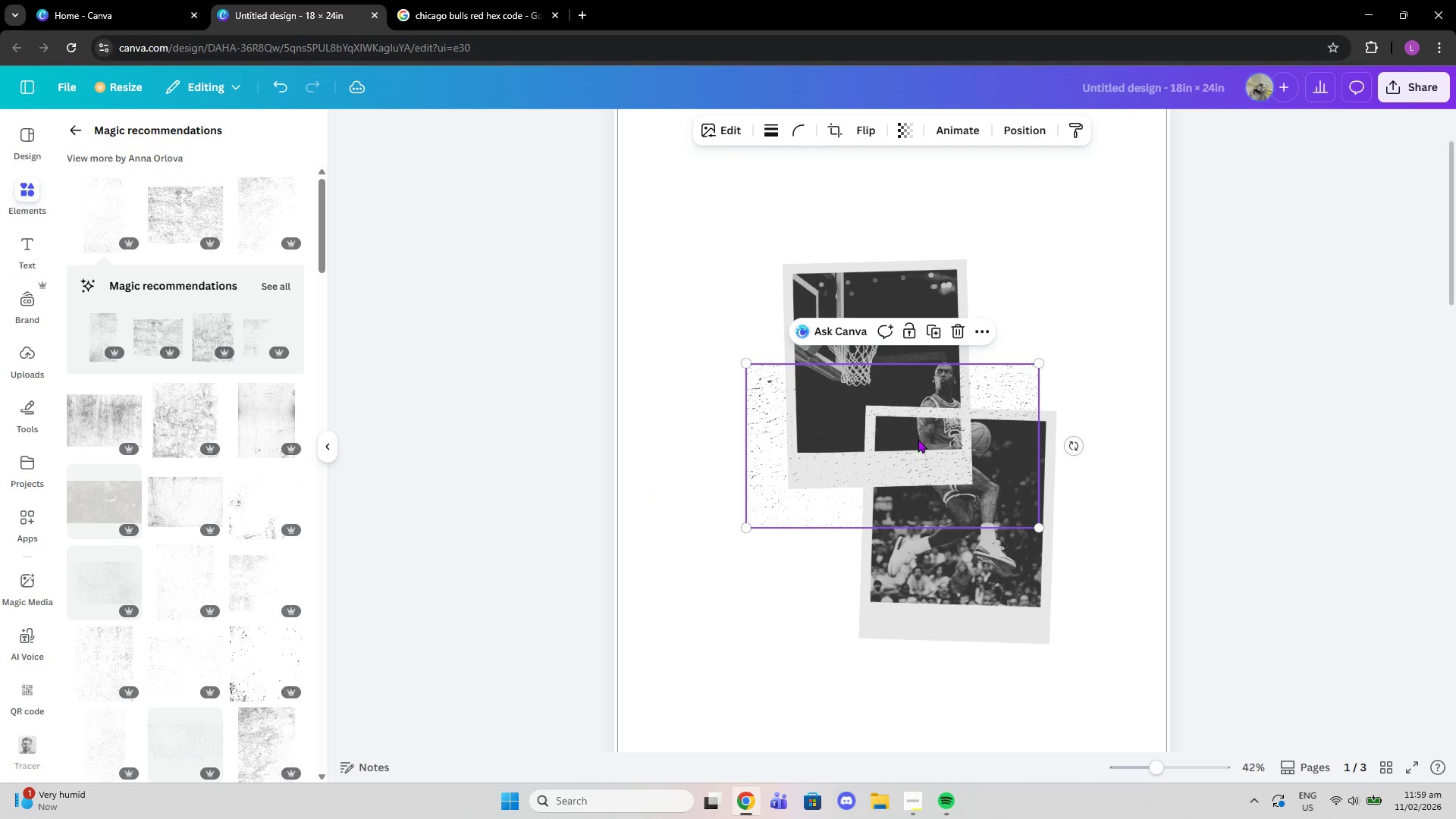 
left_click_drag(start_coordinate=[916, 439], to_coordinate=[1059, 620])
 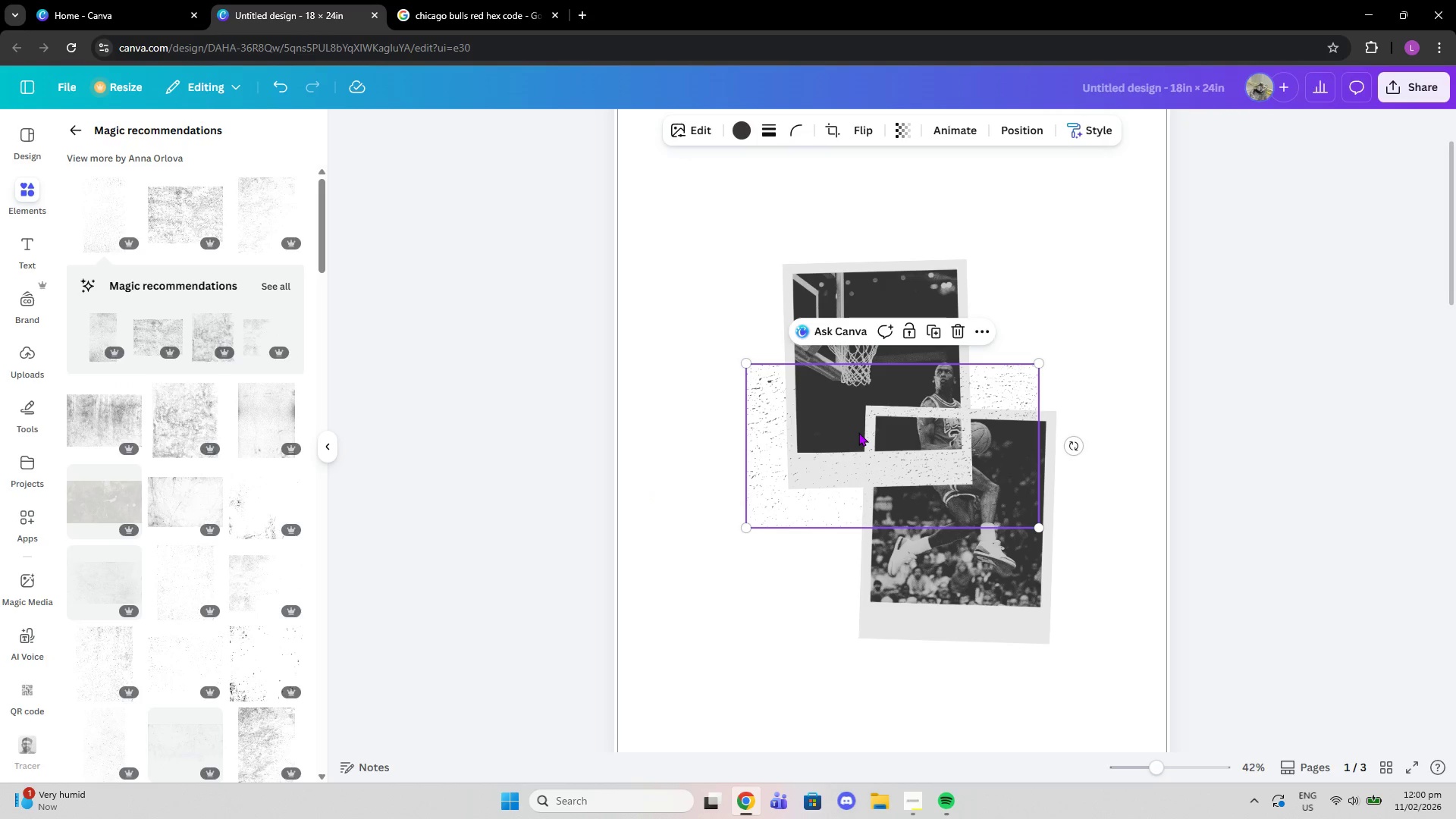 
left_click([816, 464])
 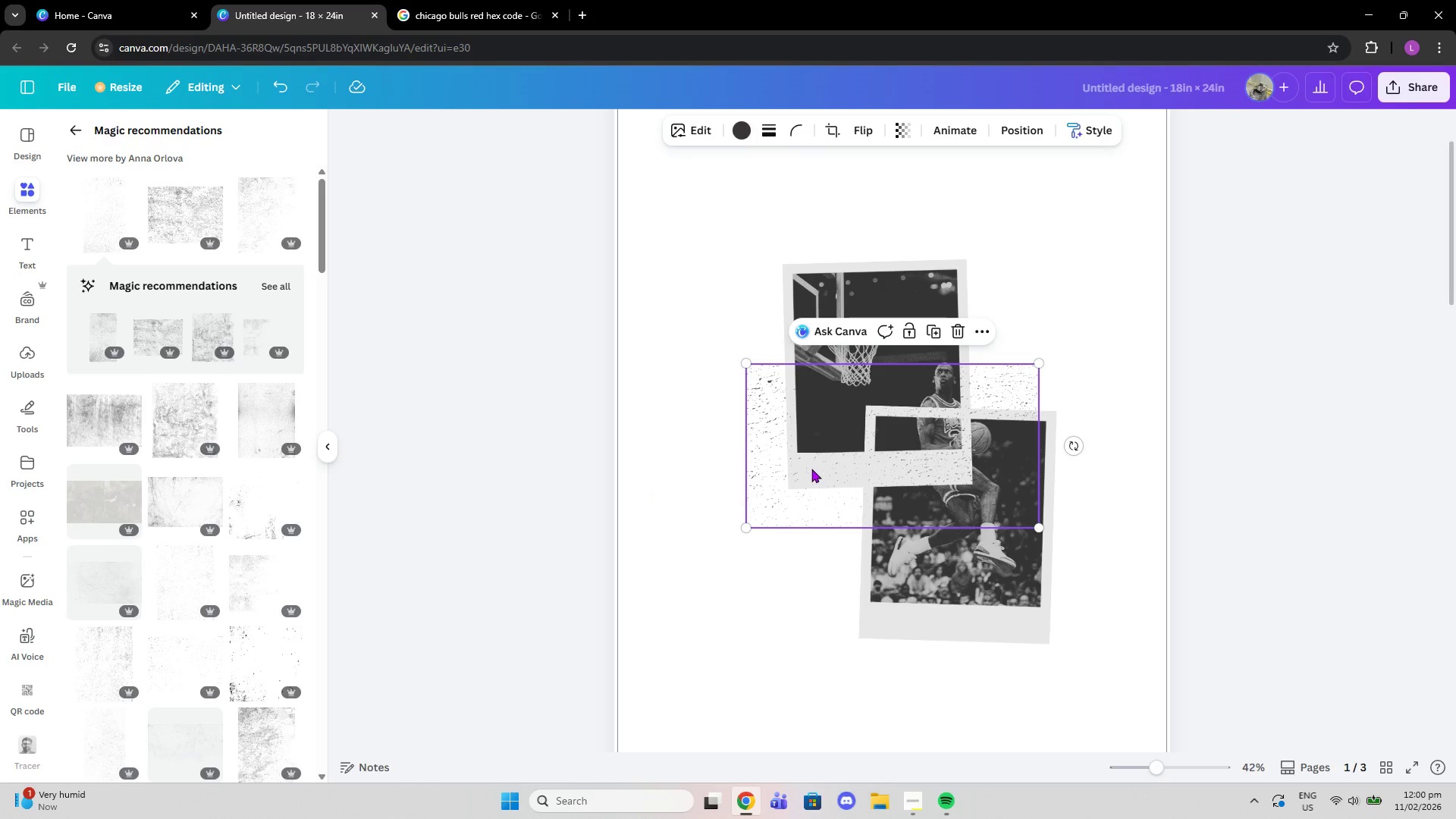 
left_click_drag(start_coordinate=[810, 471], to_coordinate=[929, 587])
 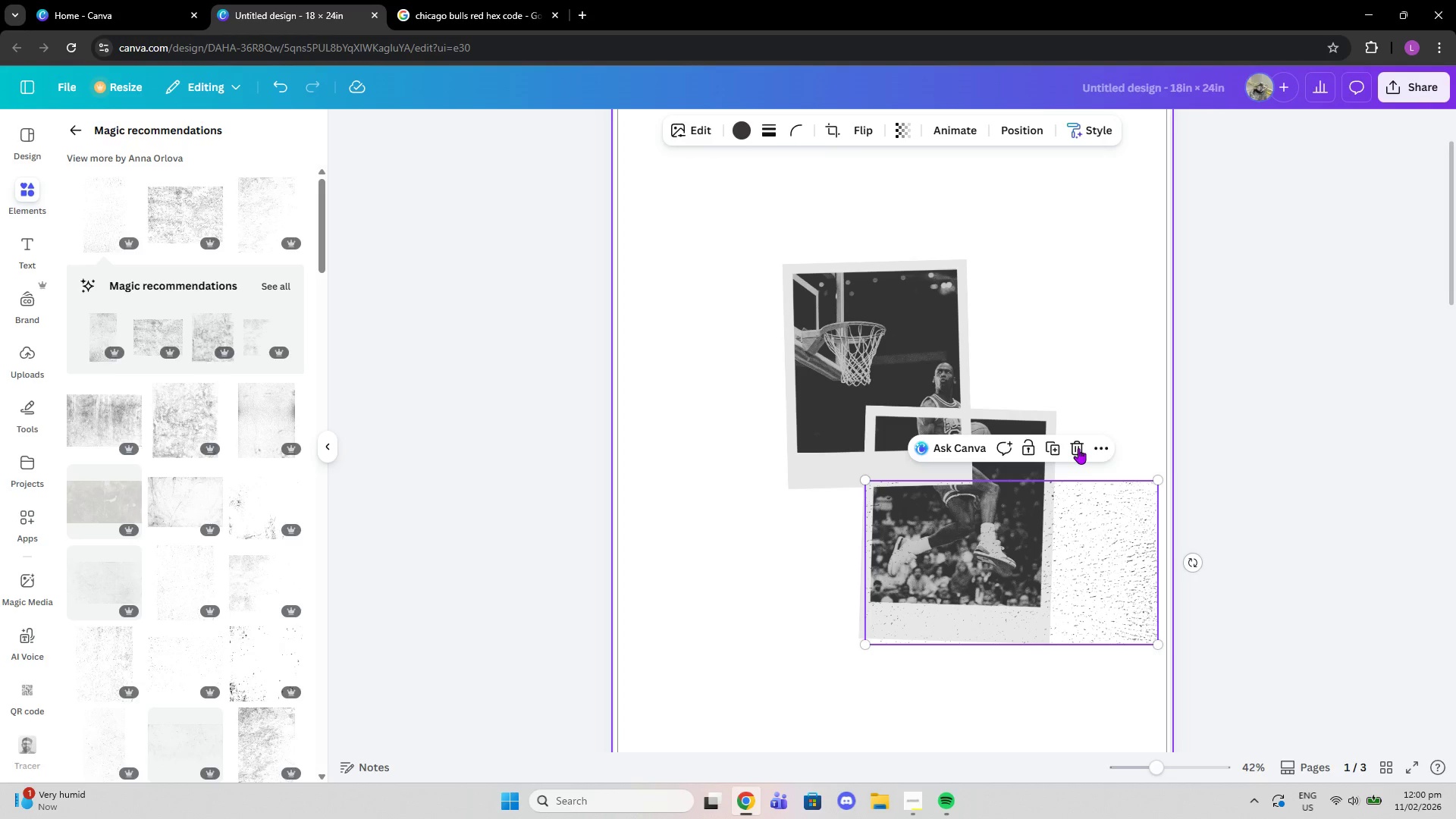 
left_click([1080, 445])
 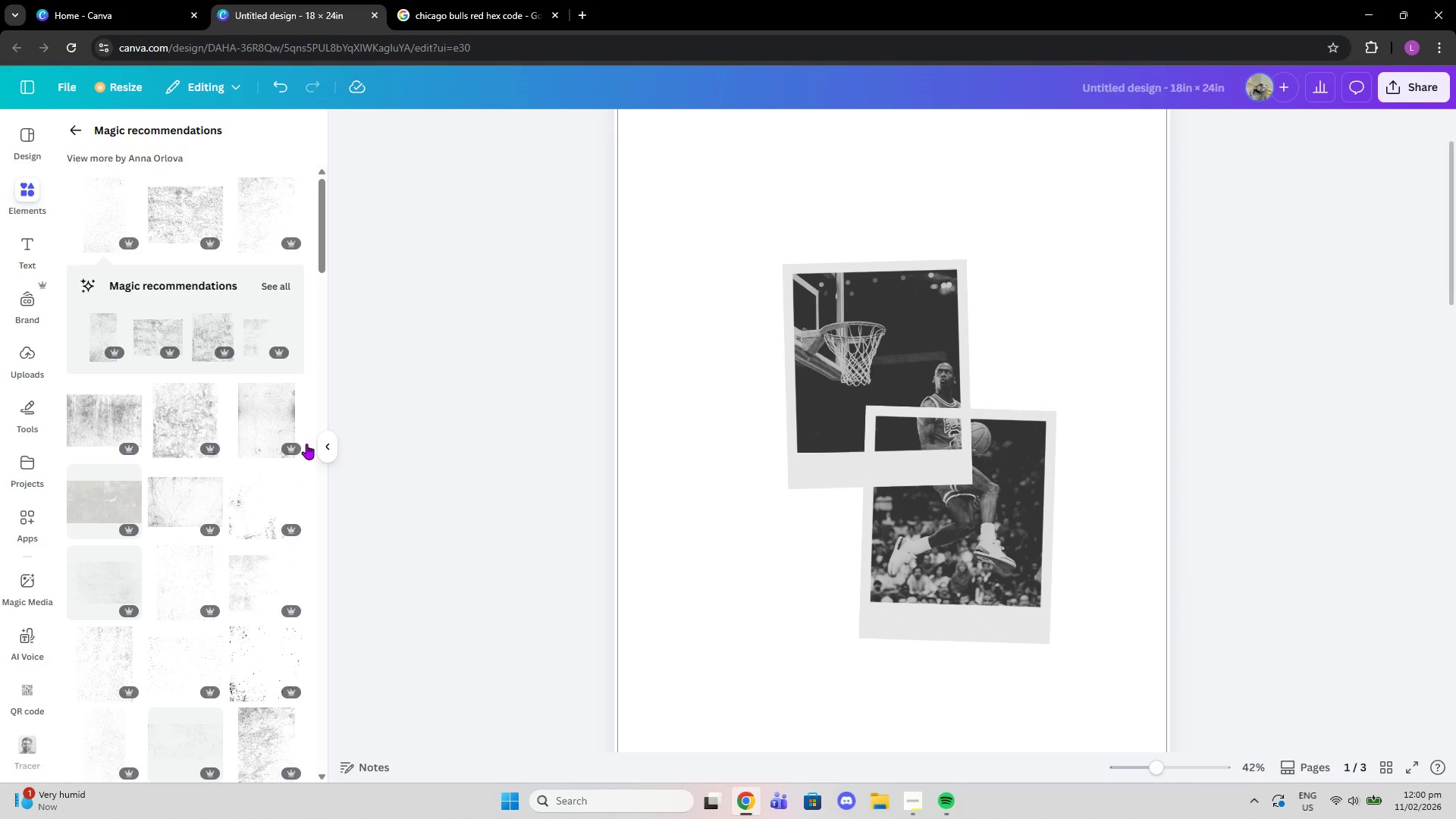 
scroll: coordinate [259, 457], scroll_direction: down, amount: 8.0
 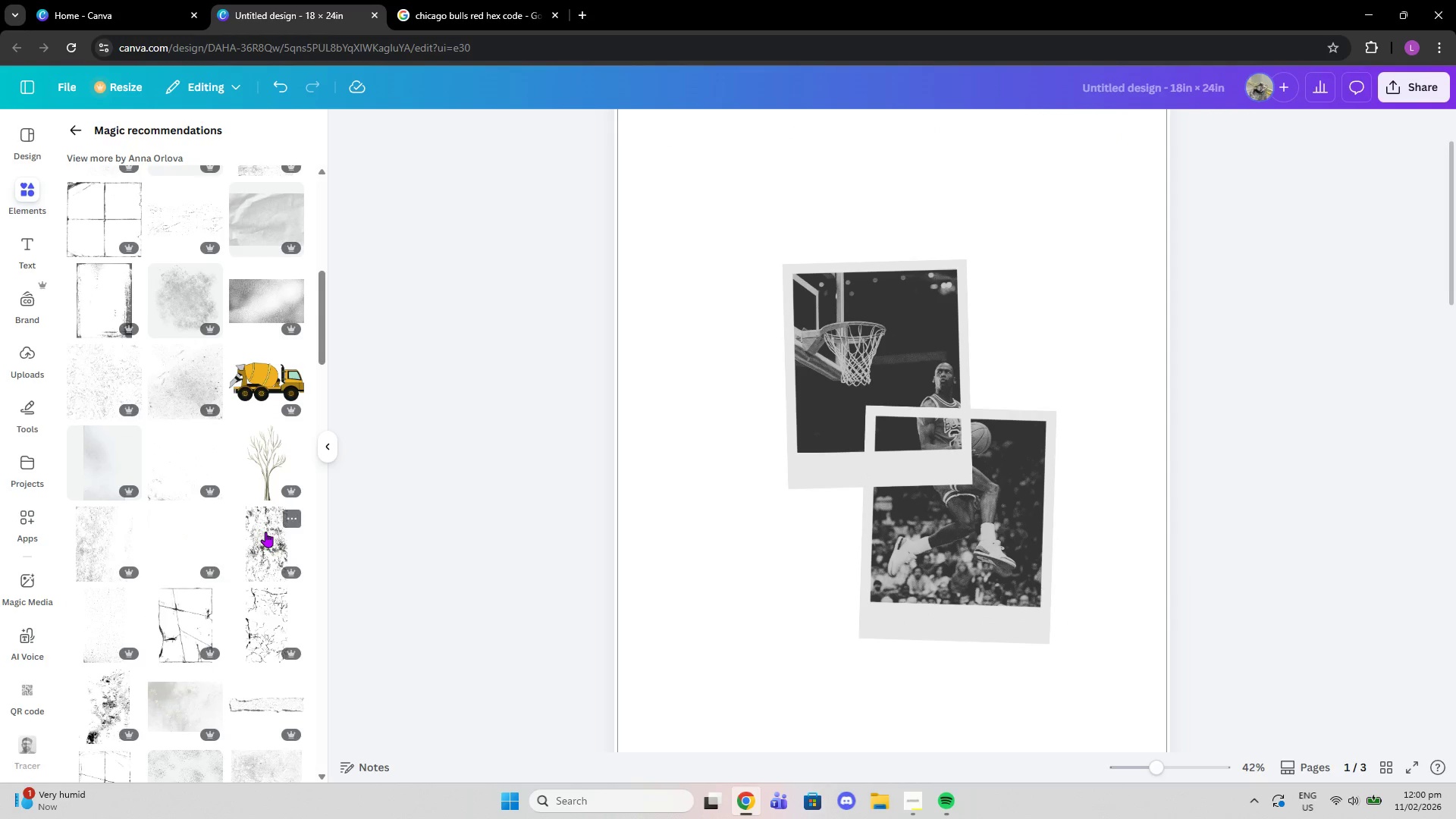 
mouse_move([262, 612])
 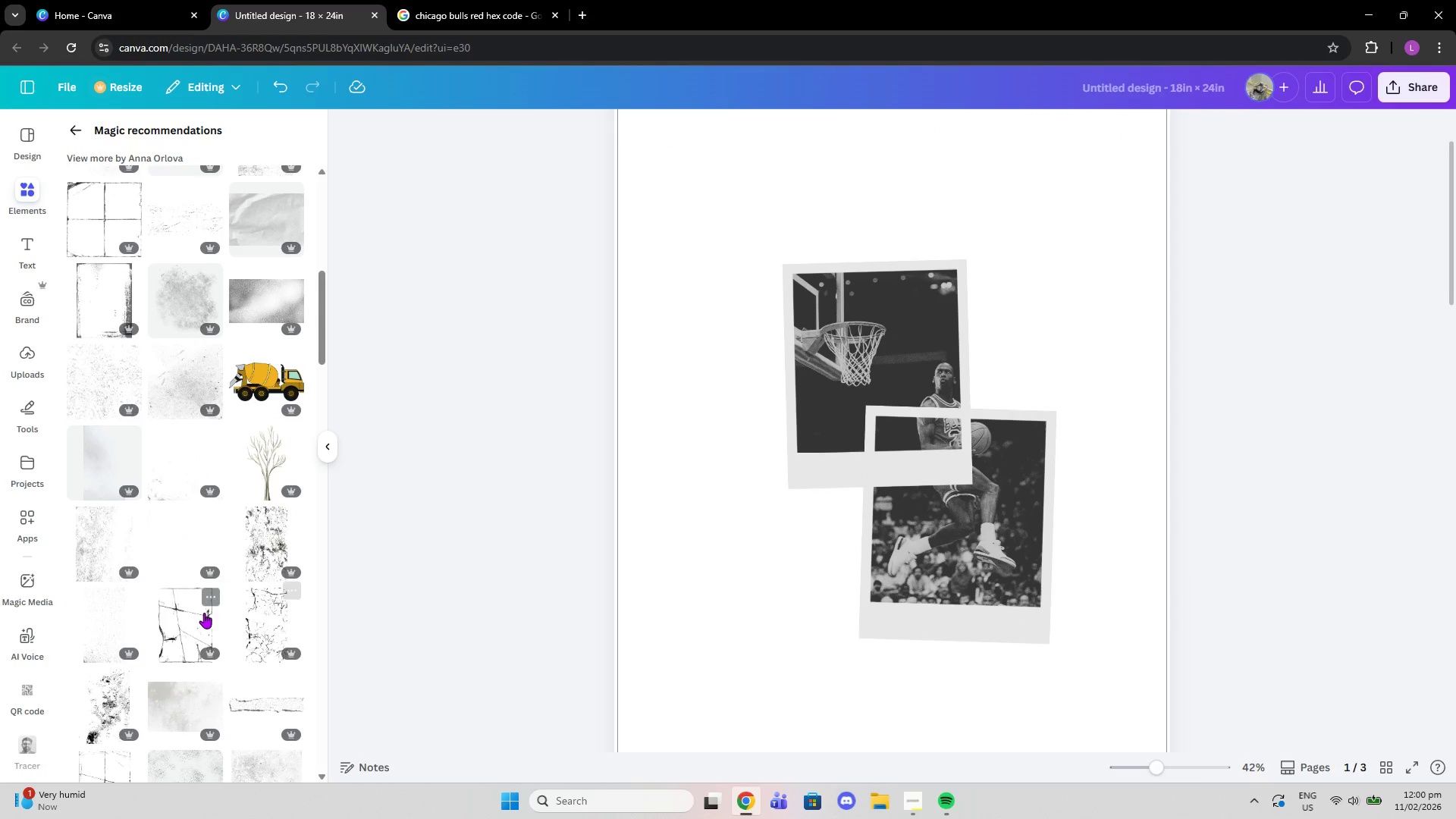 
left_click([204, 613])
 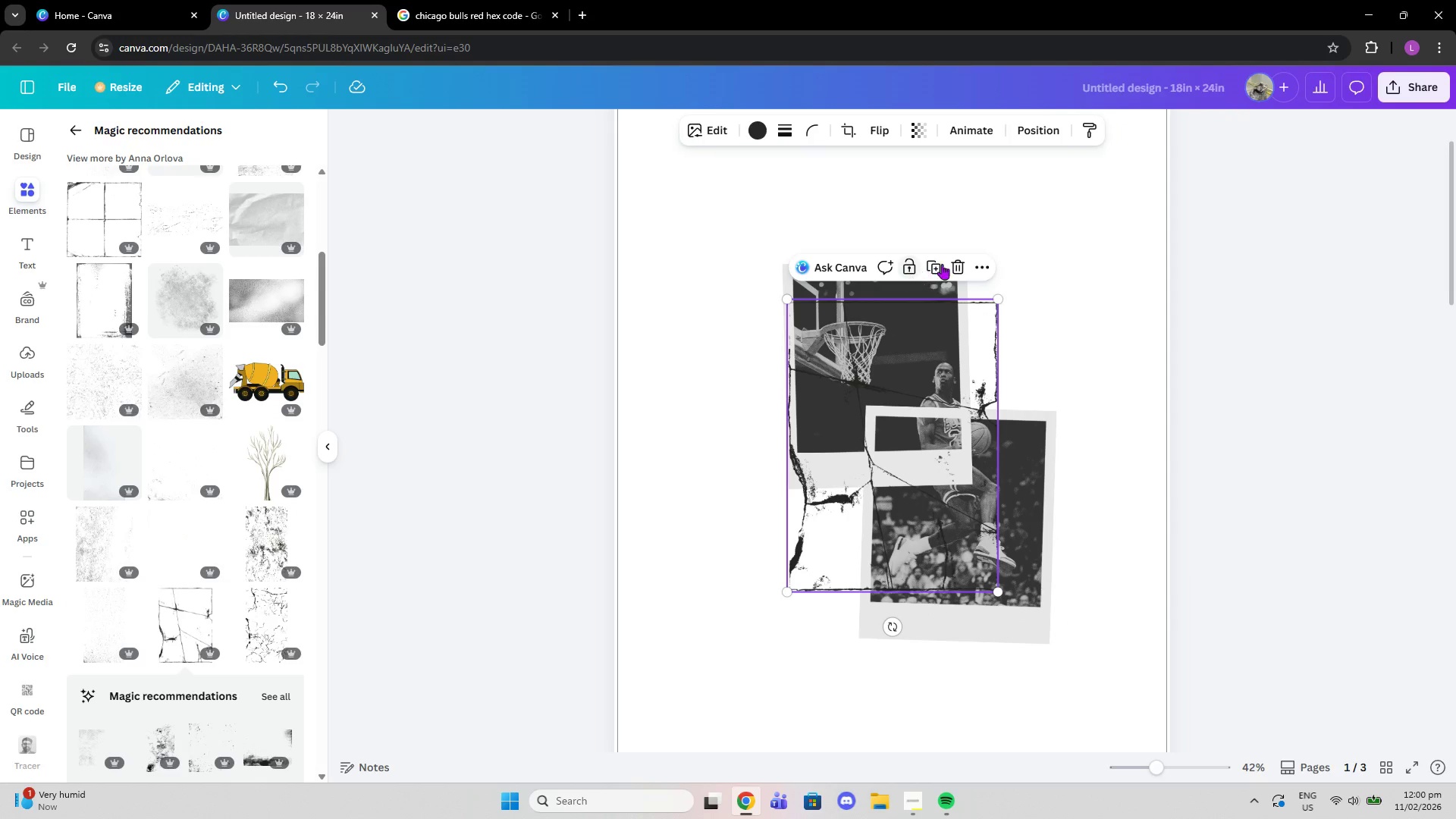 
left_click([955, 263])
 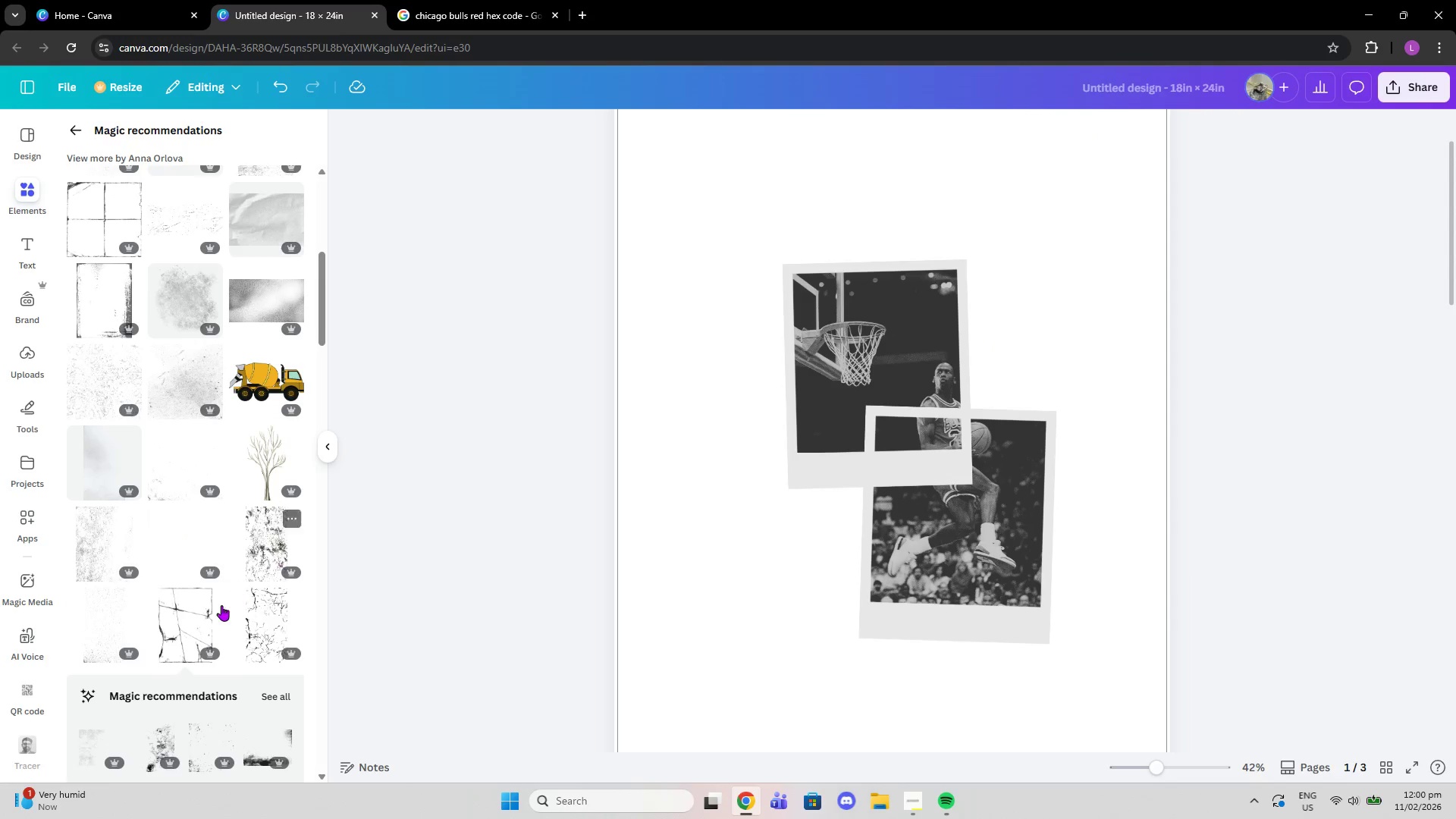 
scroll: coordinate [251, 630], scroll_direction: down, amount: 2.0
 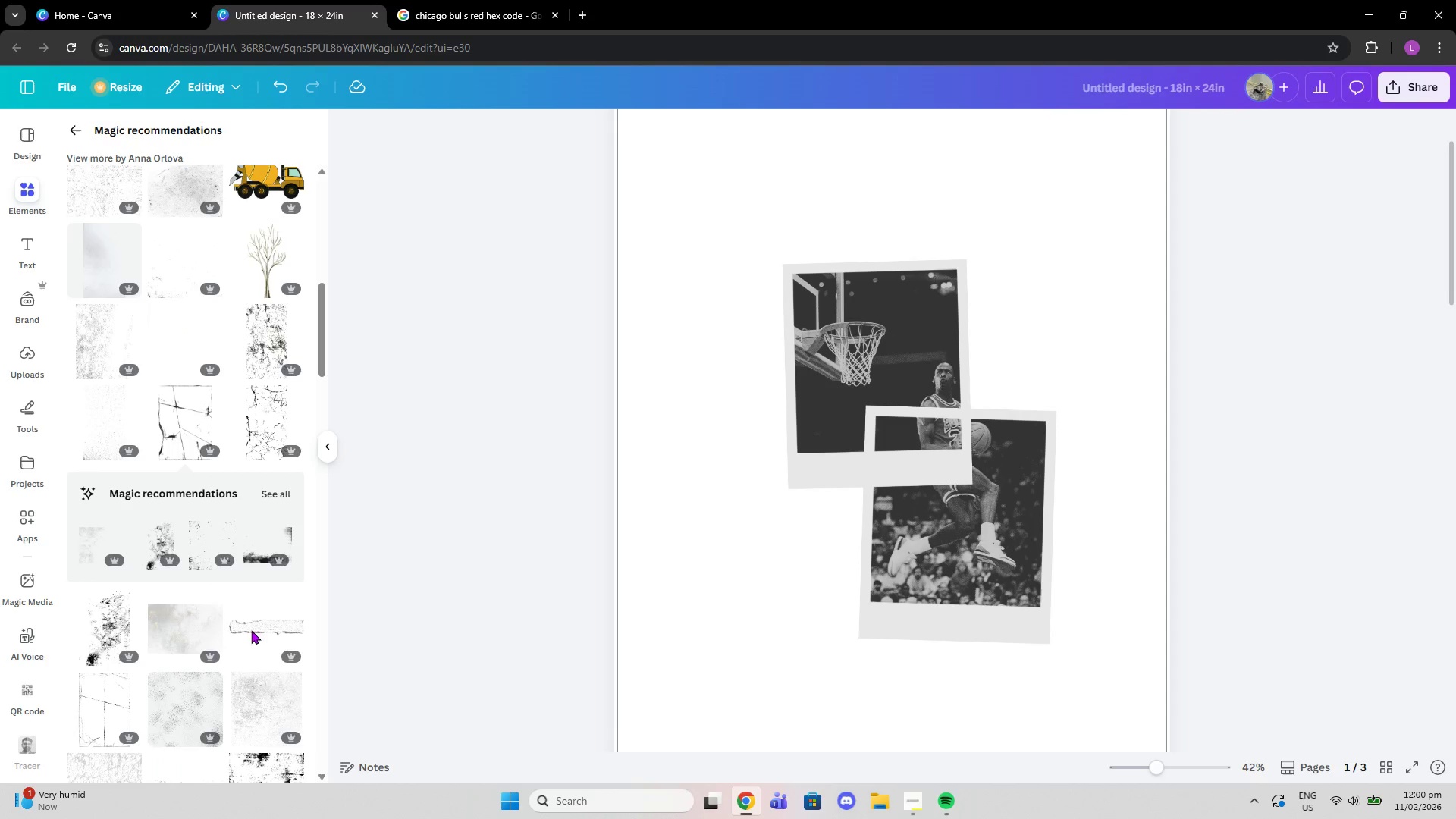 
left_click([255, 622])
 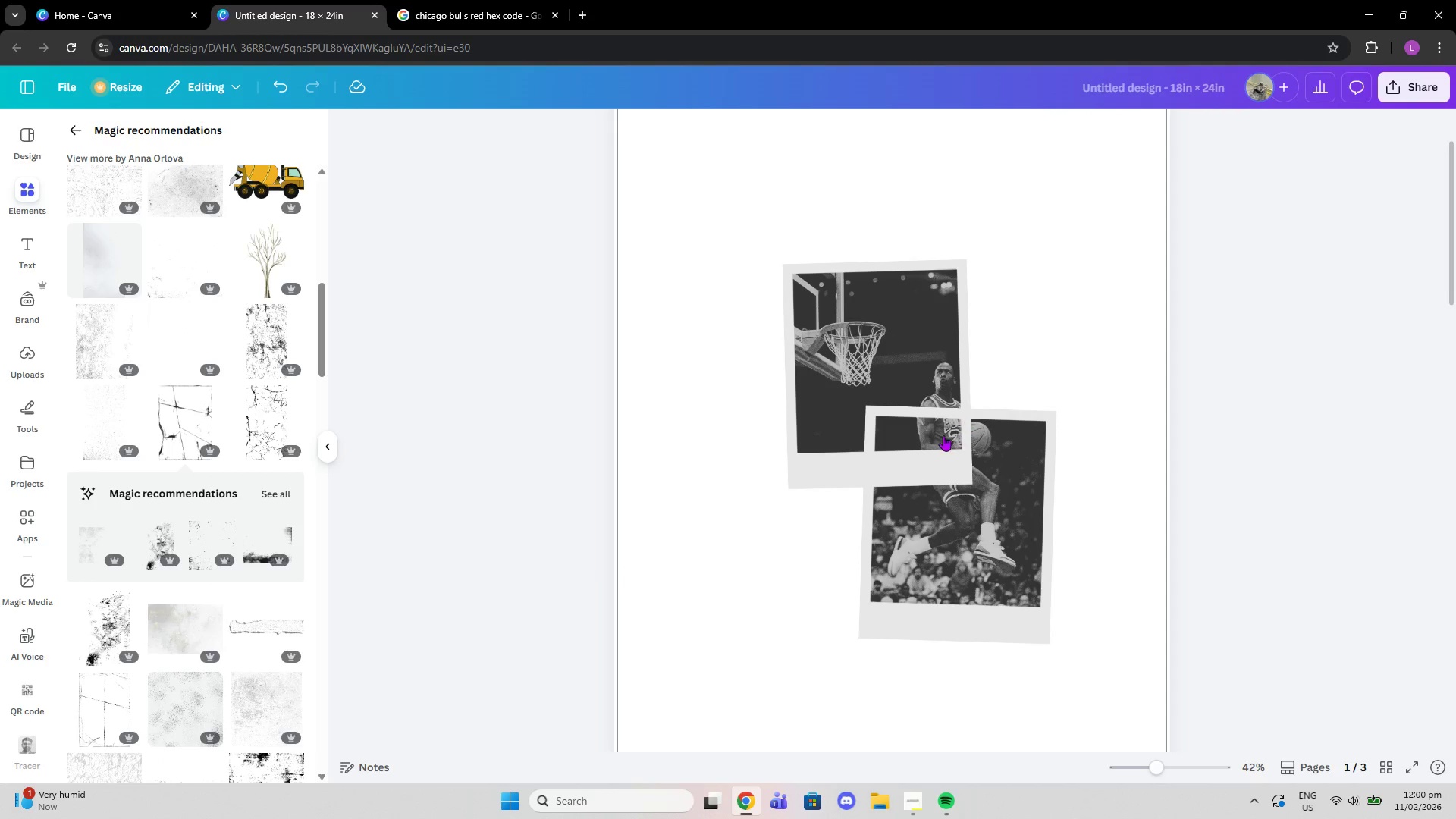 
mouse_move([257, 600])
 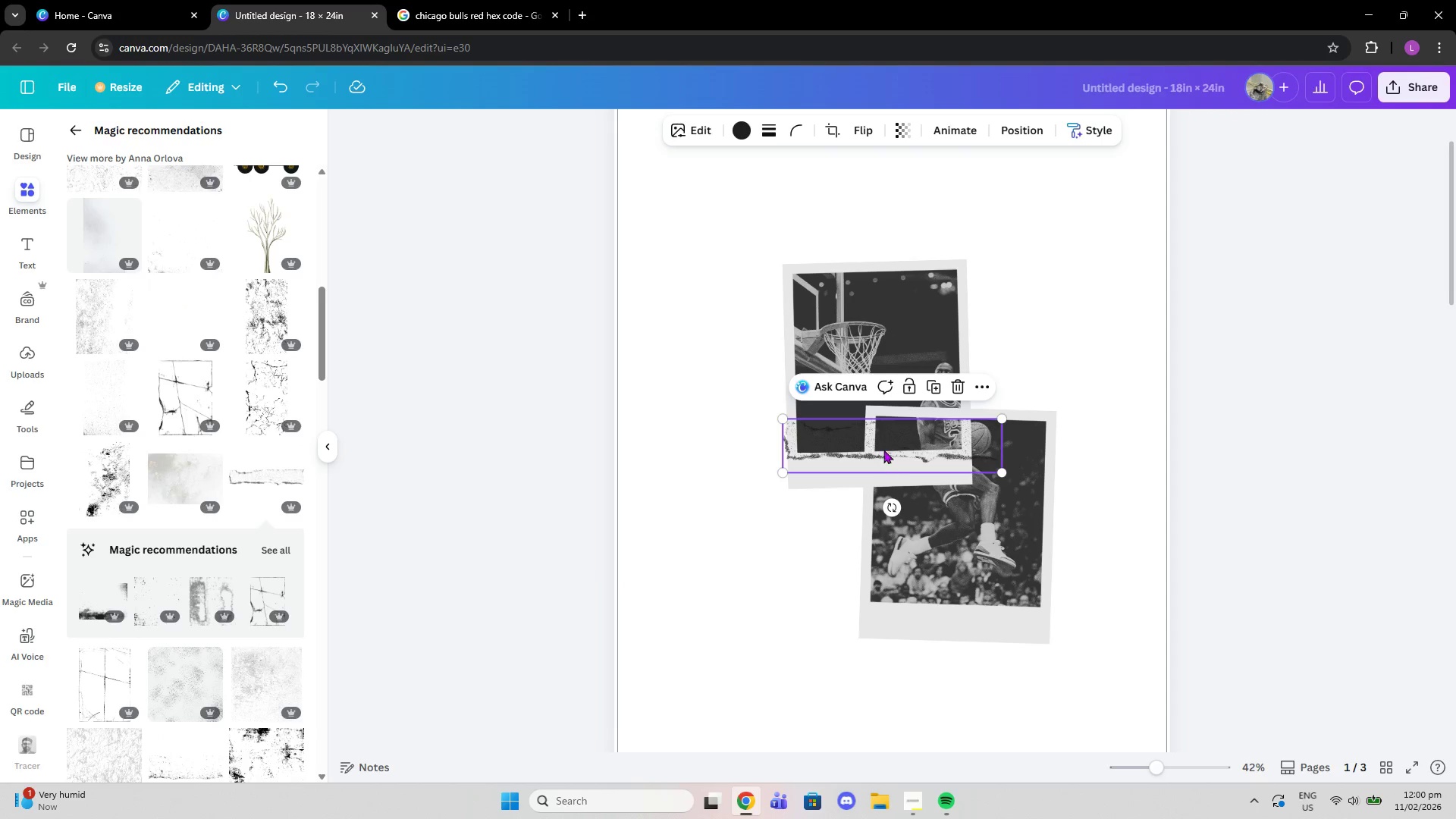 
left_click_drag(start_coordinate=[883, 447], to_coordinate=[886, 469])
 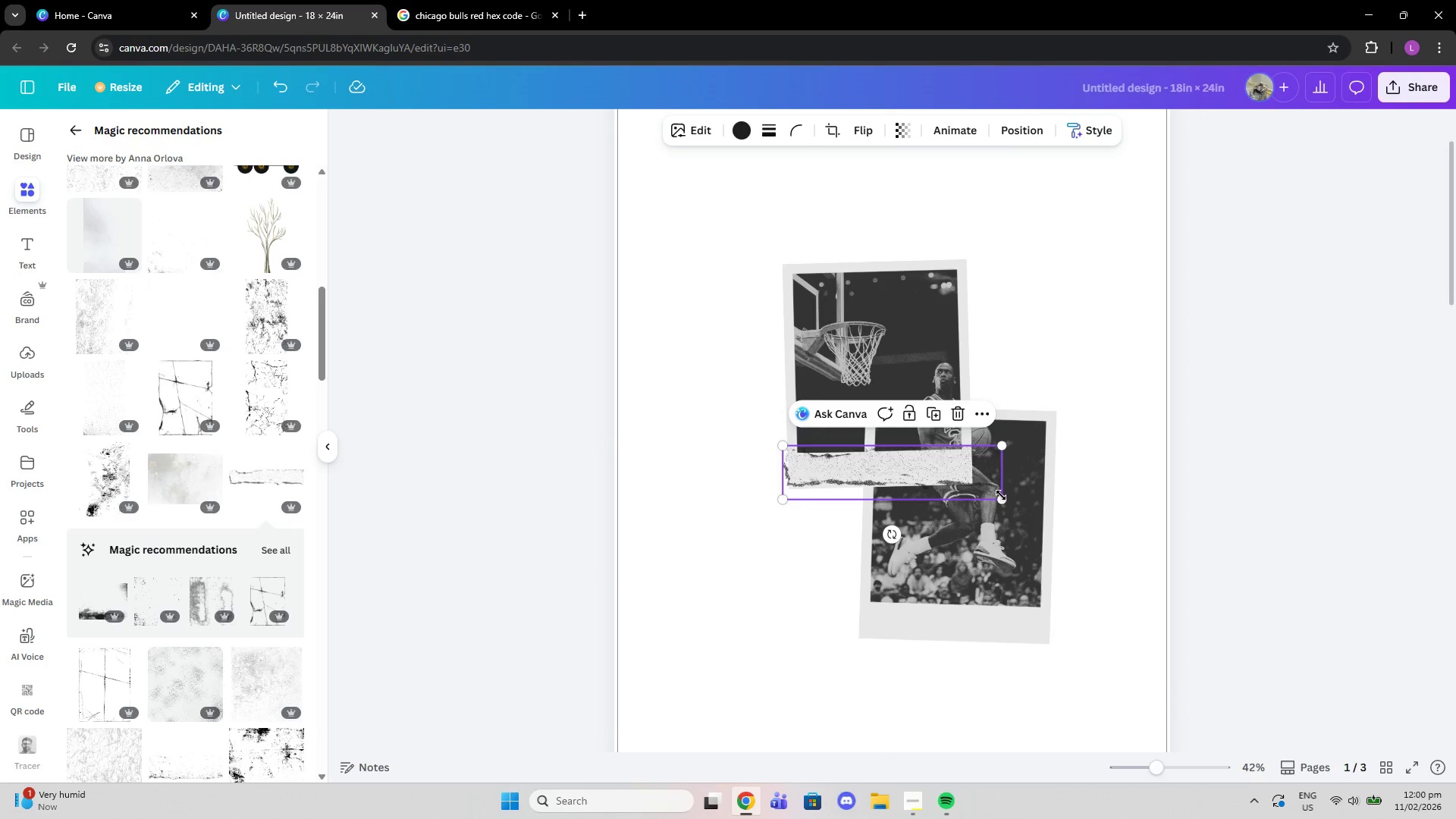 
left_click_drag(start_coordinate=[1001, 495], to_coordinate=[970, 476])
 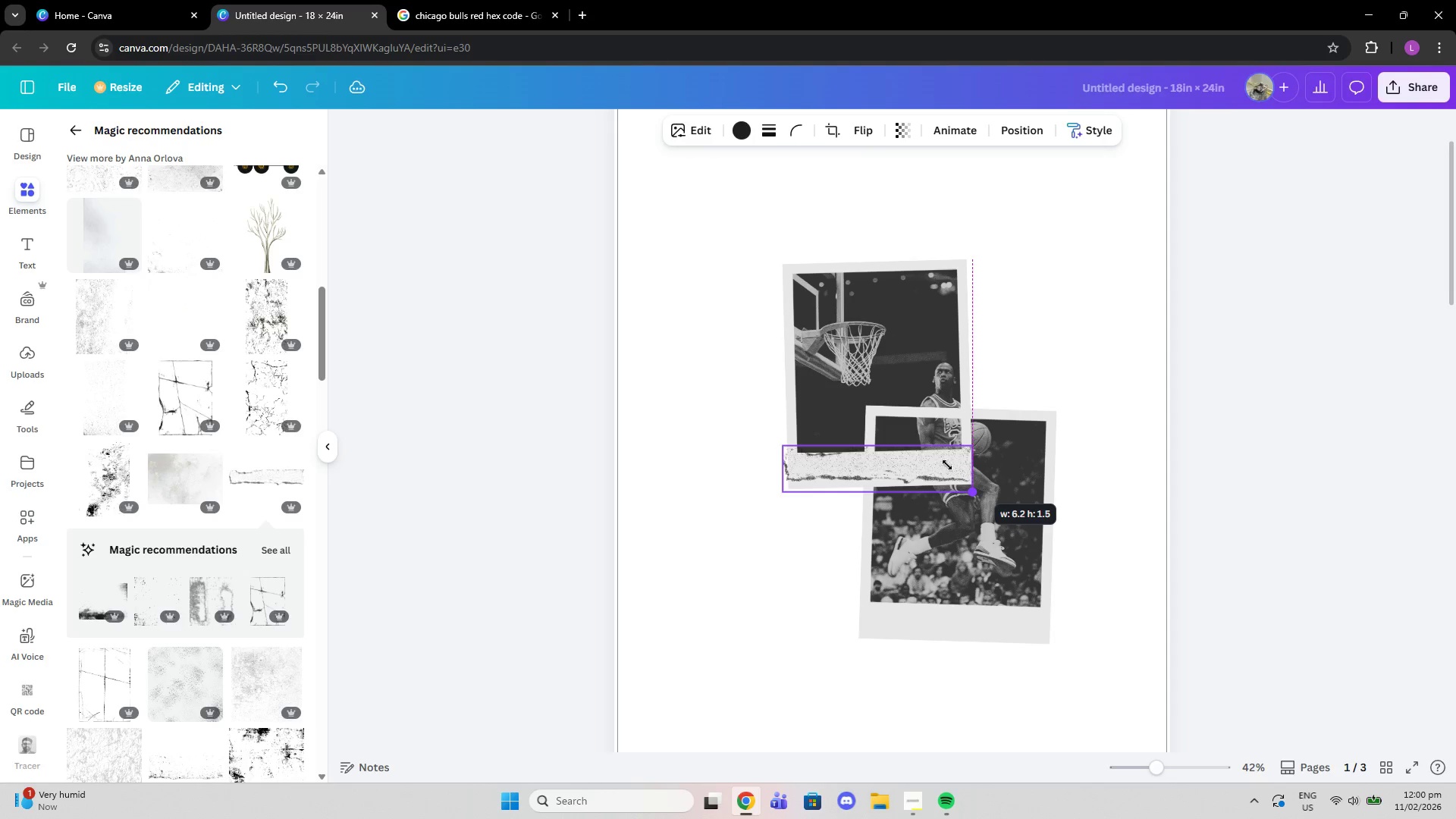 
left_click_drag(start_coordinate=[945, 463], to_coordinate=[951, 473])
 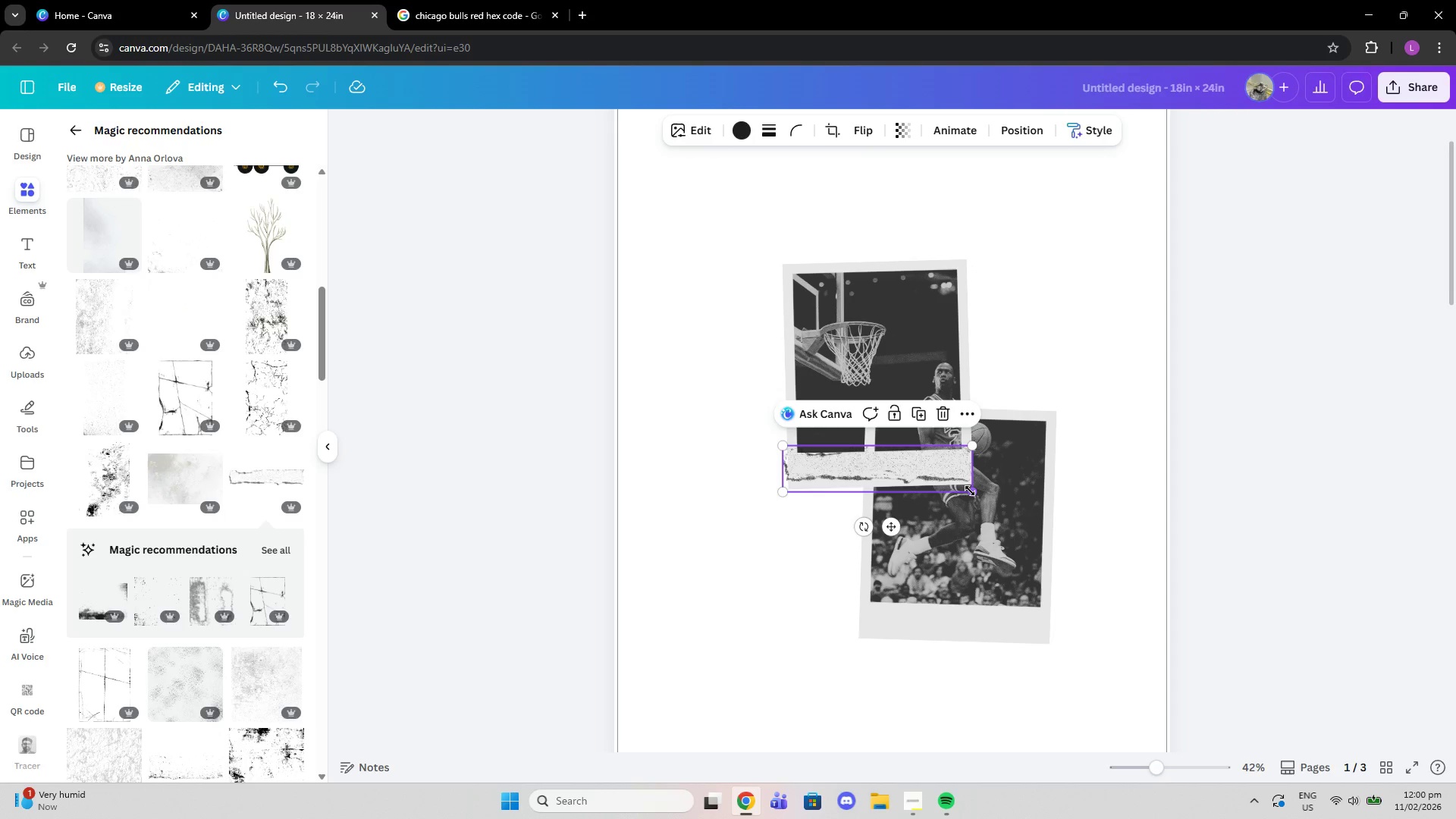 
left_click_drag(start_coordinate=[970, 491], to_coordinate=[959, 488])
 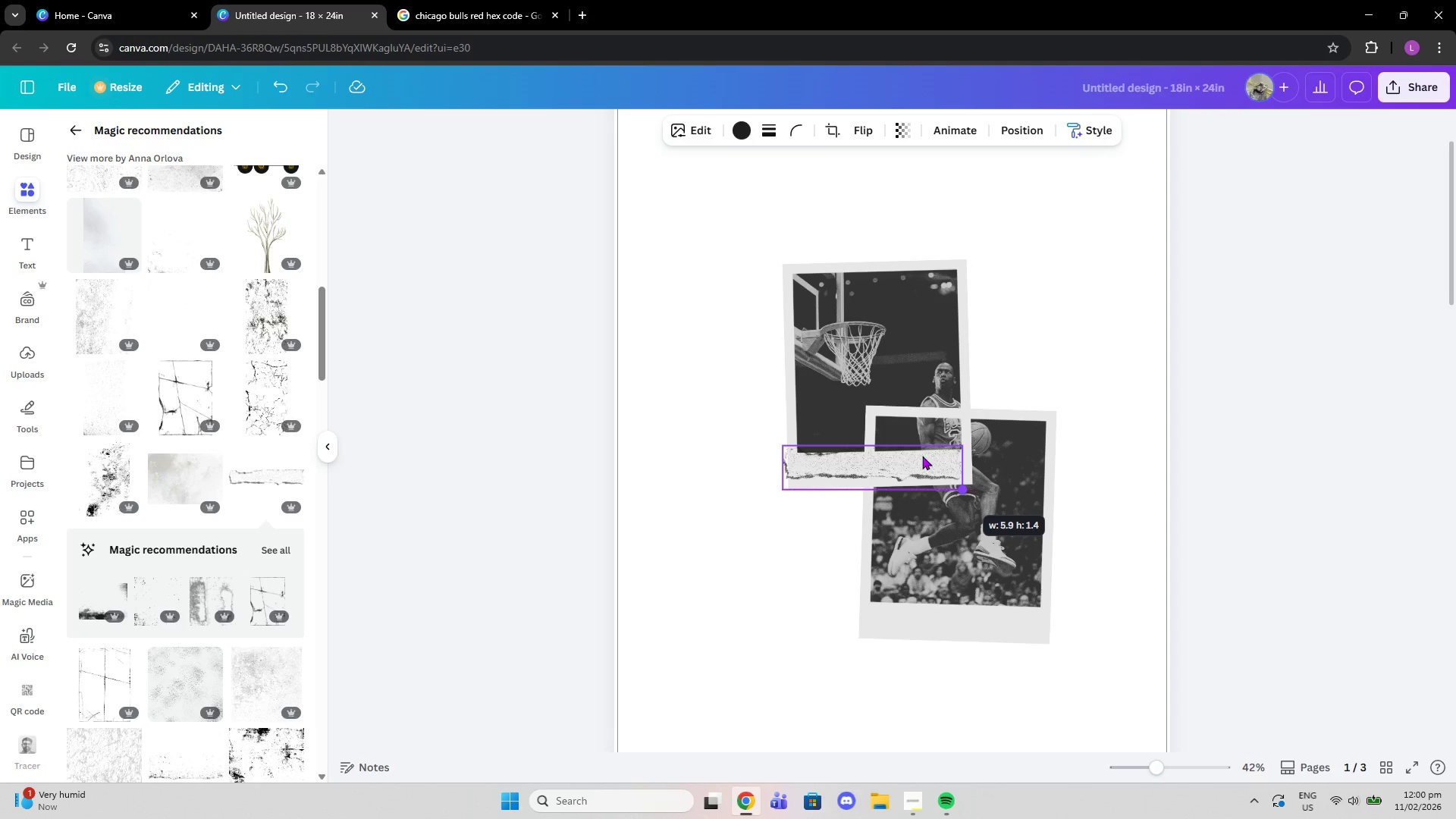 
left_click_drag(start_coordinate=[922, 456], to_coordinate=[928, 460])
 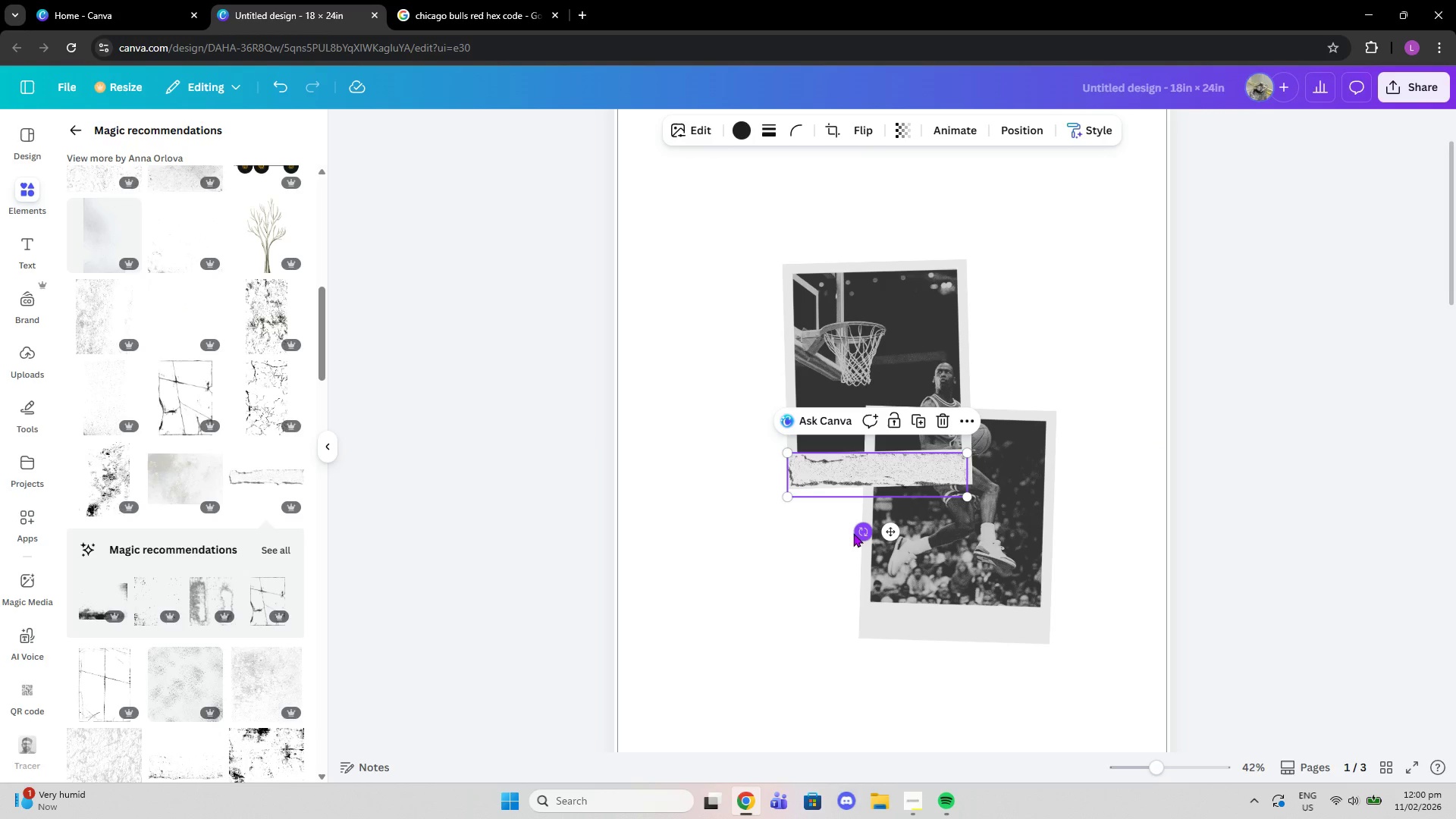 
left_click_drag(start_coordinate=[860, 534], to_coordinate=[861, 525])
 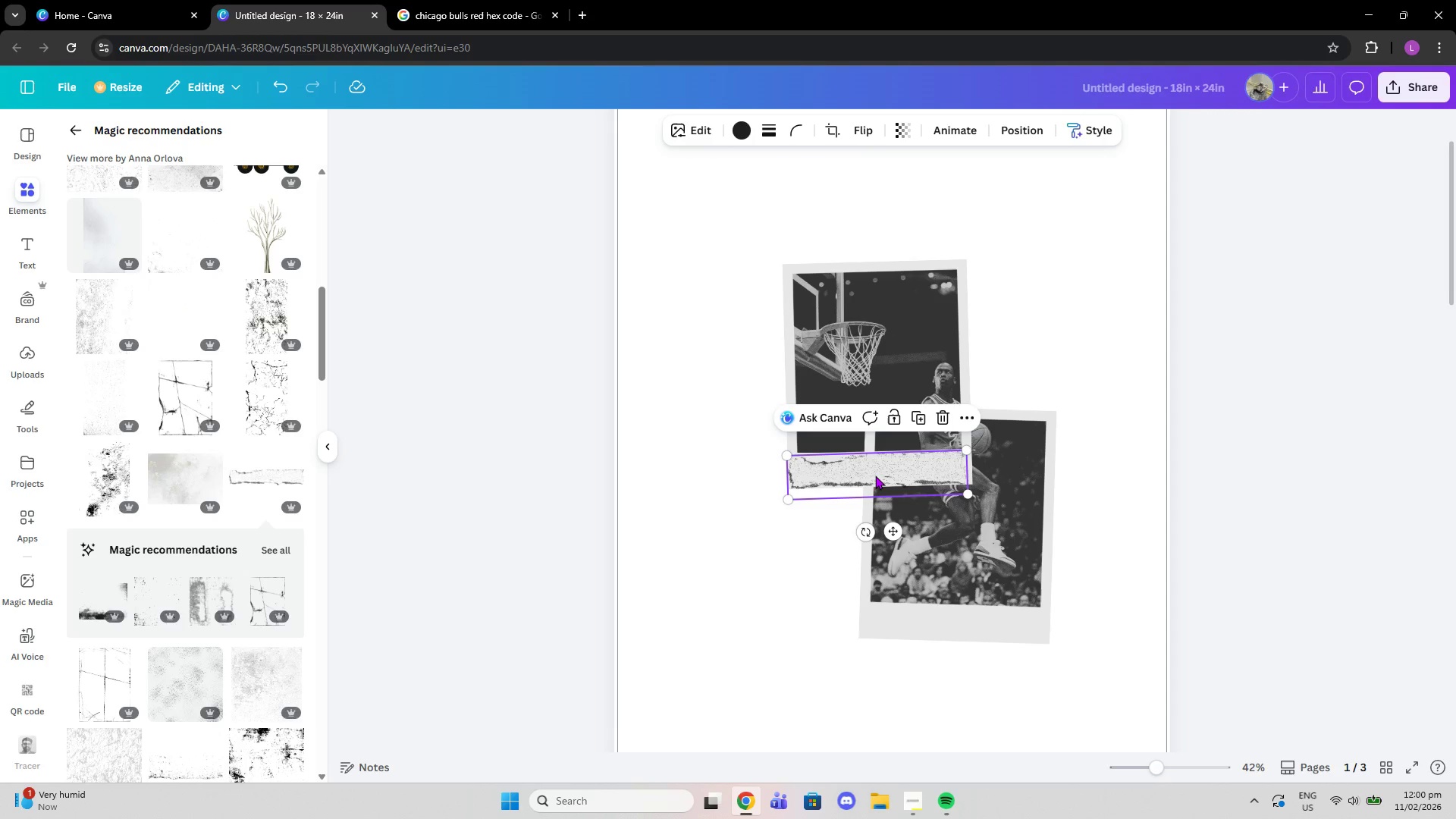 
left_click_drag(start_coordinate=[880, 471], to_coordinate=[882, 465])
 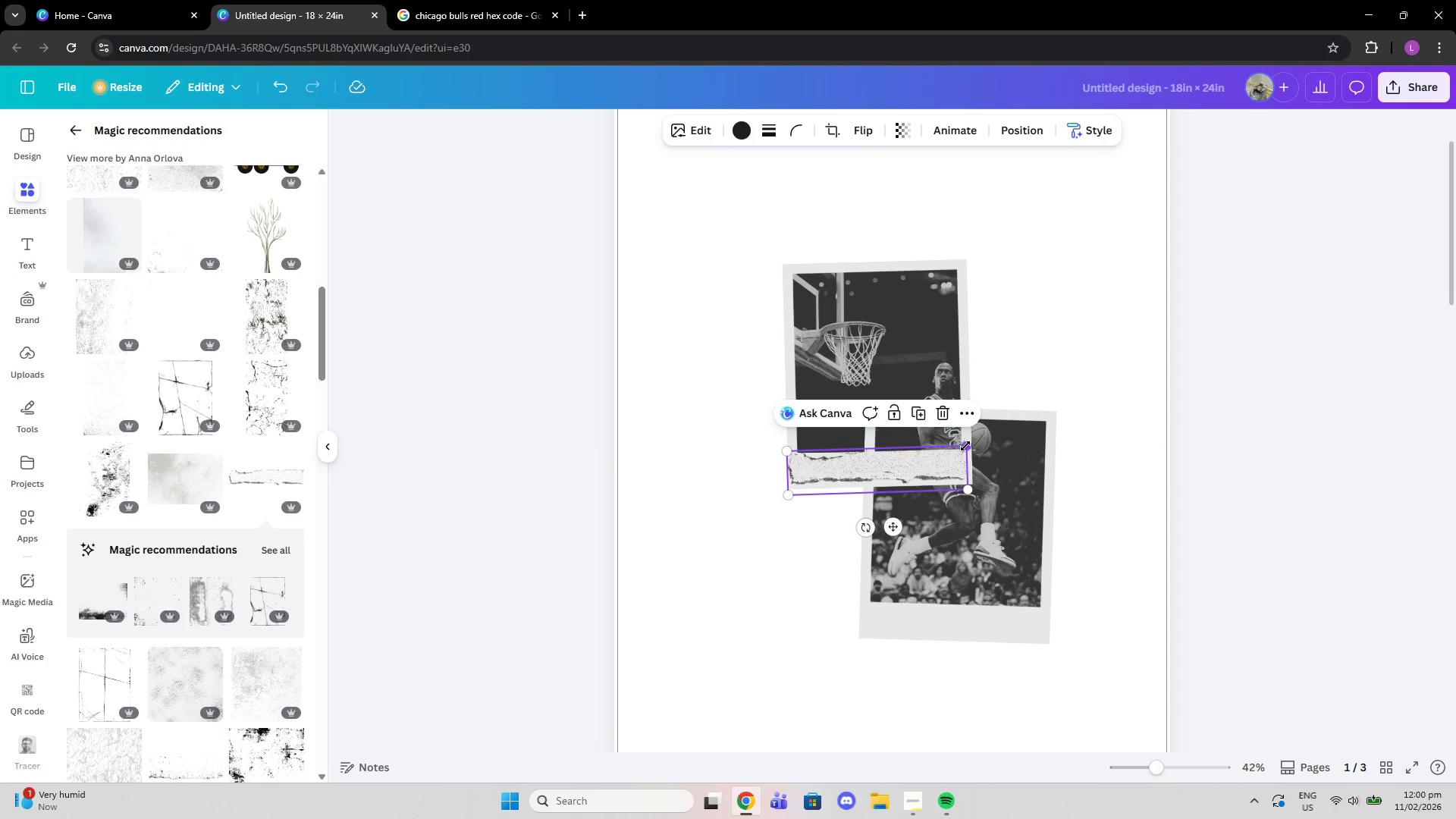 
left_click_drag(start_coordinate=[966, 448], to_coordinate=[971, 447])
 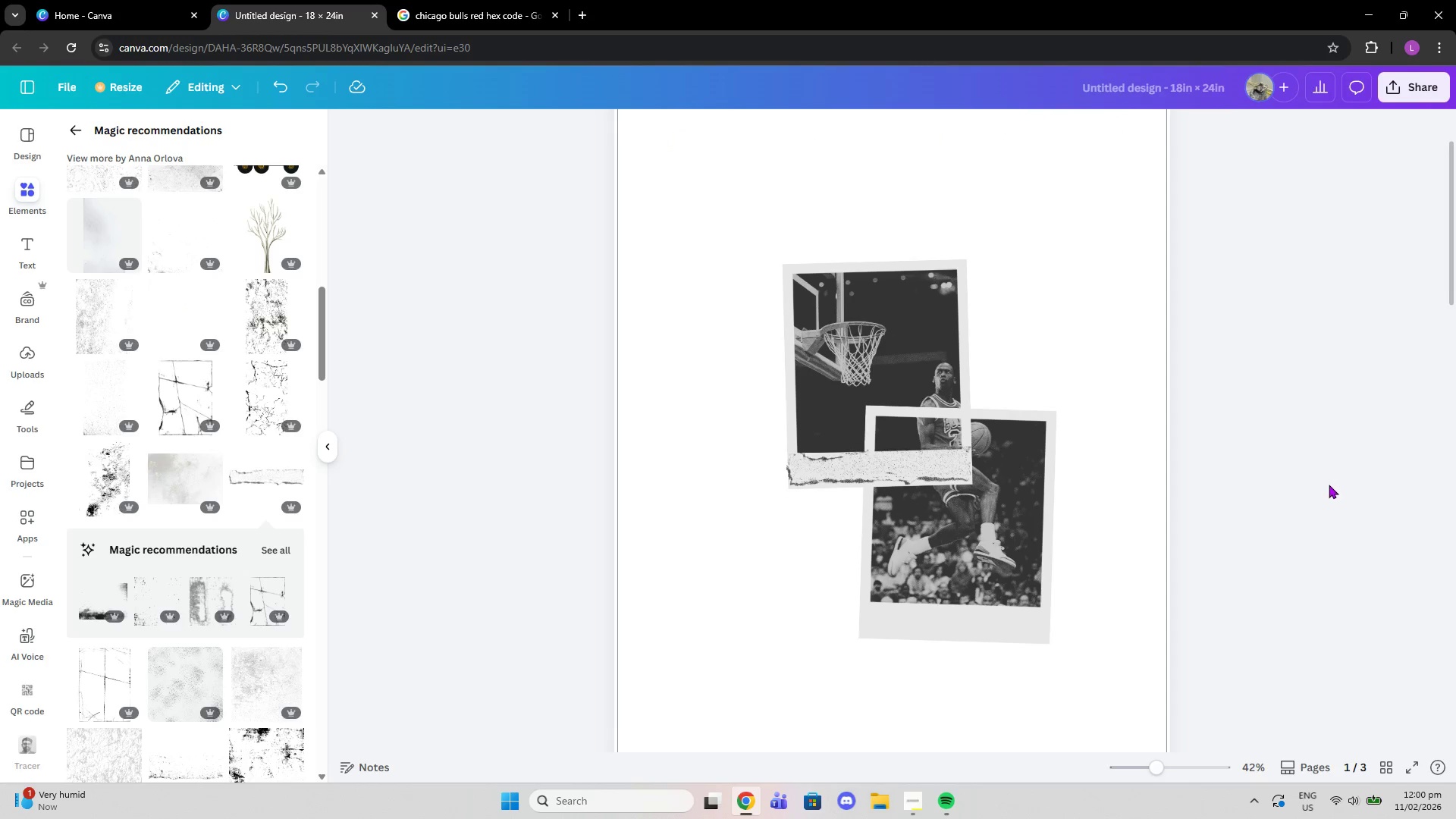 
wait(5.59)
 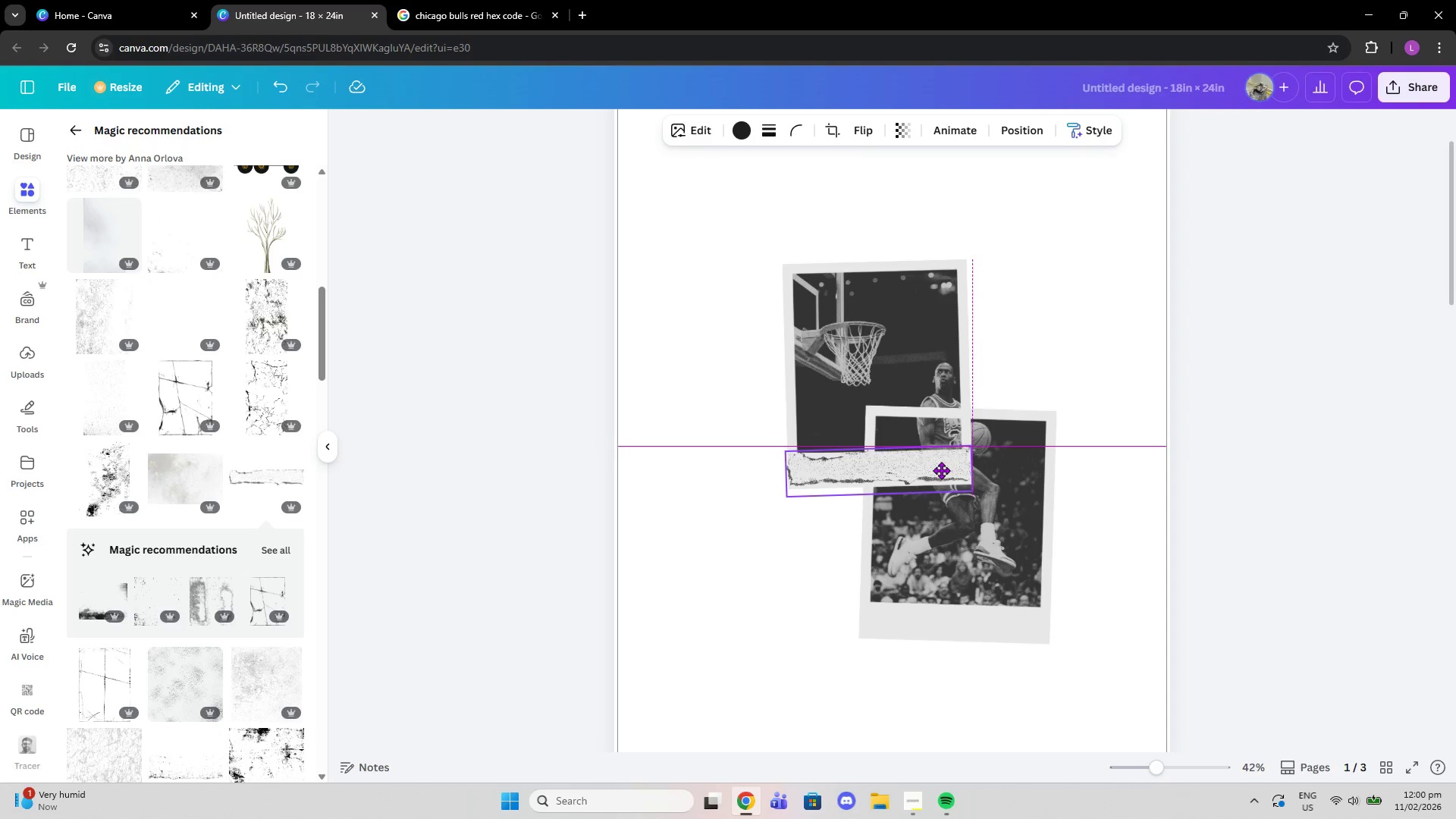 
scroll: coordinate [328, 589], scroll_direction: down, amount: 4.0
 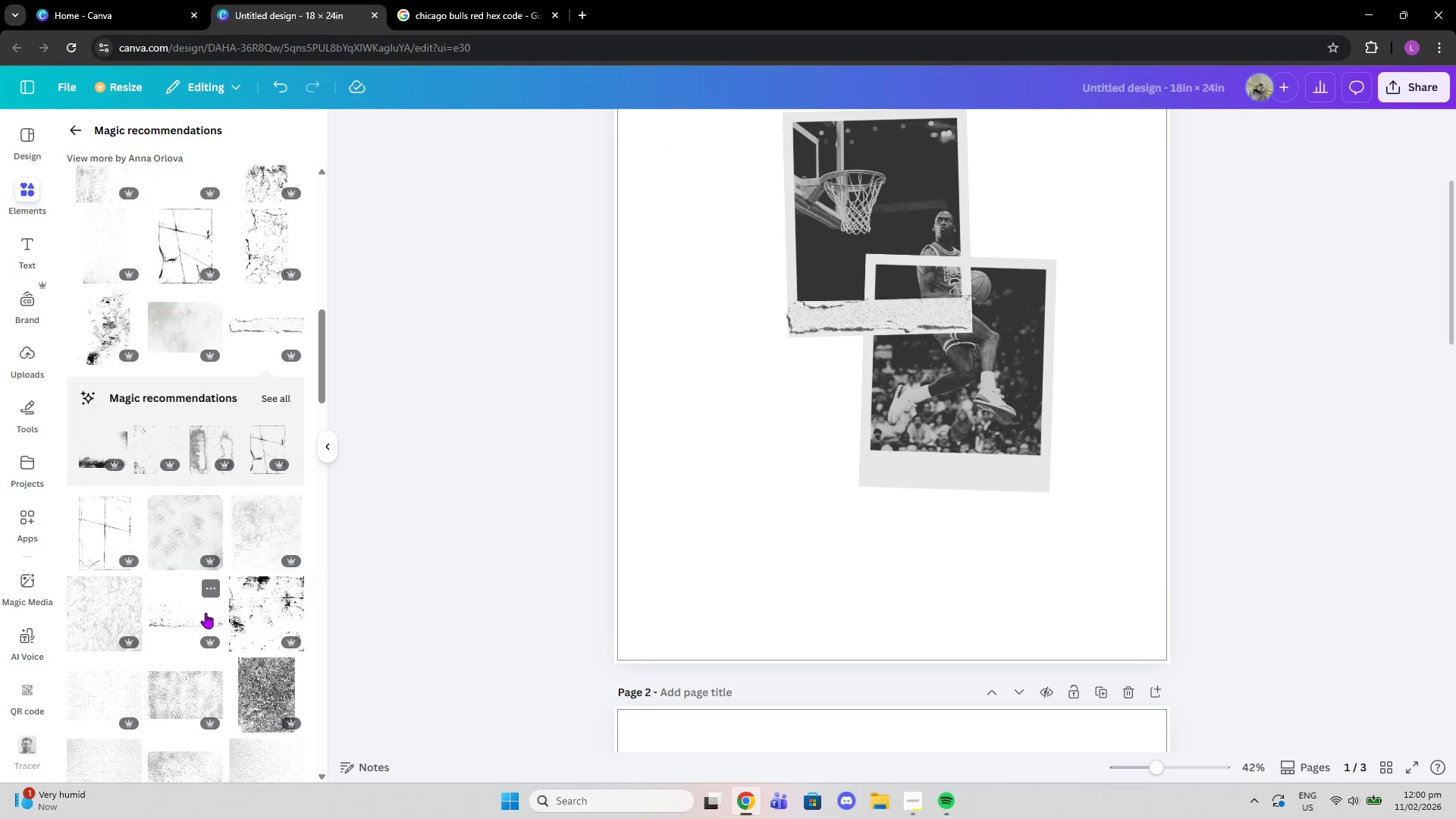 
left_click([206, 613])
 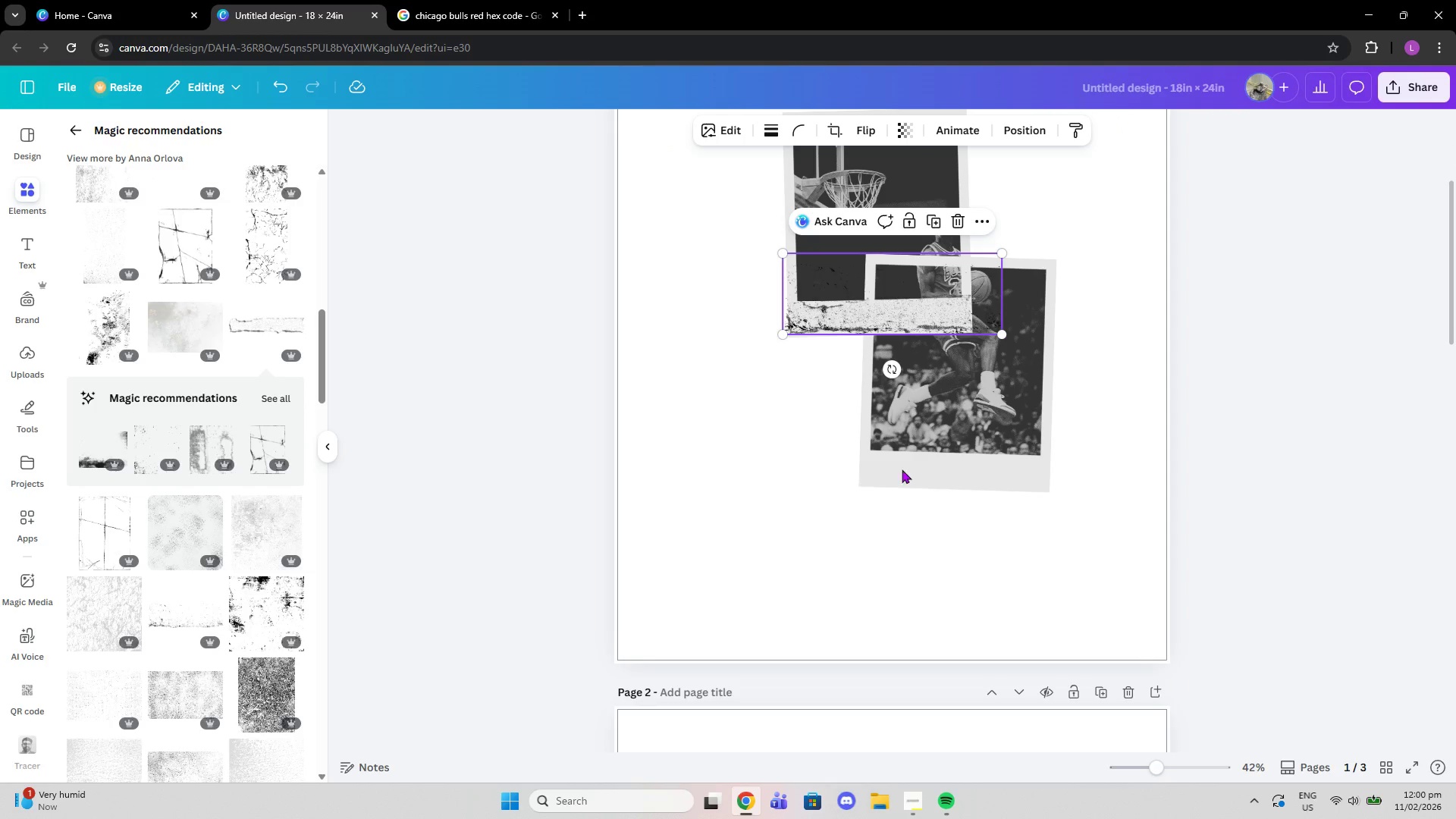 
scroll: coordinate [904, 460], scroll_direction: up, amount: 2.0
 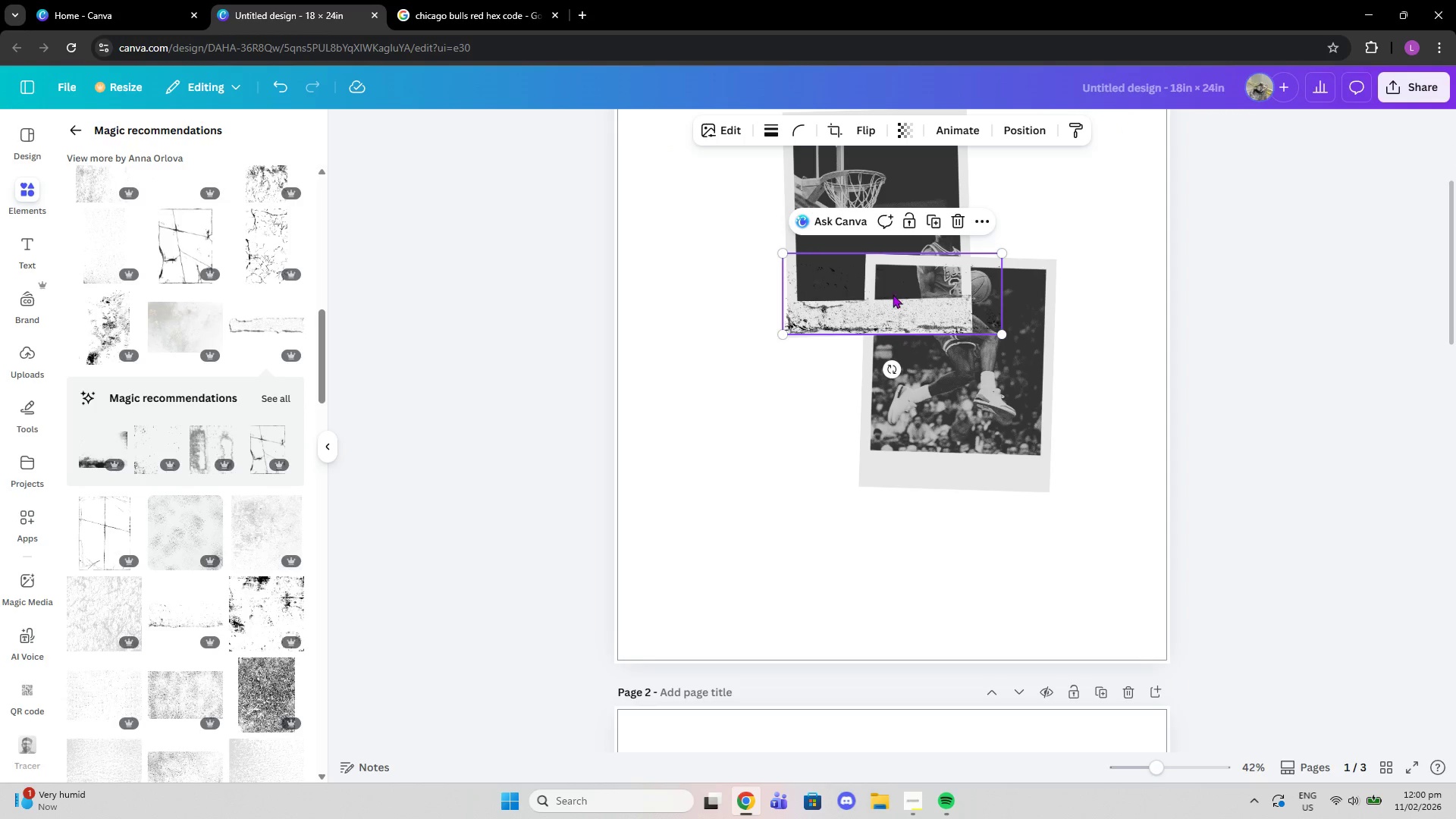 
left_click_drag(start_coordinate=[893, 293], to_coordinate=[974, 435])
 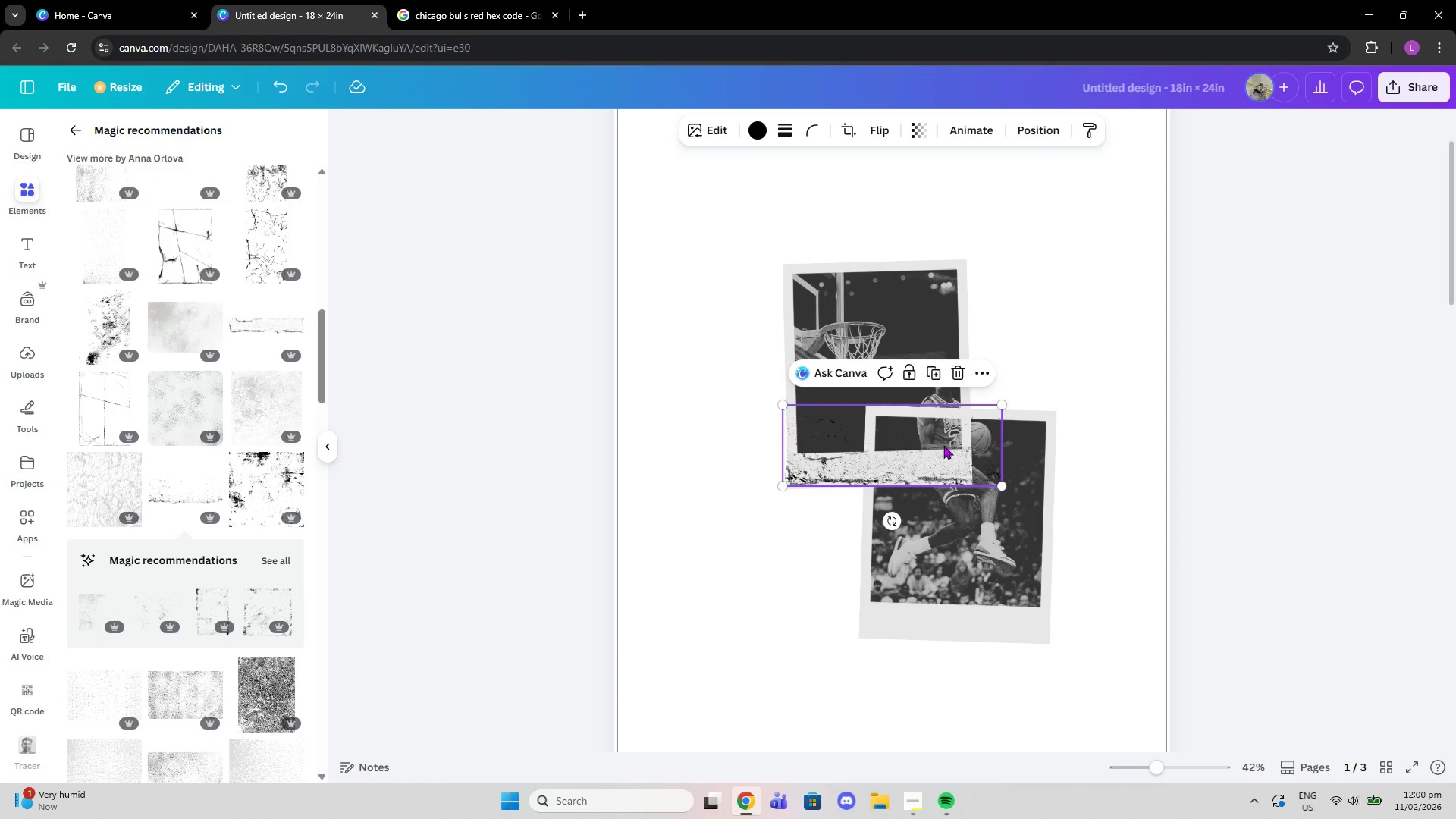 
left_click_drag(start_coordinate=[918, 442], to_coordinate=[984, 617])
 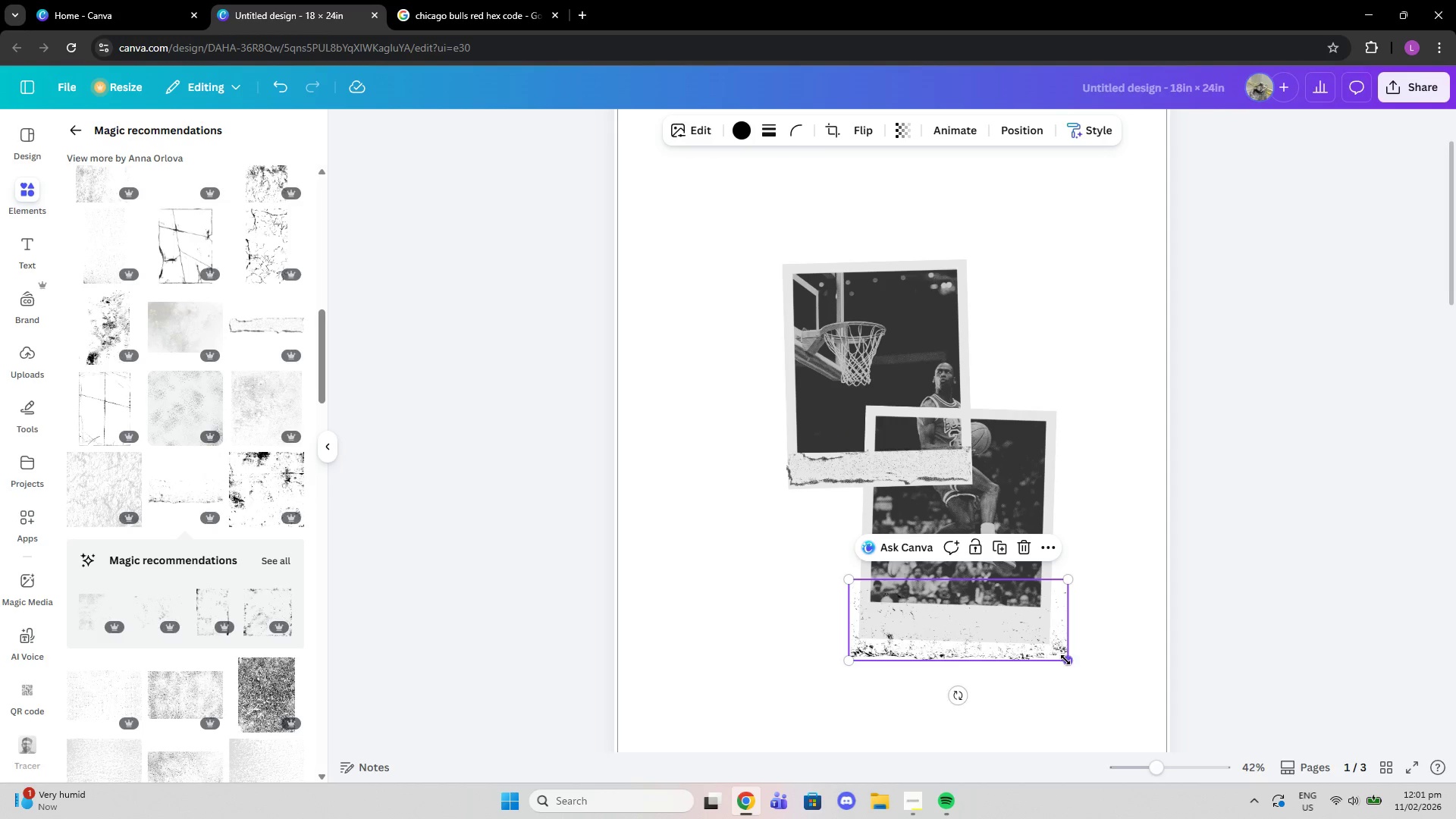 
left_click_drag(start_coordinate=[1065, 660], to_coordinate=[1036, 635])
 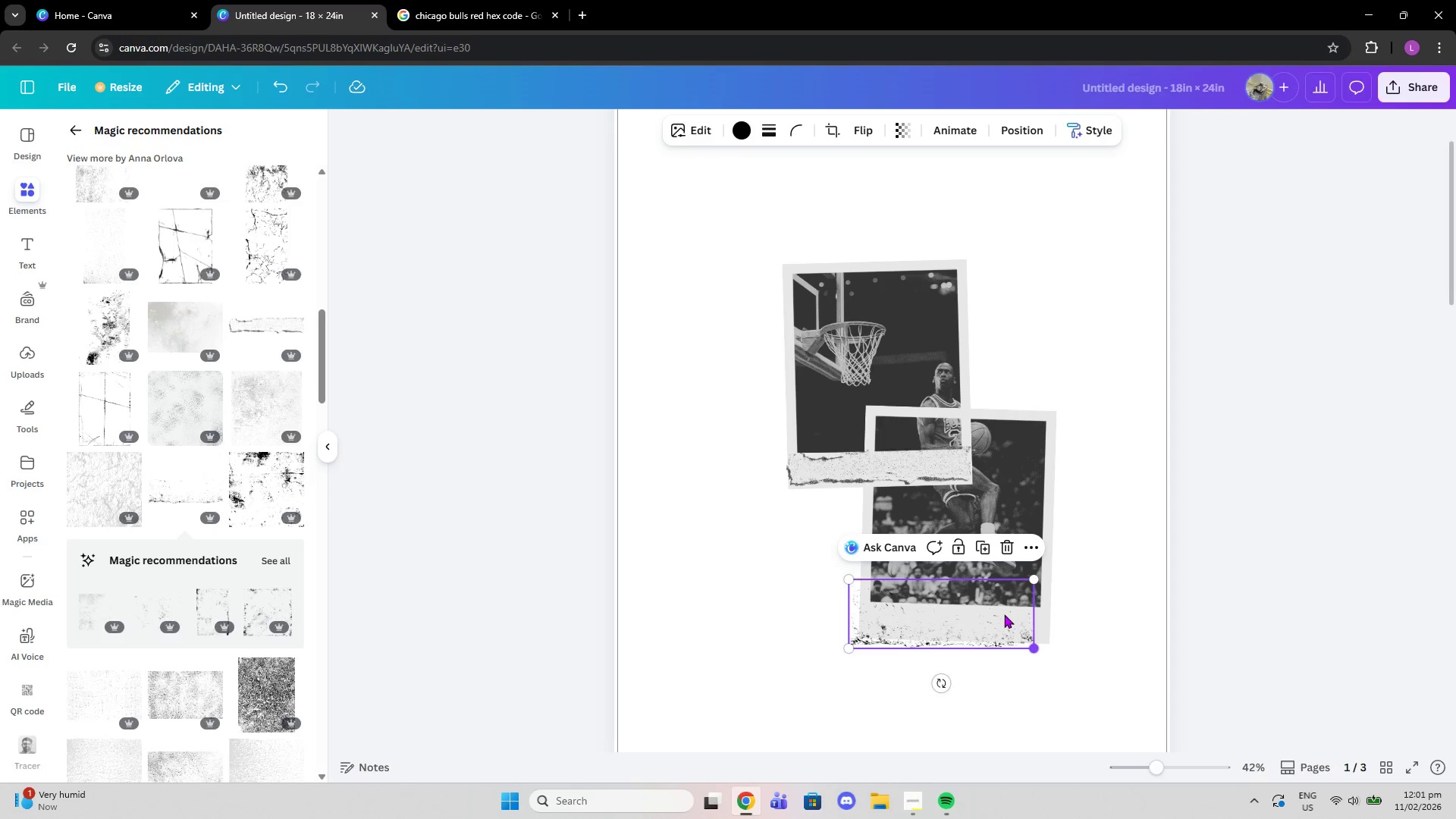 
left_click_drag(start_coordinate=[1004, 614], to_coordinate=[1019, 616])
 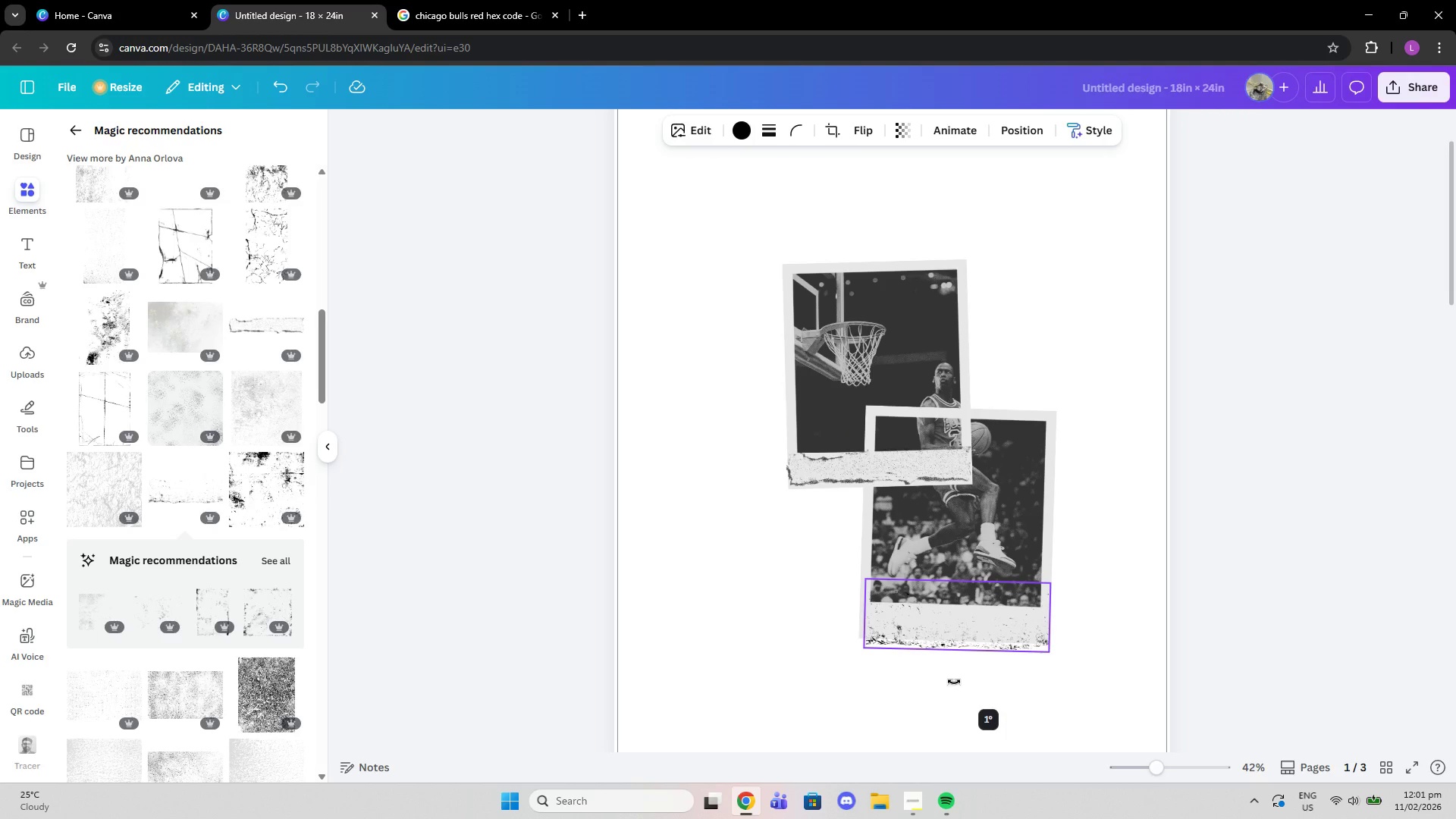 
left_click_drag(start_coordinate=[988, 634], to_coordinate=[984, 631])
 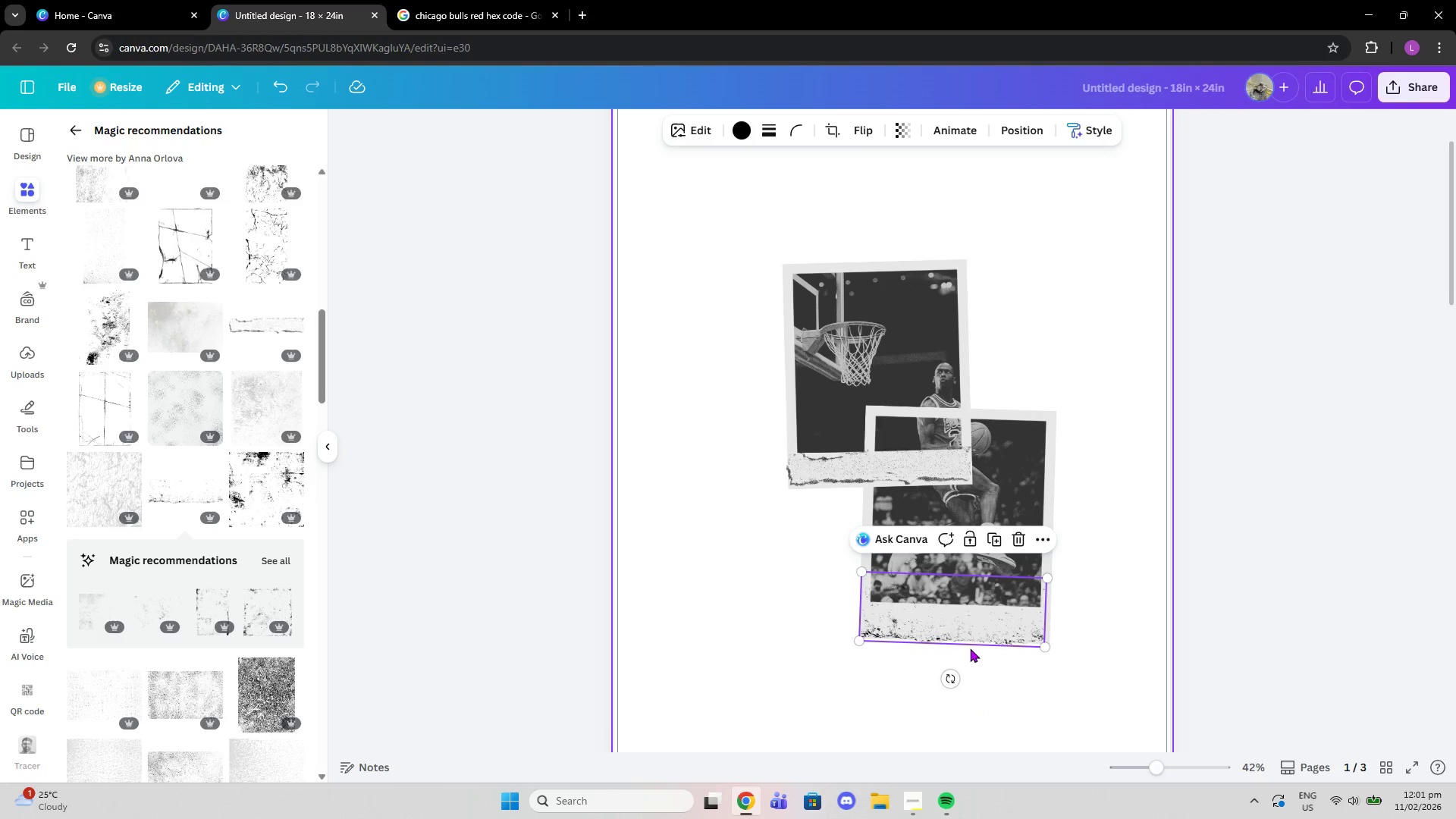 
wait(6.95)
 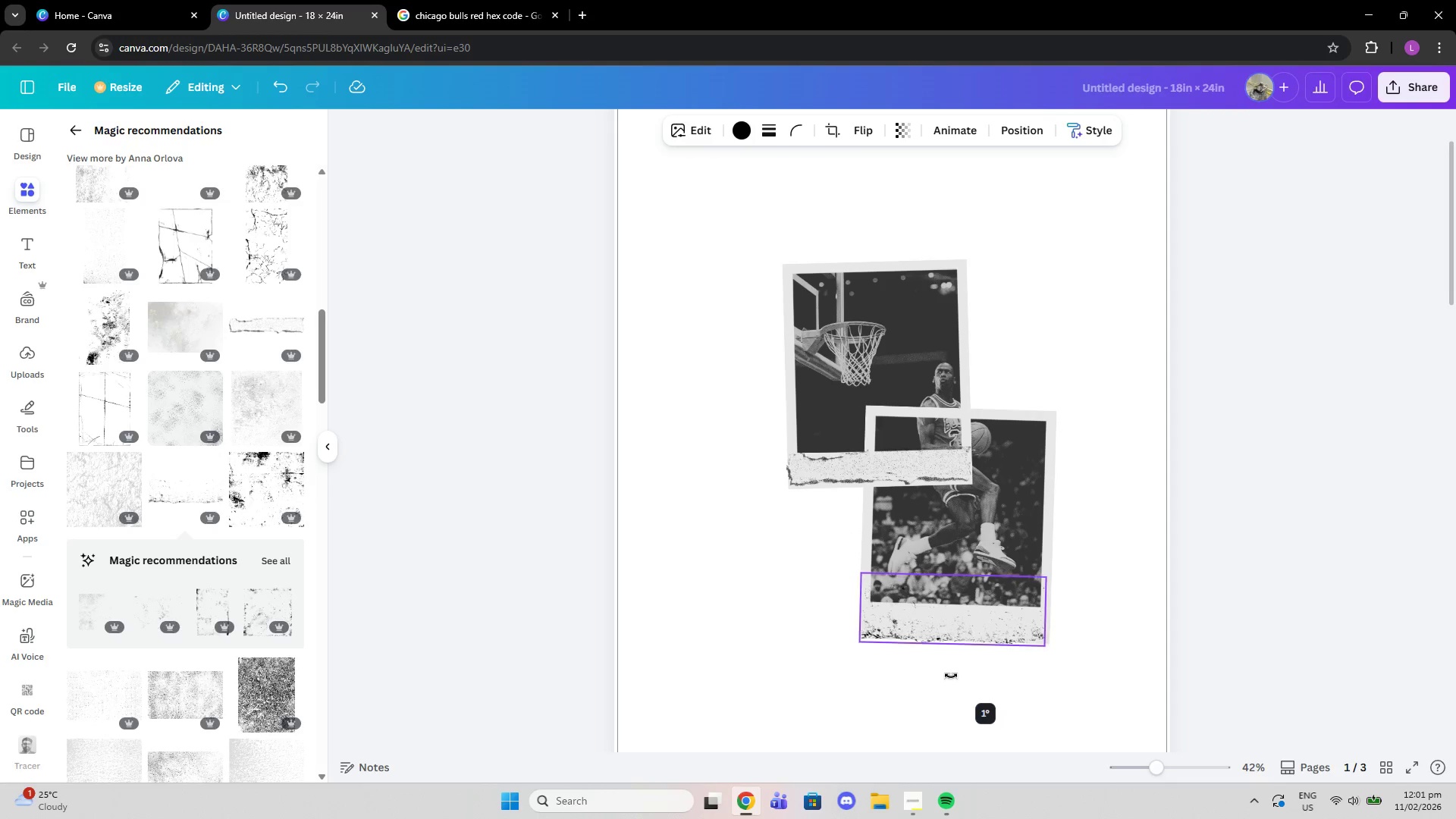 
left_click_drag(start_coordinate=[979, 621], to_coordinate=[975, 618])
 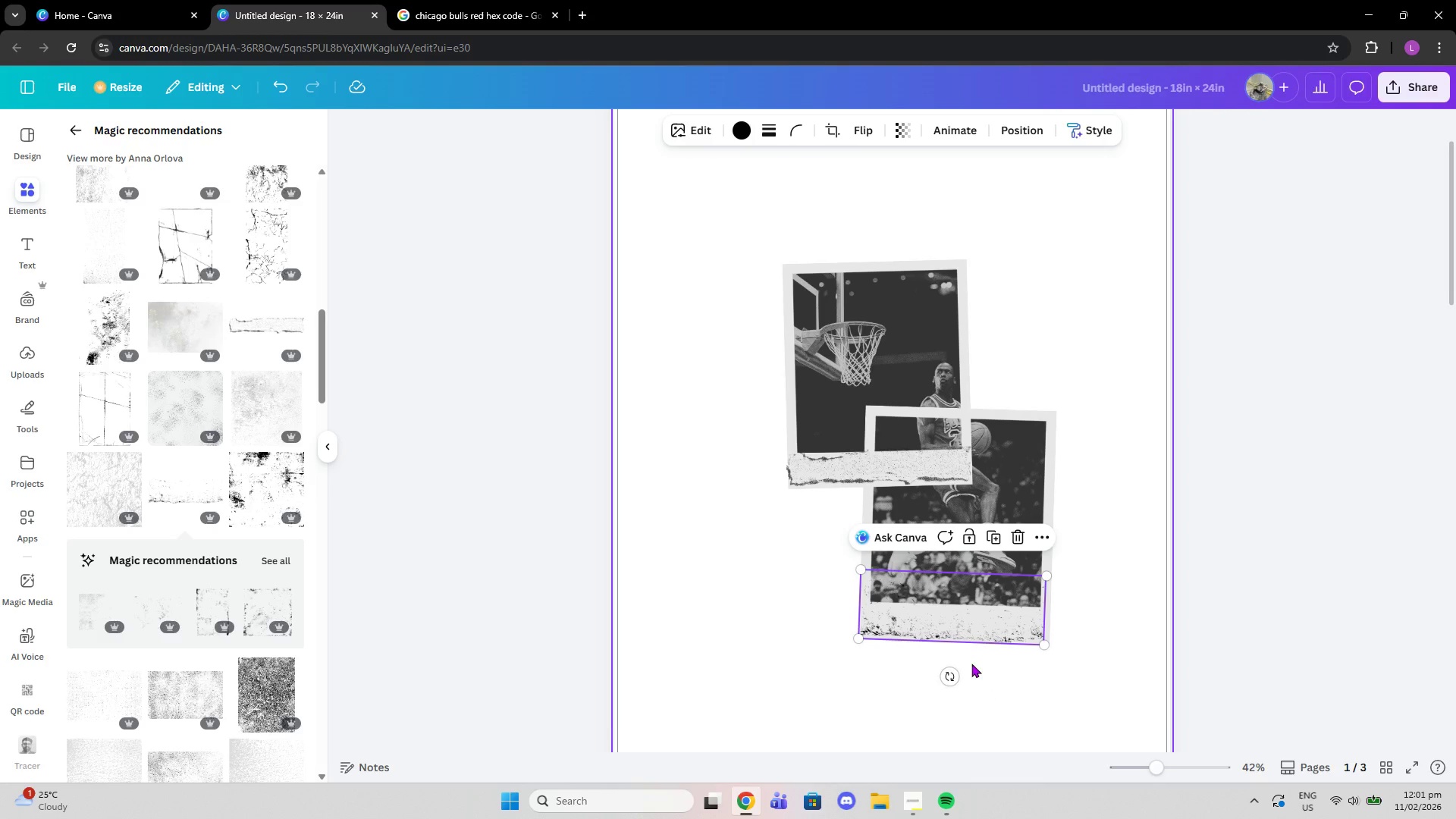 
mouse_move([982, 651])
 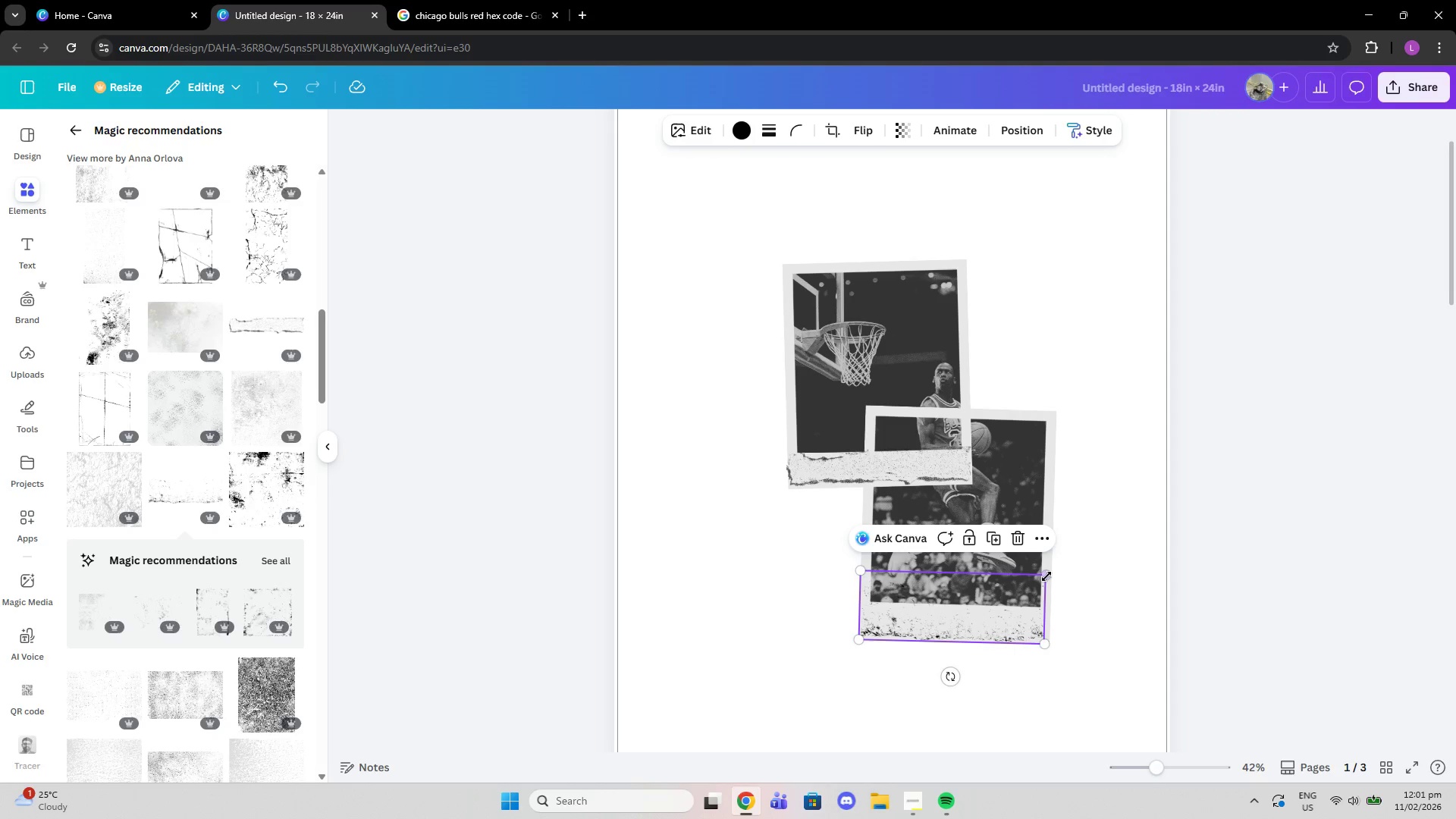 
left_click_drag(start_coordinate=[1046, 576], to_coordinate=[1047, 566])
 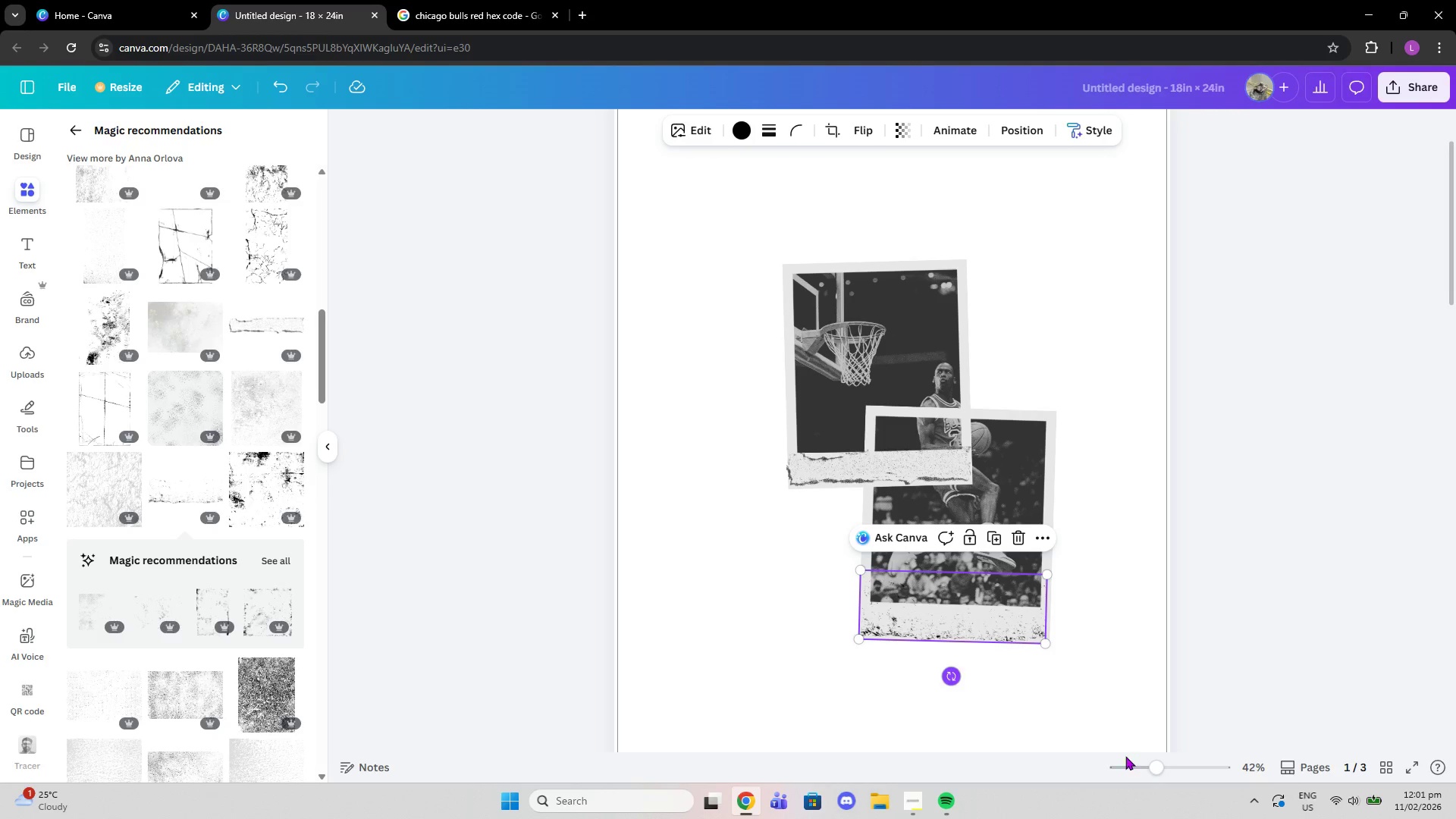 
left_click_drag(start_coordinate=[1158, 763], to_coordinate=[1170, 763])
 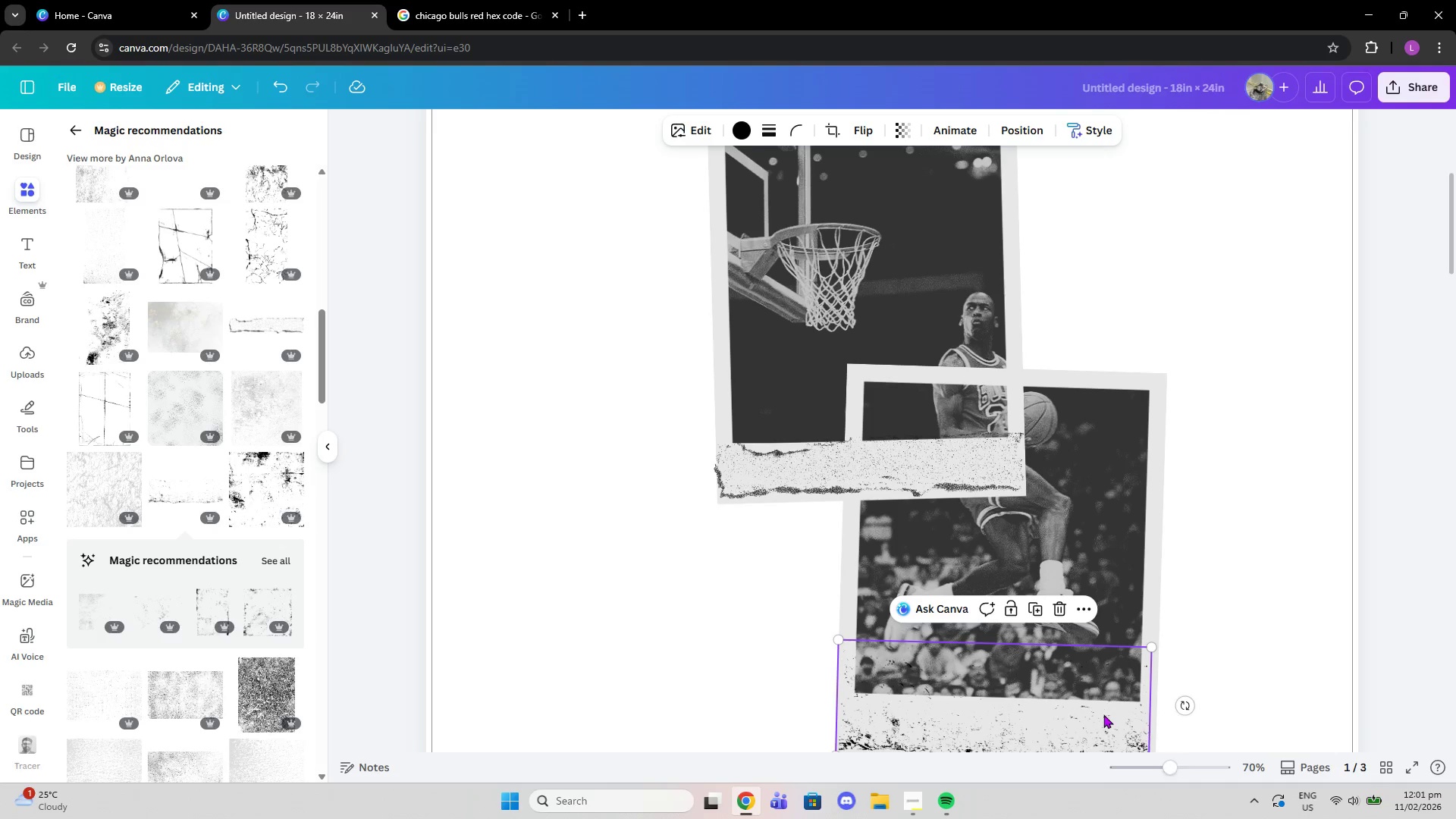 
scroll: coordinate [1103, 714], scroll_direction: down, amount: 2.0
 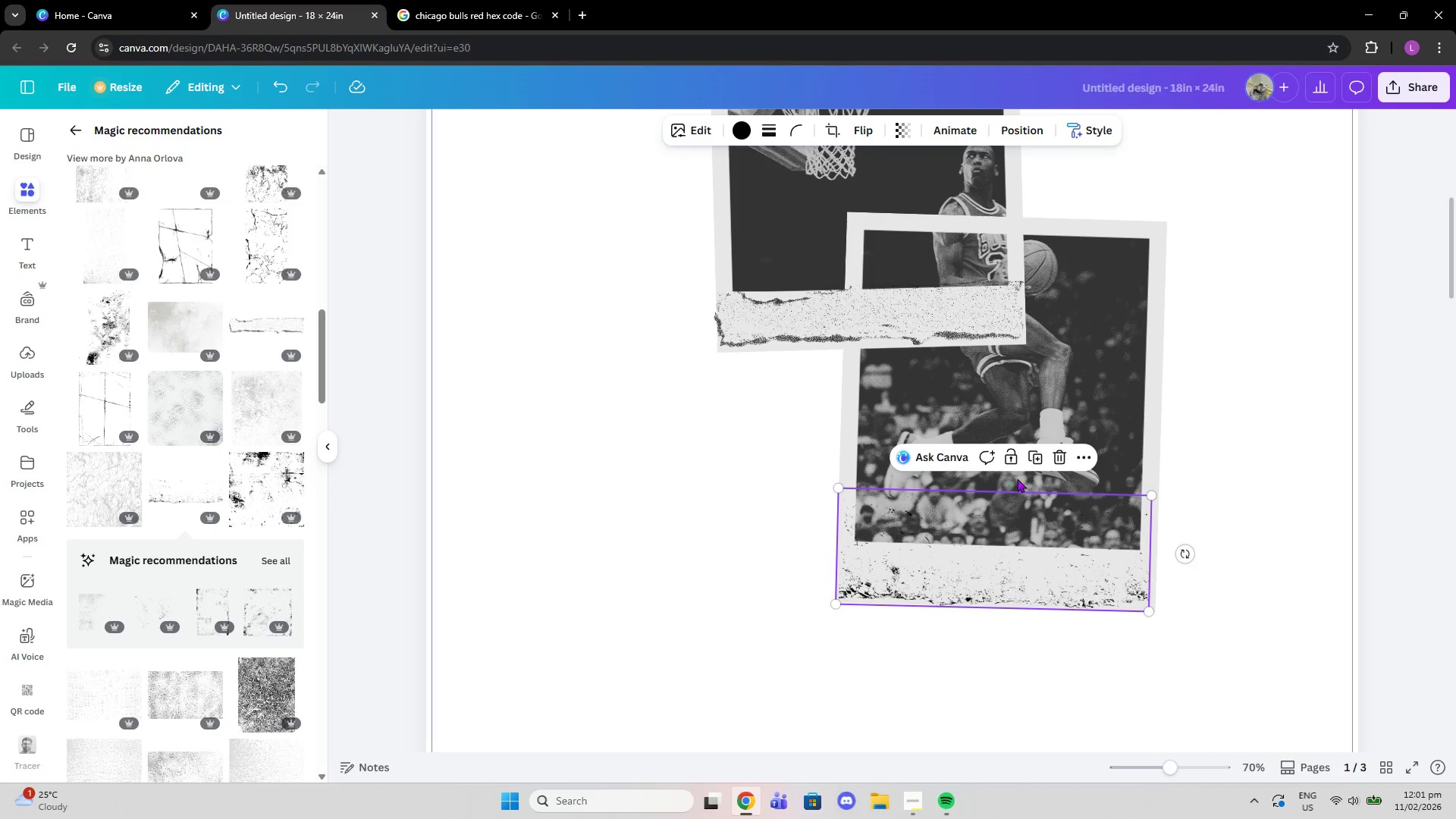 
left_click([1059, 459])
 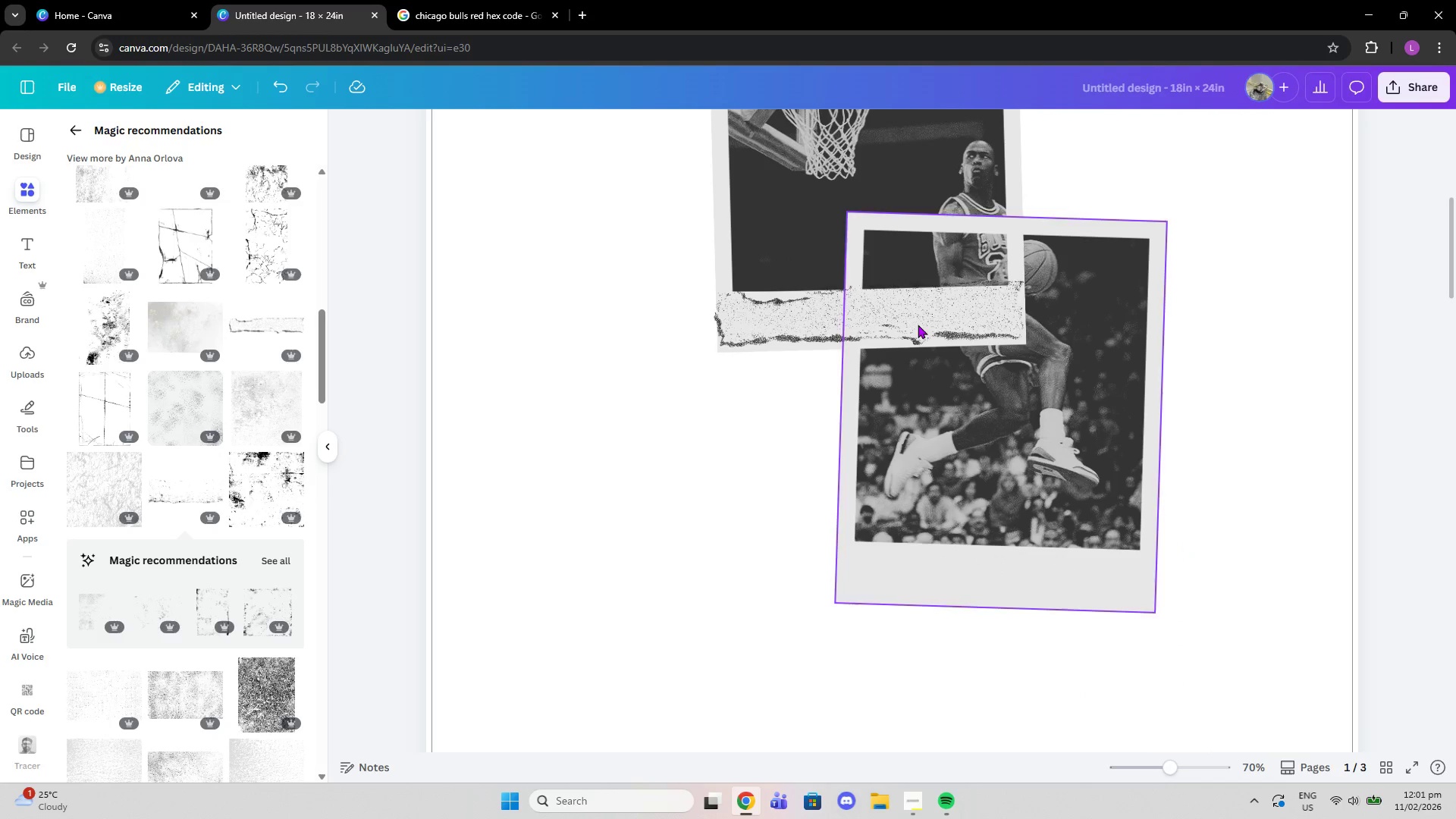 
left_click([914, 318])
 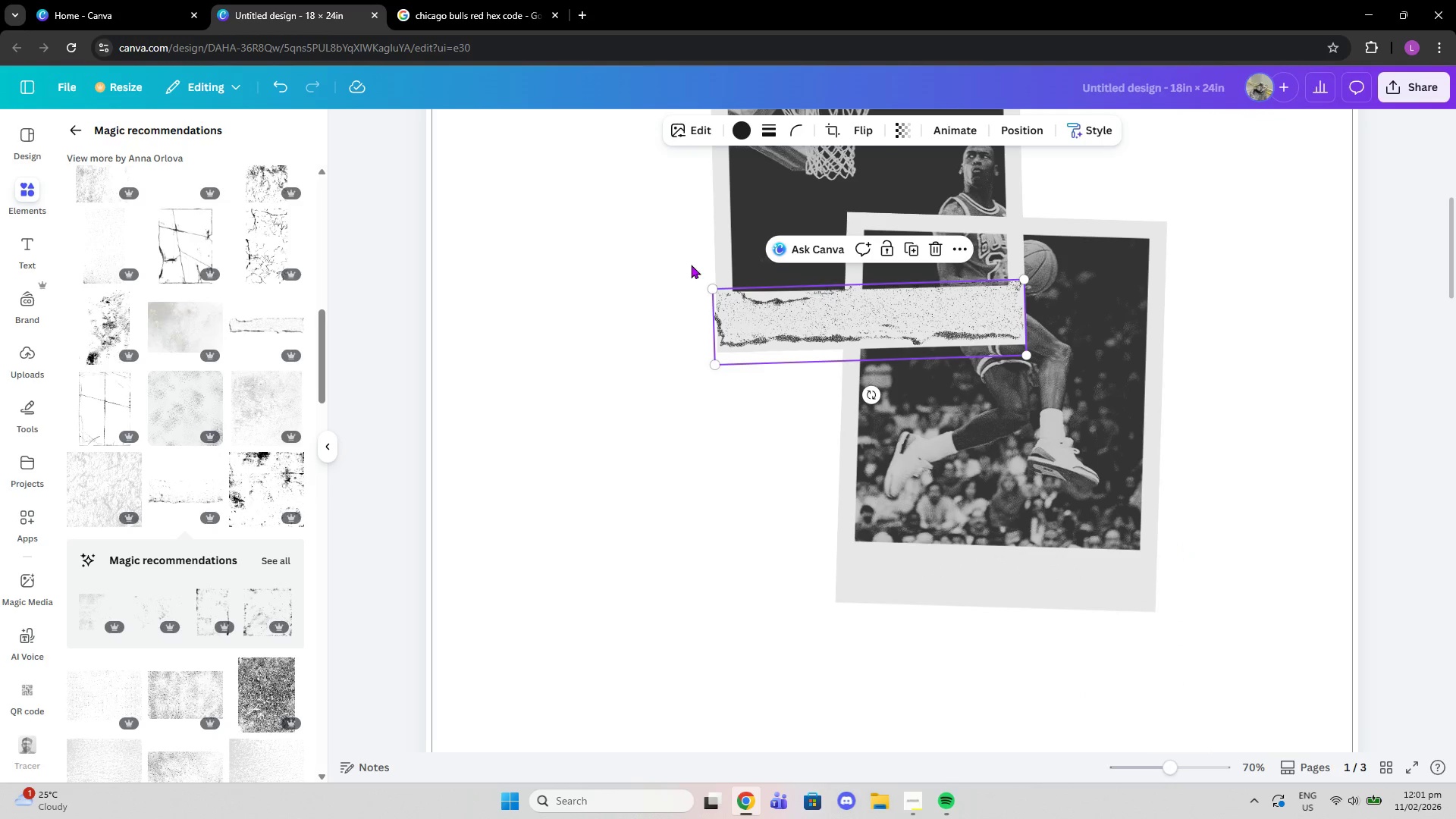 
left_click_drag(start_coordinate=[715, 284], to_coordinate=[698, 275])
 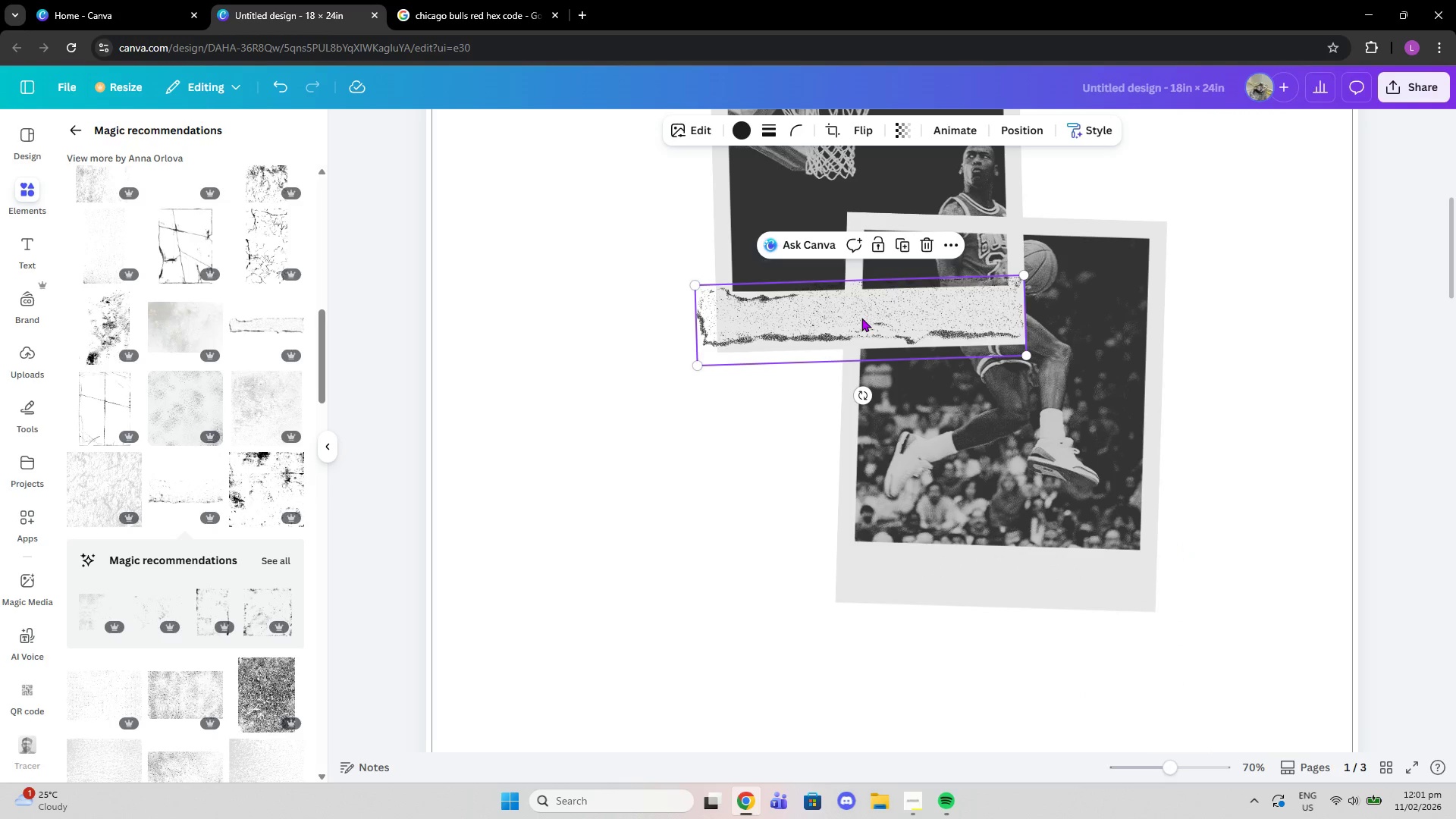 
left_click_drag(start_coordinate=[861, 318], to_coordinate=[874, 318])
 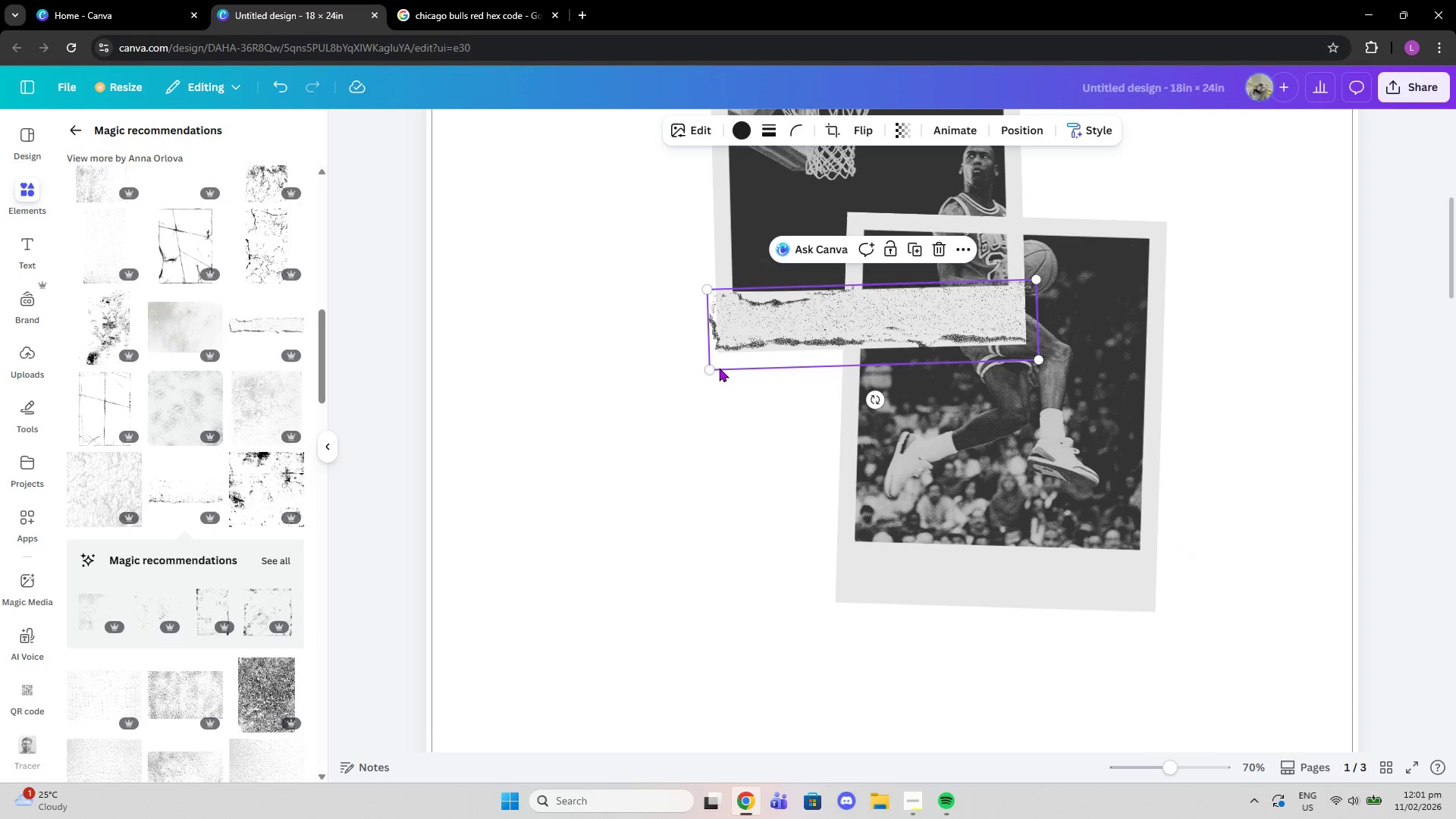 
left_click_drag(start_coordinate=[708, 371], to_coordinate=[721, 359])
 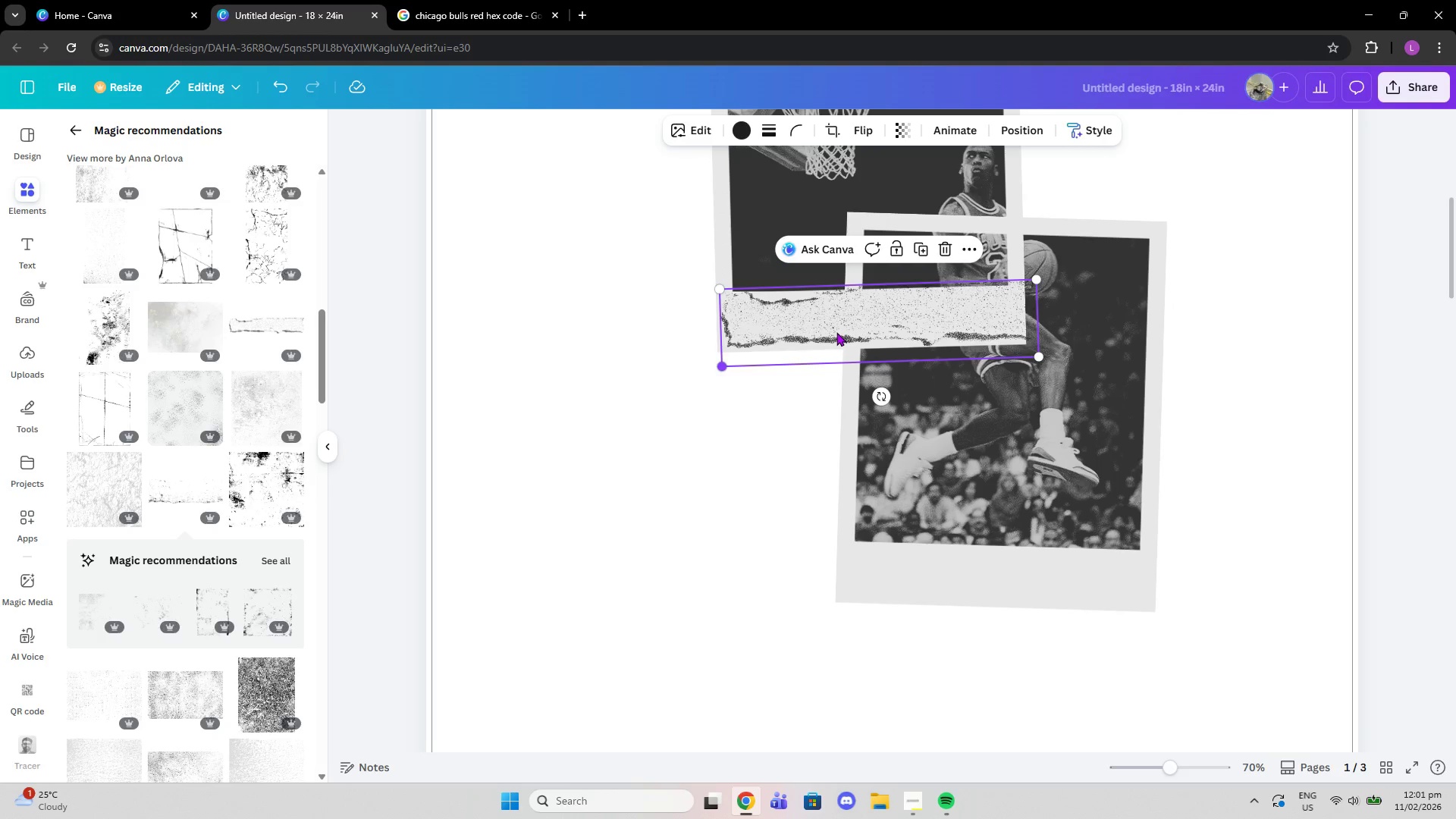 
left_click_drag(start_coordinate=[836, 332], to_coordinate=[828, 335])
 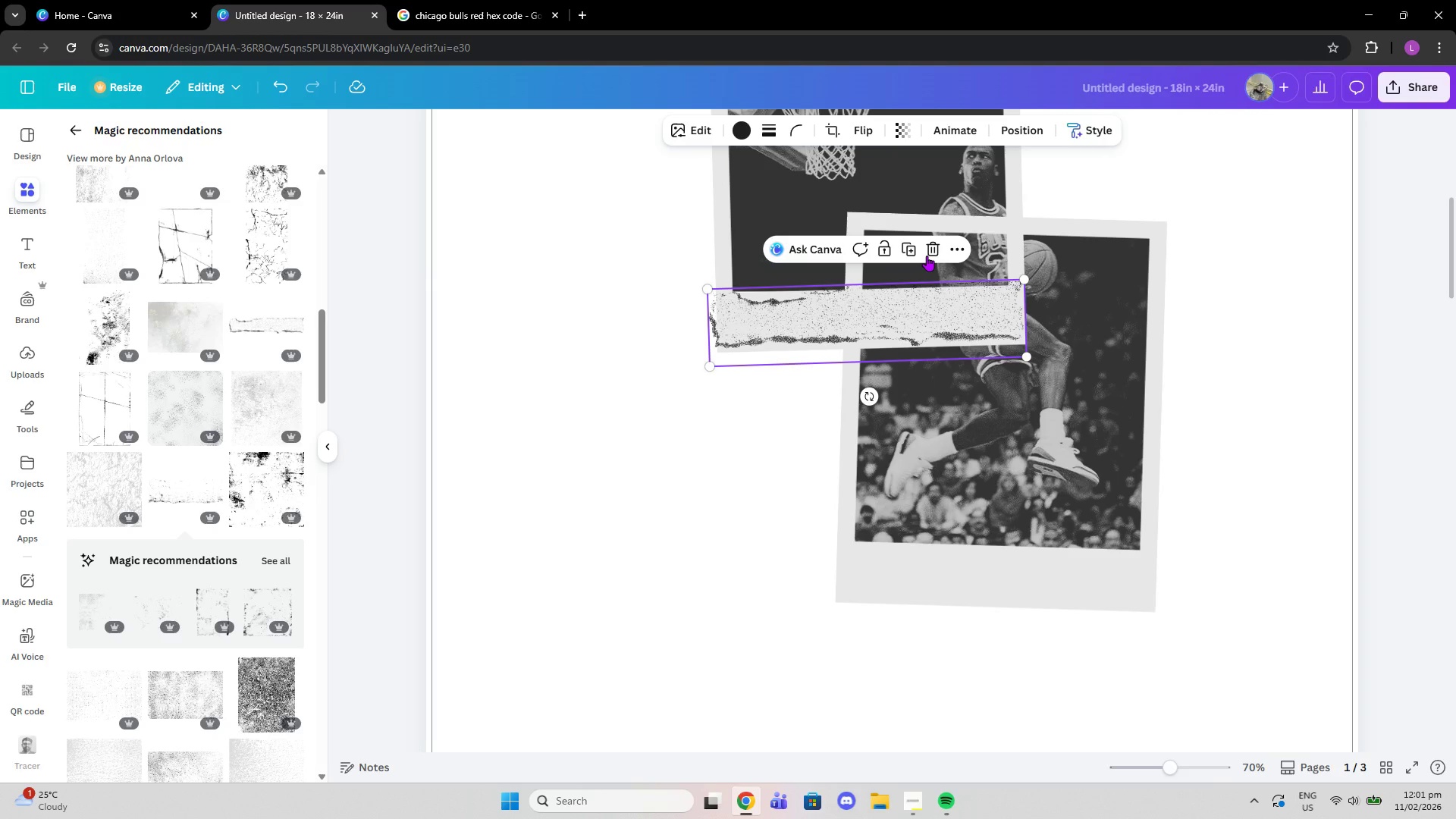 
left_click([934, 250])
 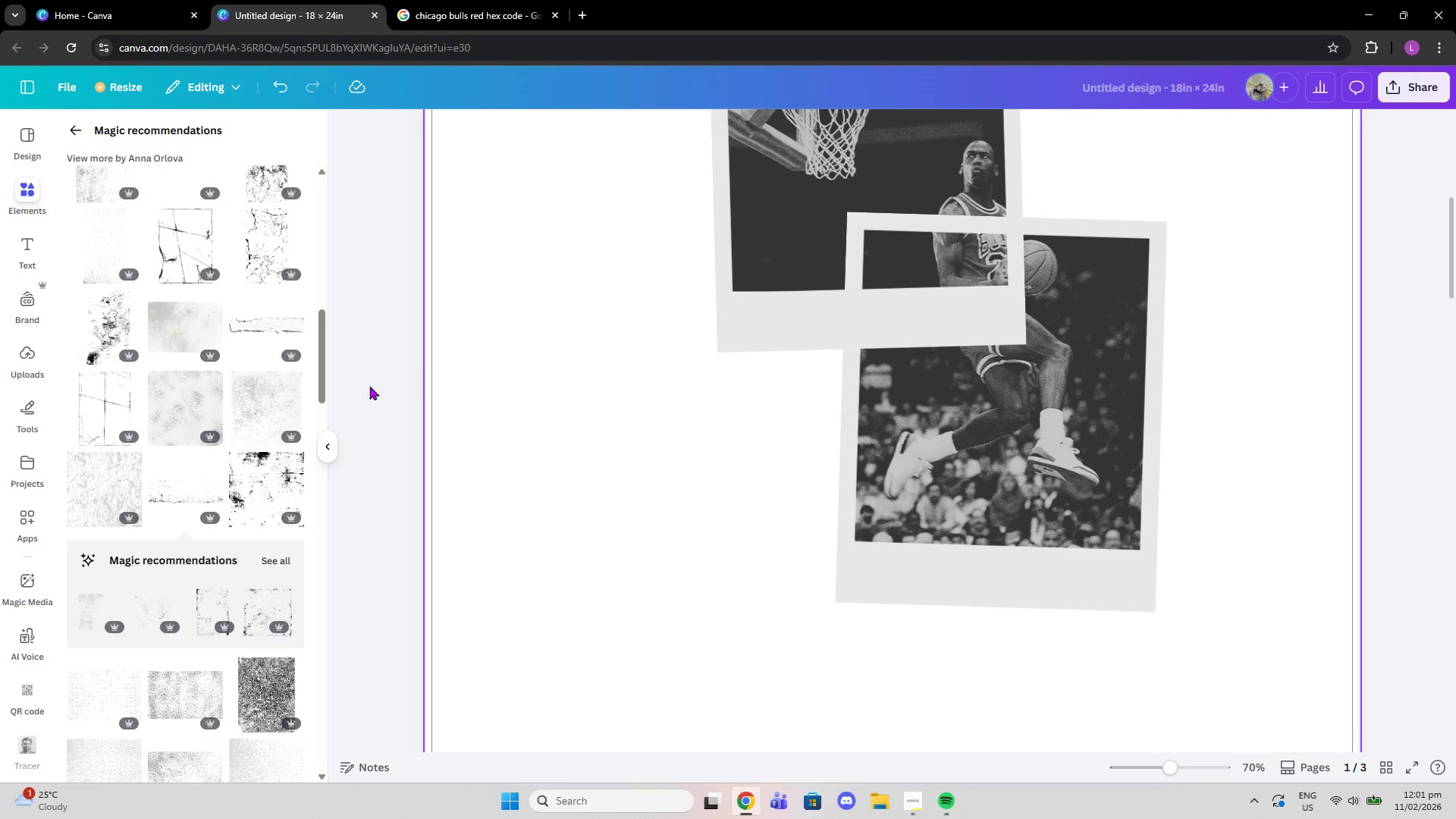 
scroll: coordinate [249, 405], scroll_direction: down, amount: 5.0
 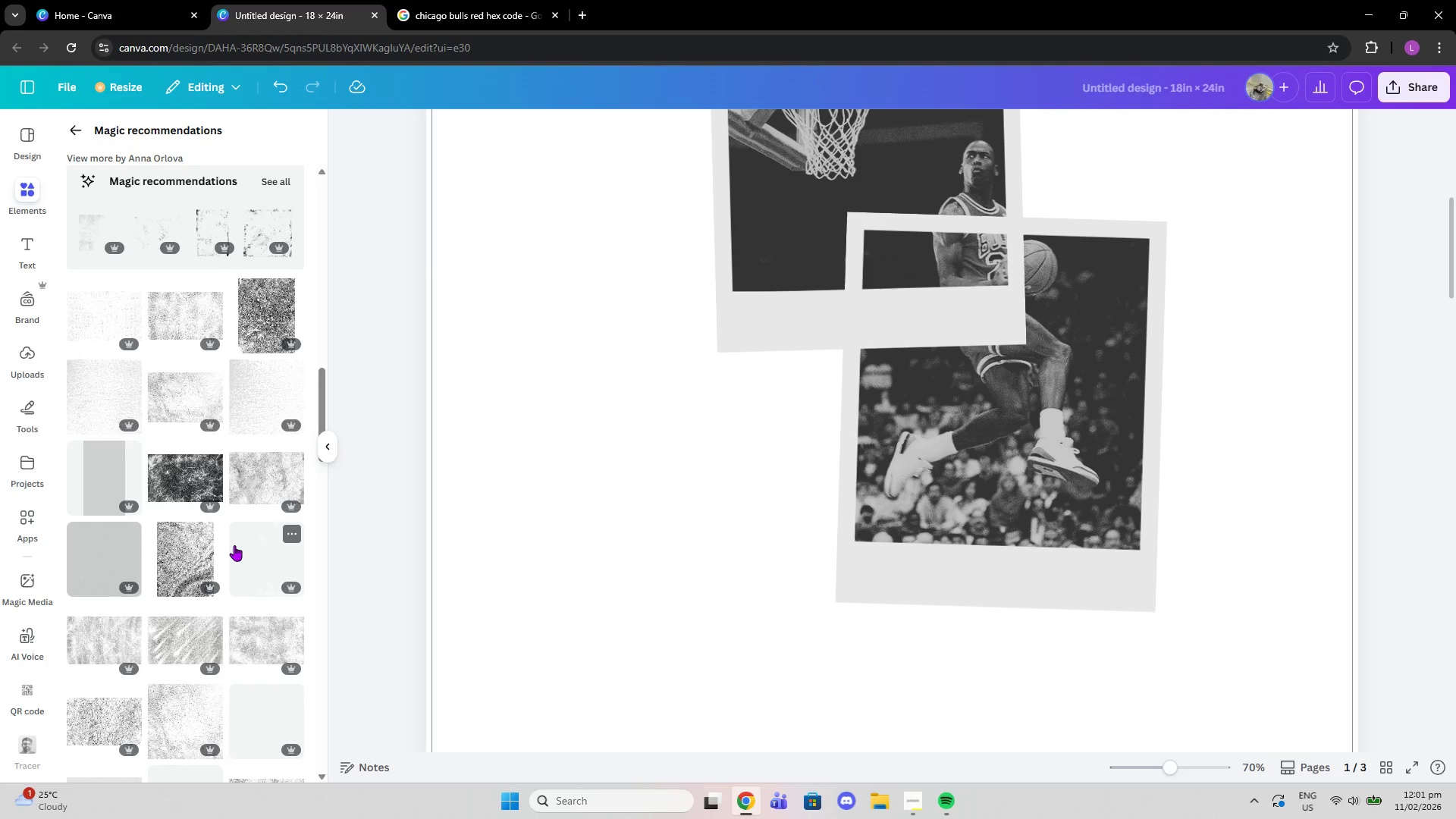 
scroll: coordinate [279, 485], scroll_direction: up, amount: 23.0
 